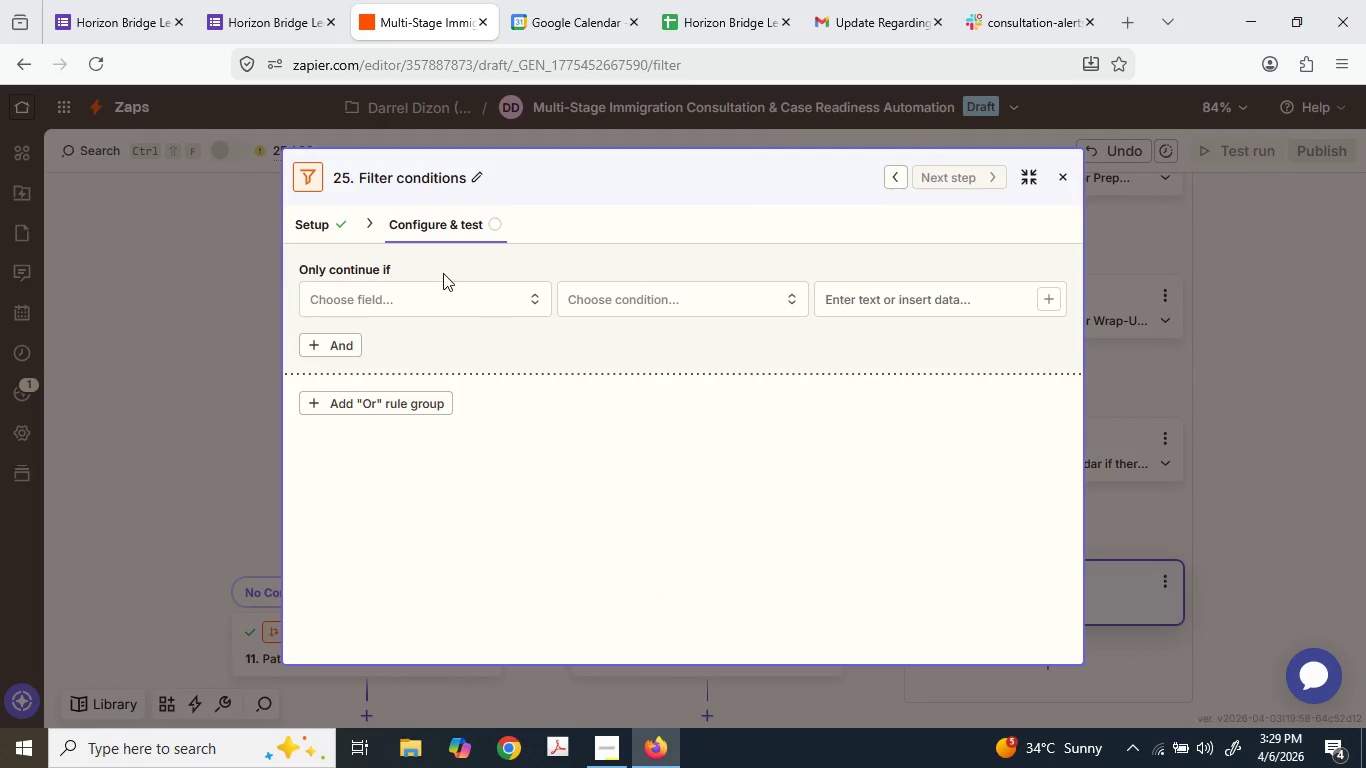 
left_click([454, 306])
 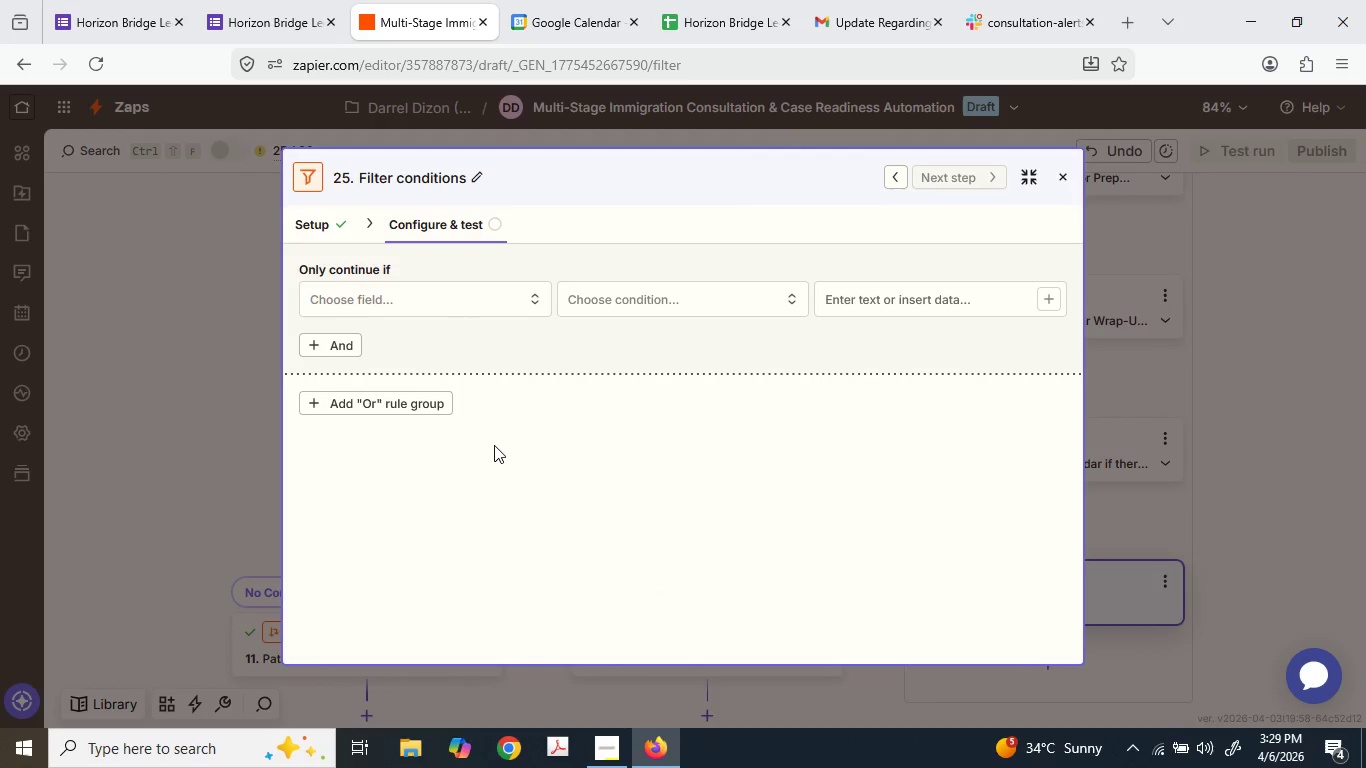 
scroll: coordinate [547, 474], scroll_direction: down, amount: 14.0
 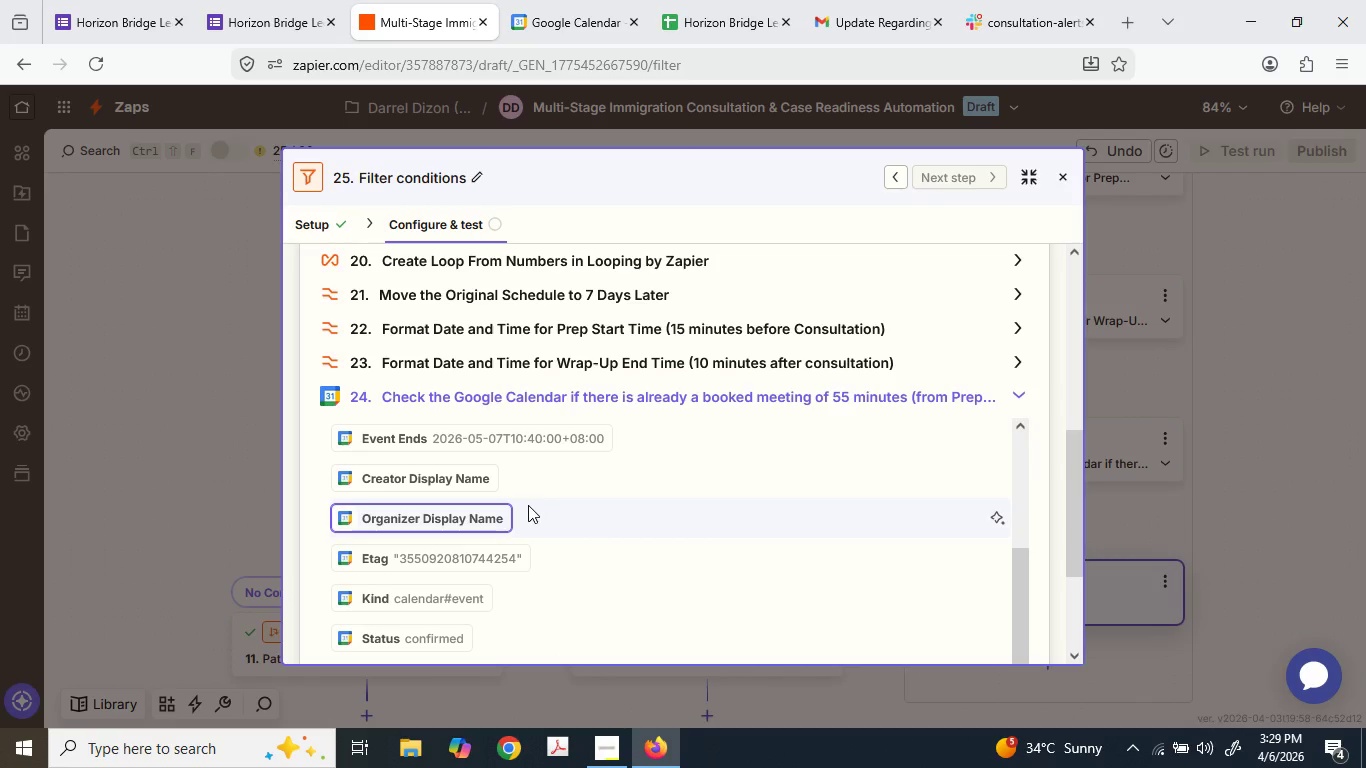 
scroll: coordinate [525, 505], scroll_direction: up, amount: 3.0
 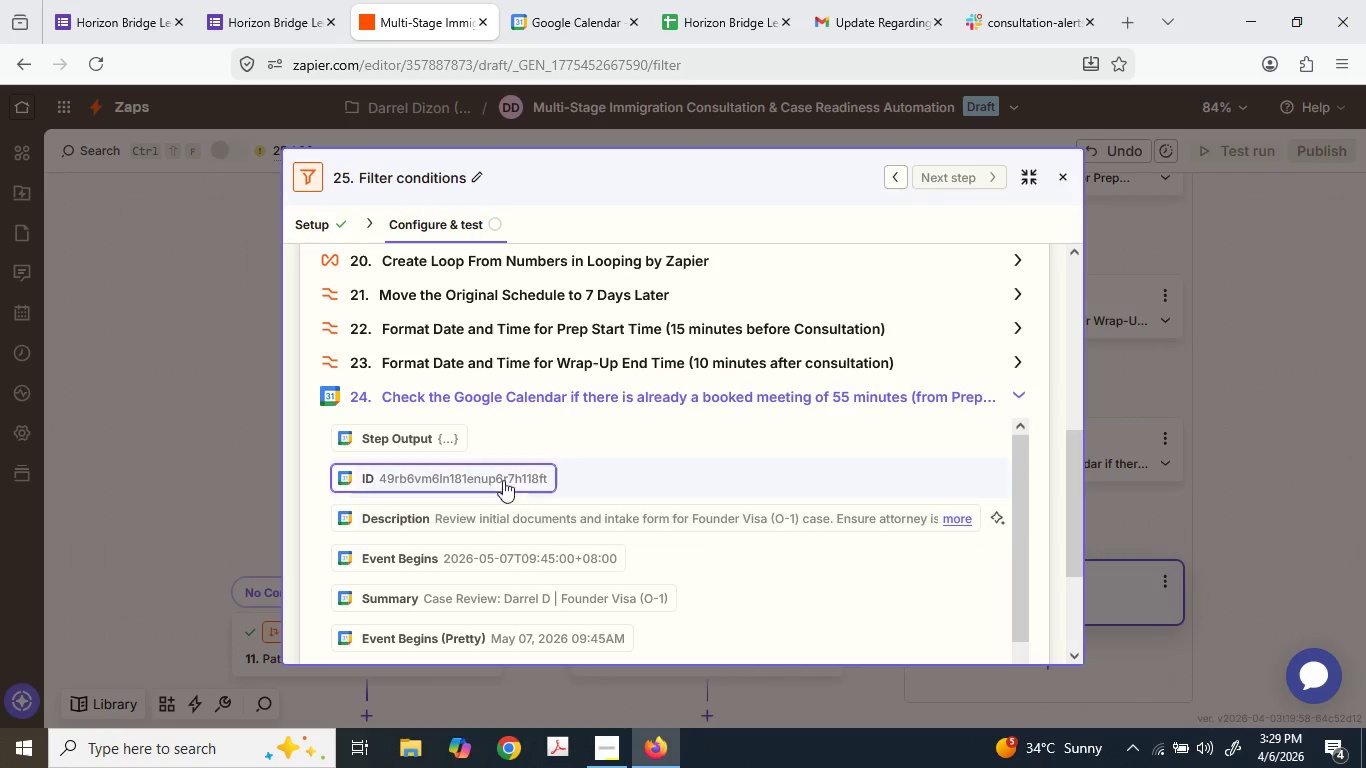 
left_click([493, 472])
 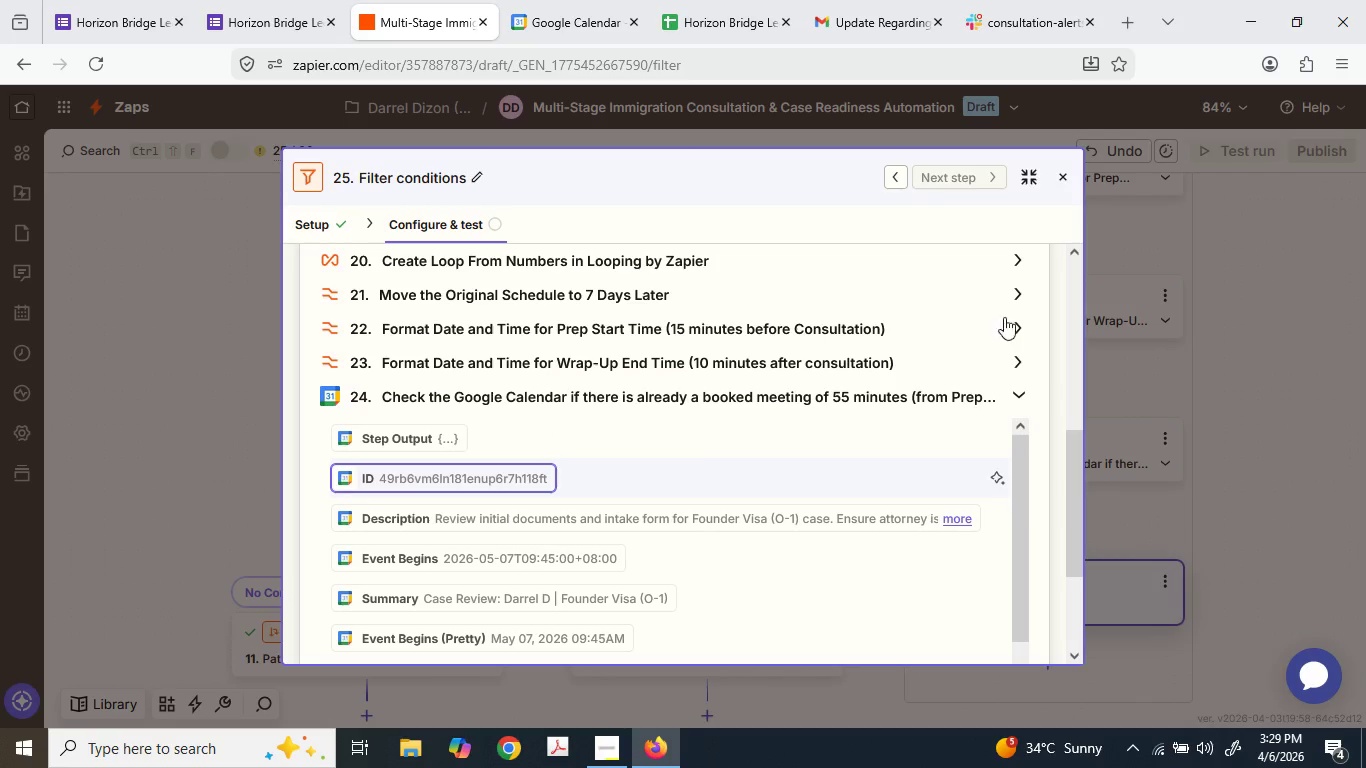 
scroll: coordinate [686, 429], scroll_direction: down, amount: 6.0
 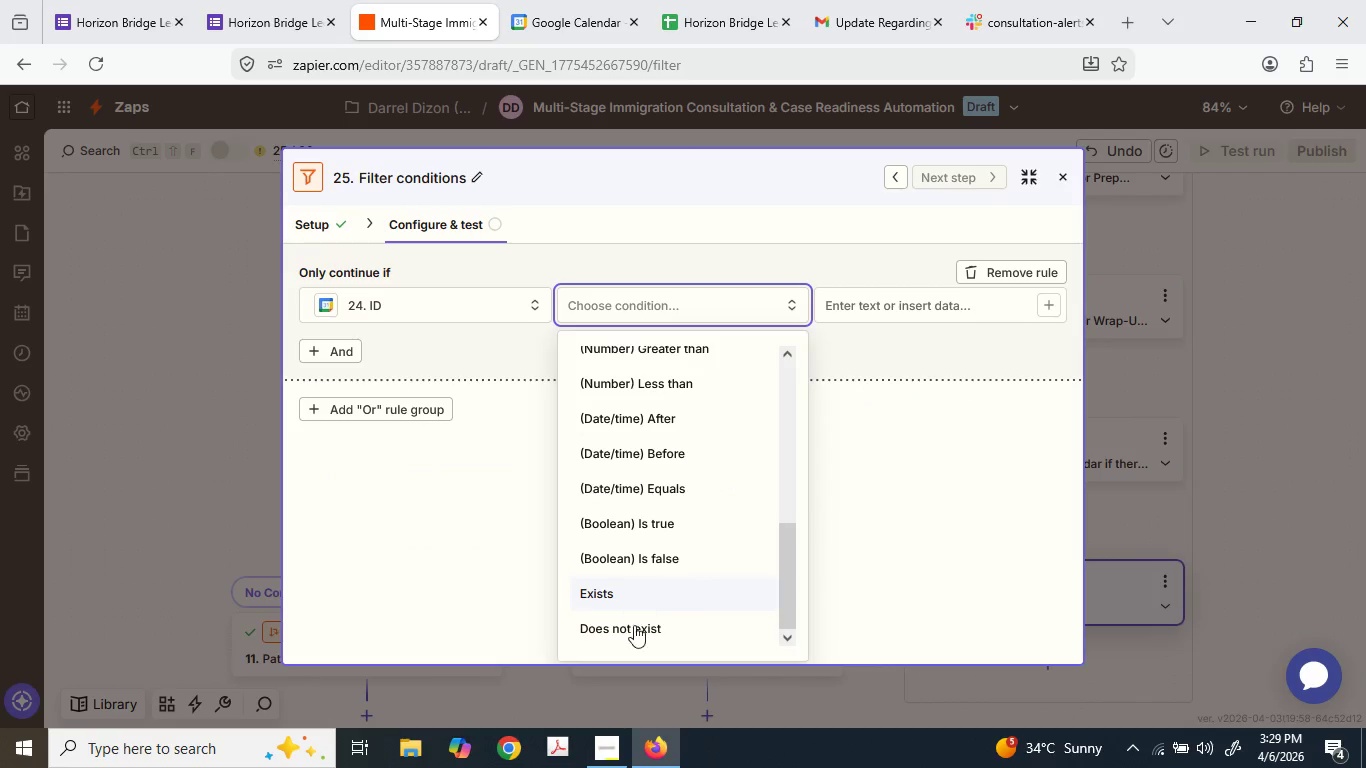 
left_click([634, 627])
 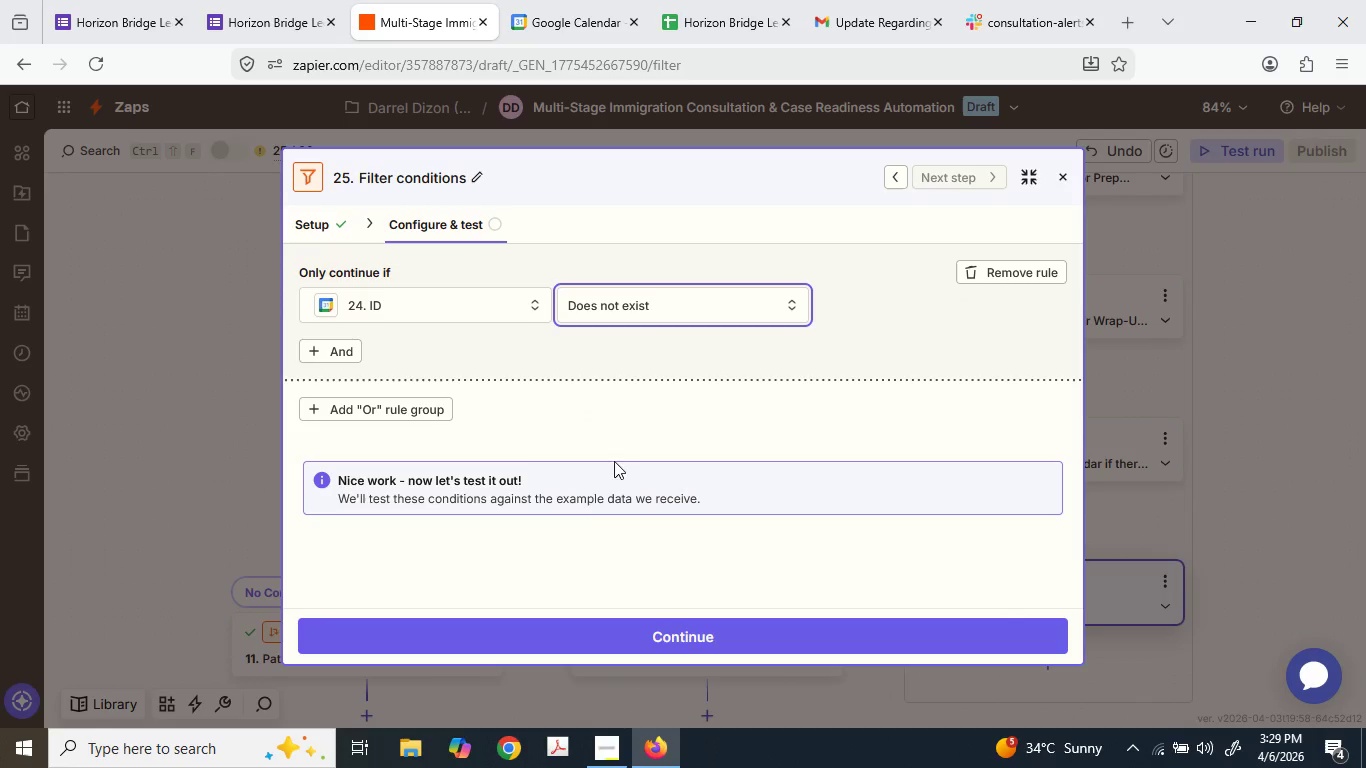 
left_click([543, 635])
 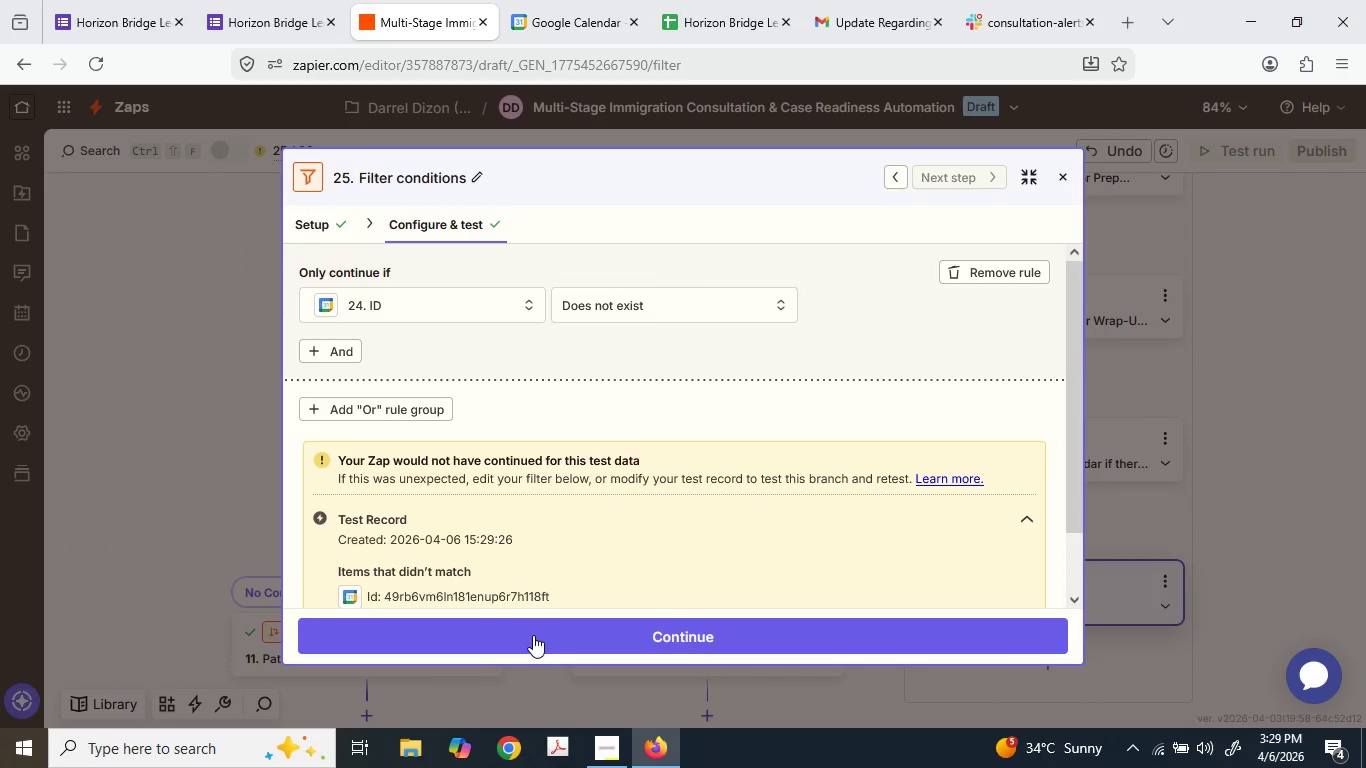 
scroll: coordinate [592, 521], scroll_direction: down, amount: 2.0
 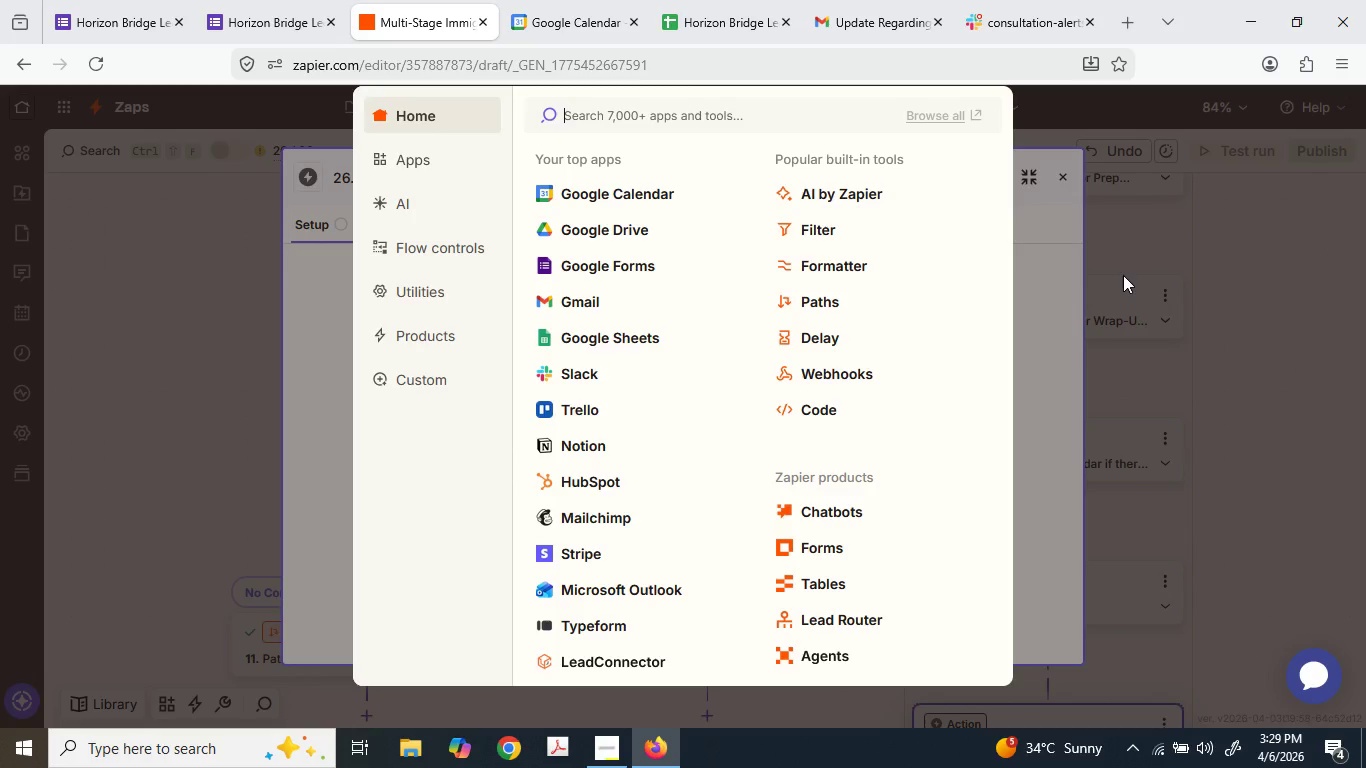 
wait(26.93)
 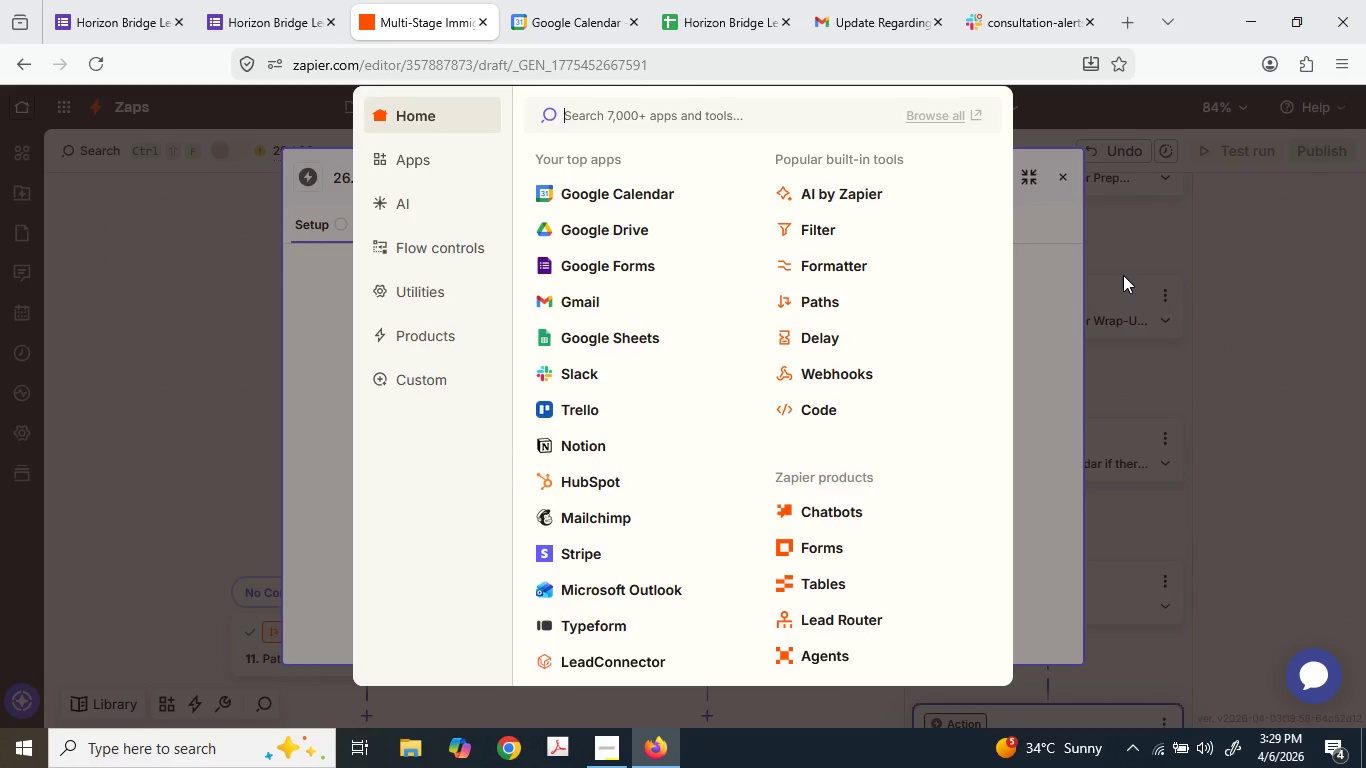 
left_click([1098, 278])
 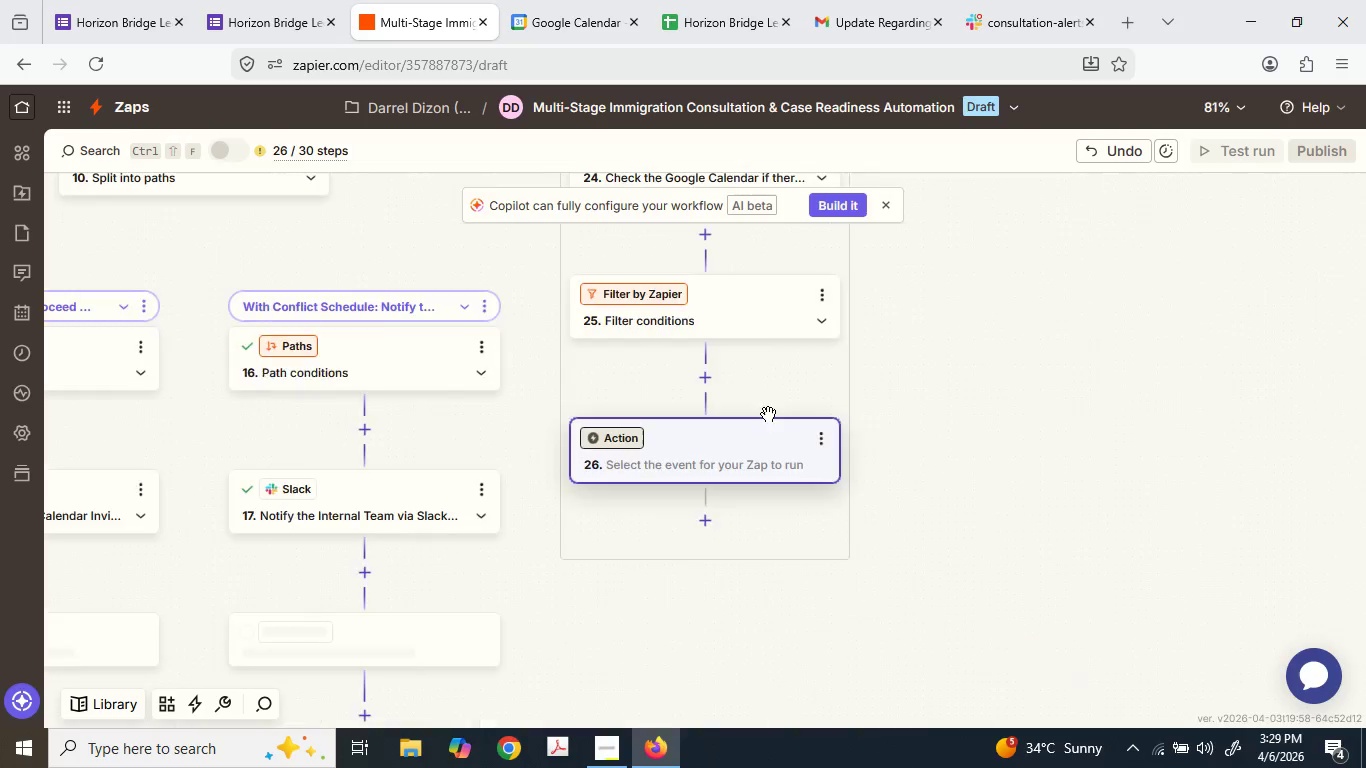 
scroll: coordinate [633, 445], scroll_direction: up, amount: 6.0
 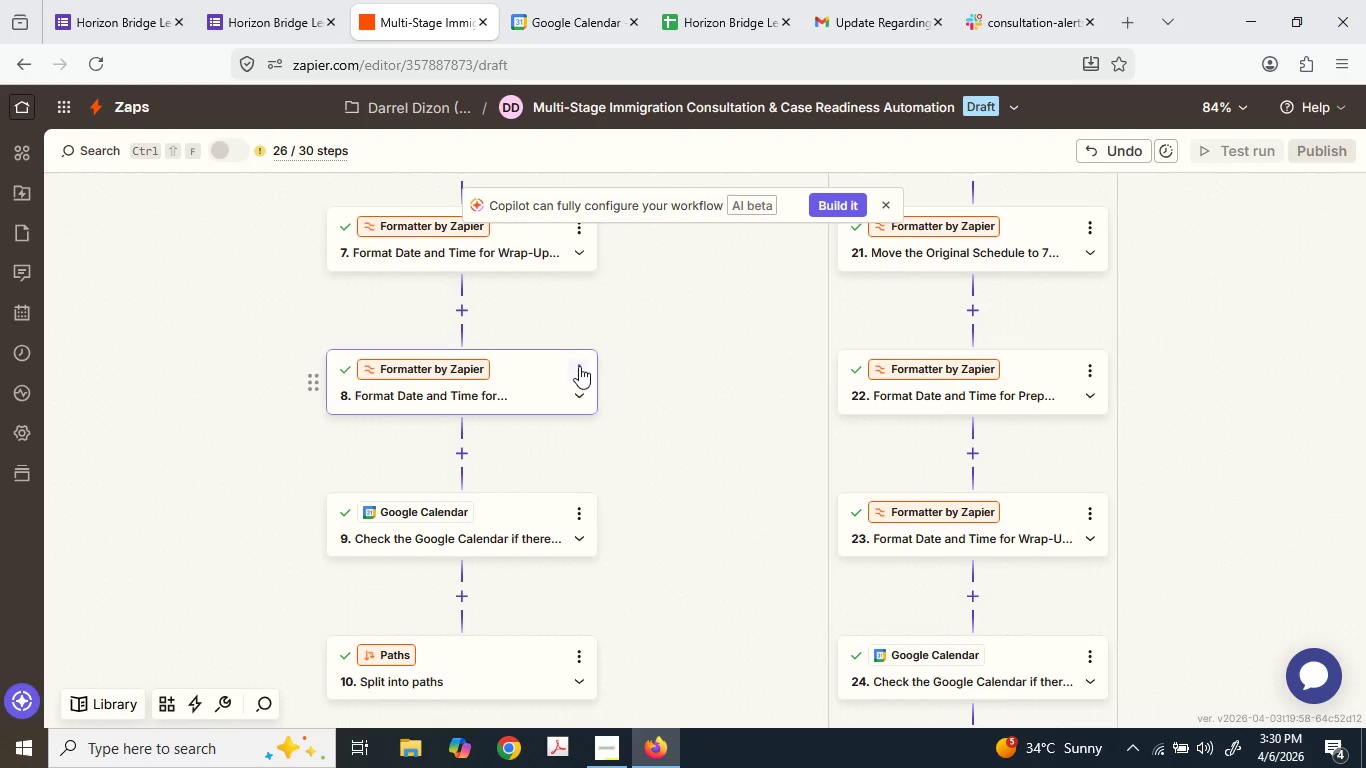 
left_click([579, 363])
 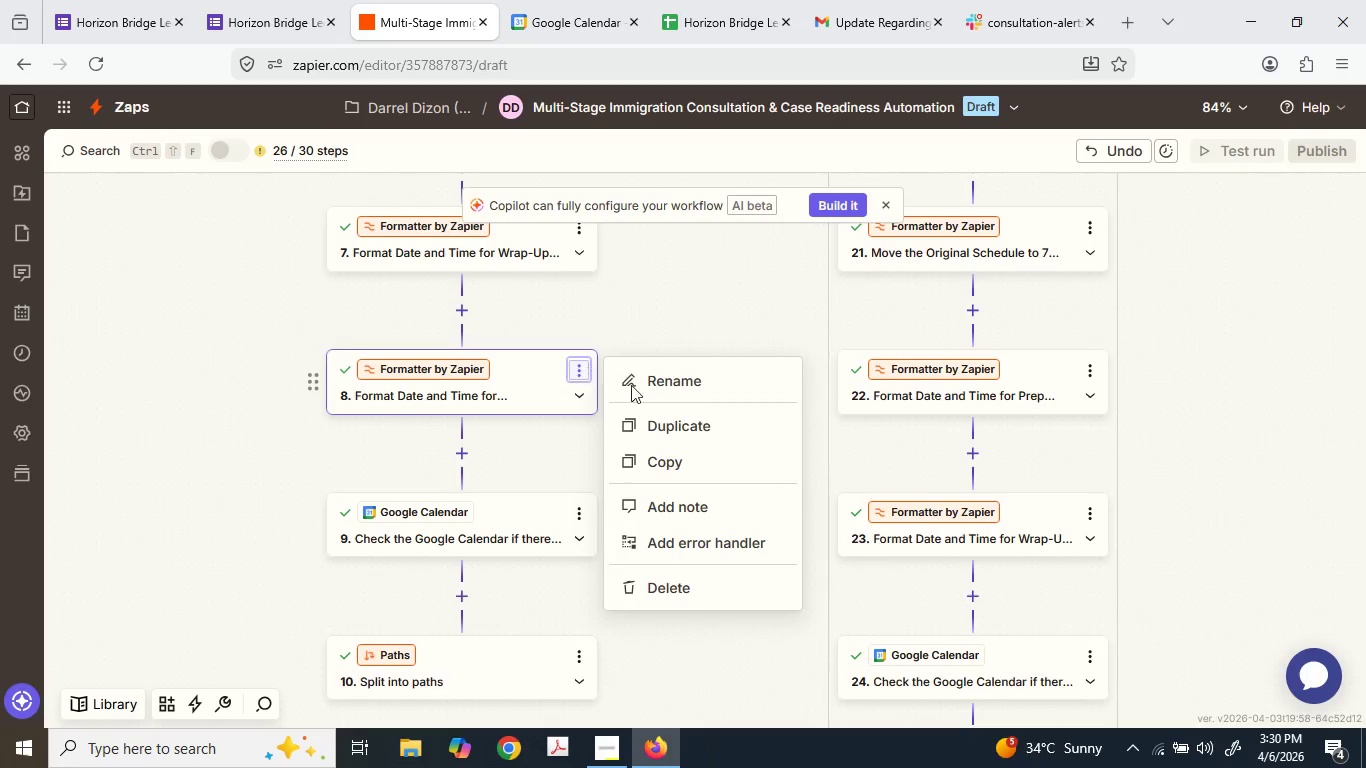 
left_click([670, 424])
 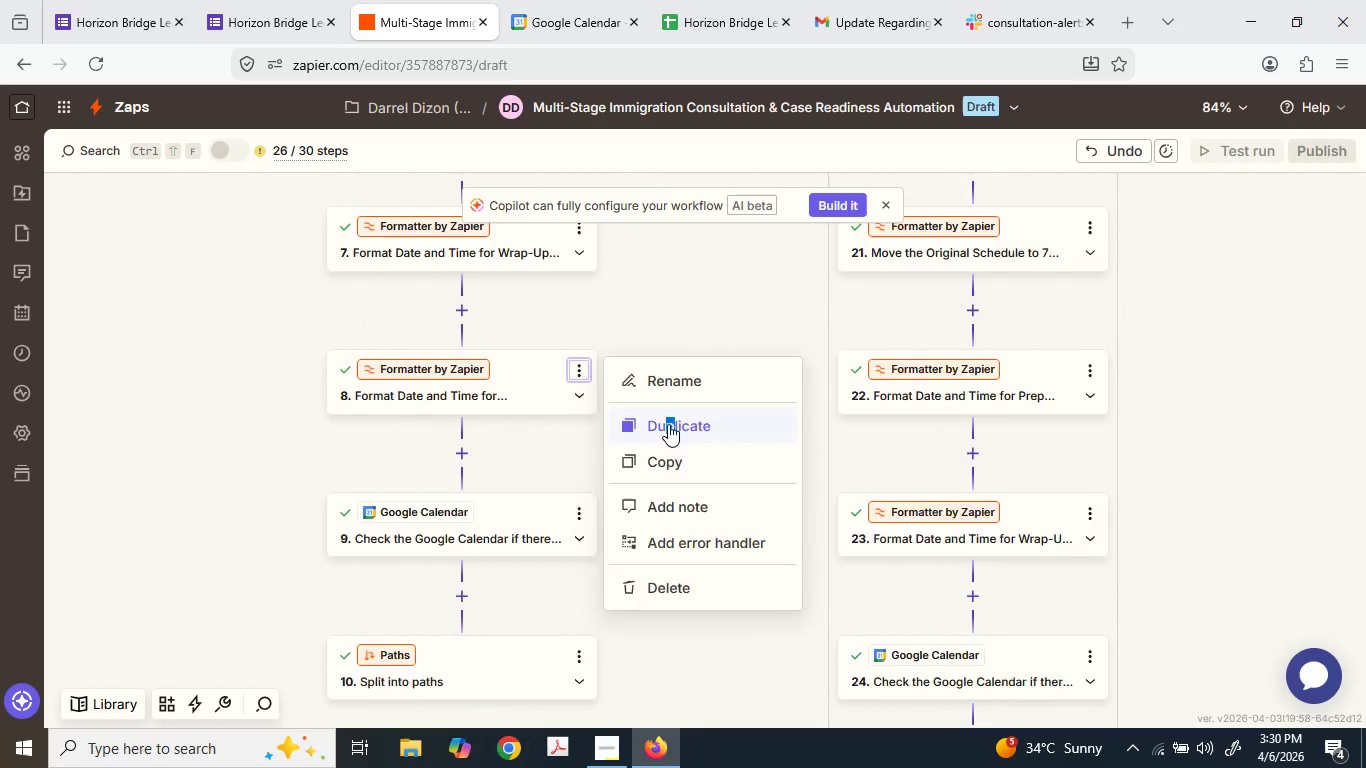 
left_click([668, 424])
 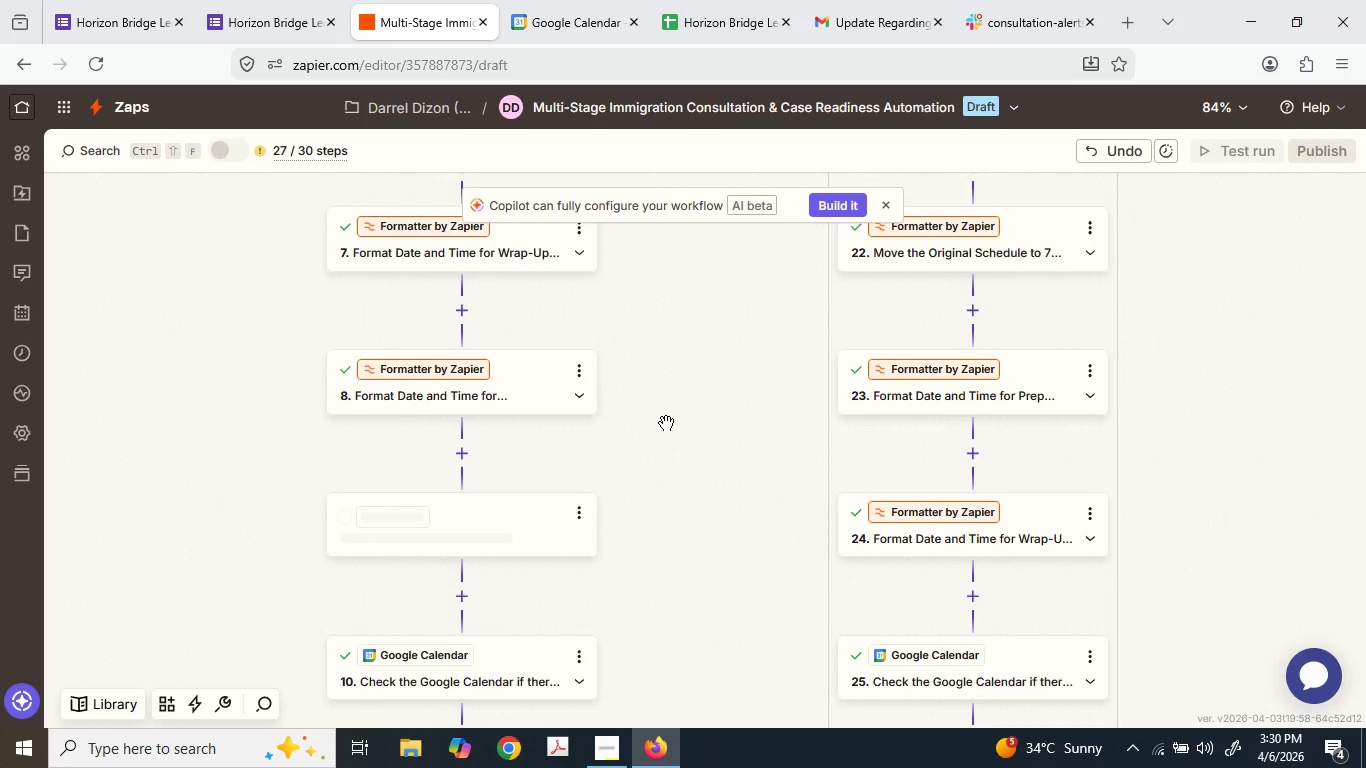 
scroll: coordinate [666, 423], scroll_direction: down, amount: 3.0
 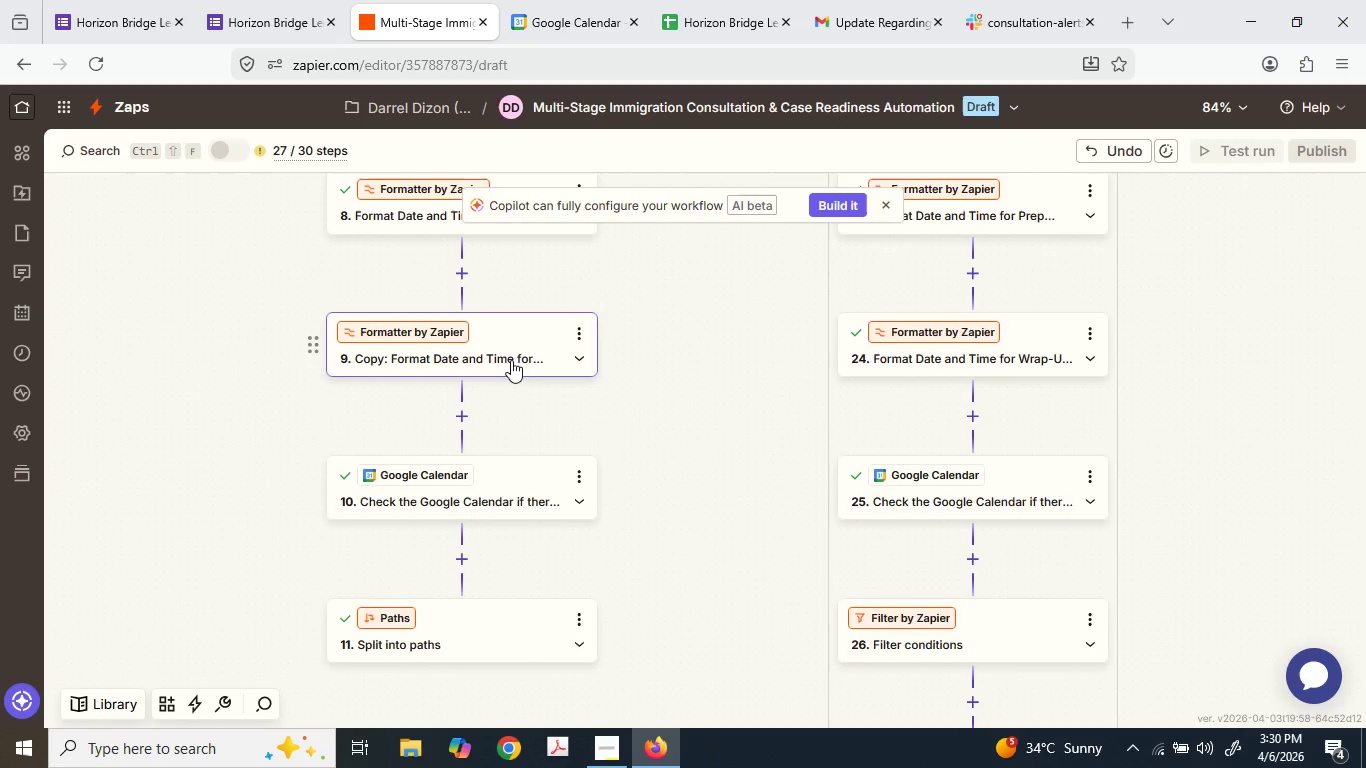 
left_click_drag(start_coordinate=[511, 360], to_coordinate=[969, 410])
 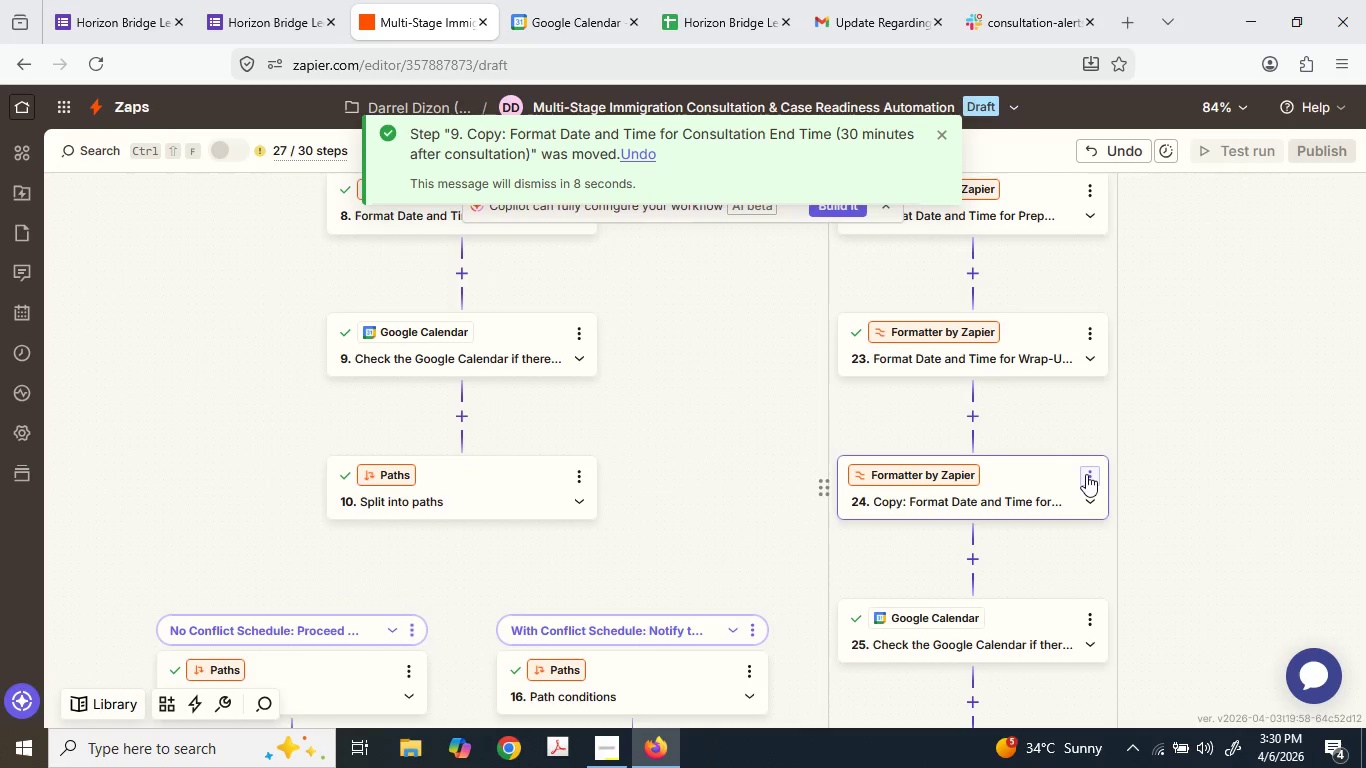 
left_click([1084, 474])
 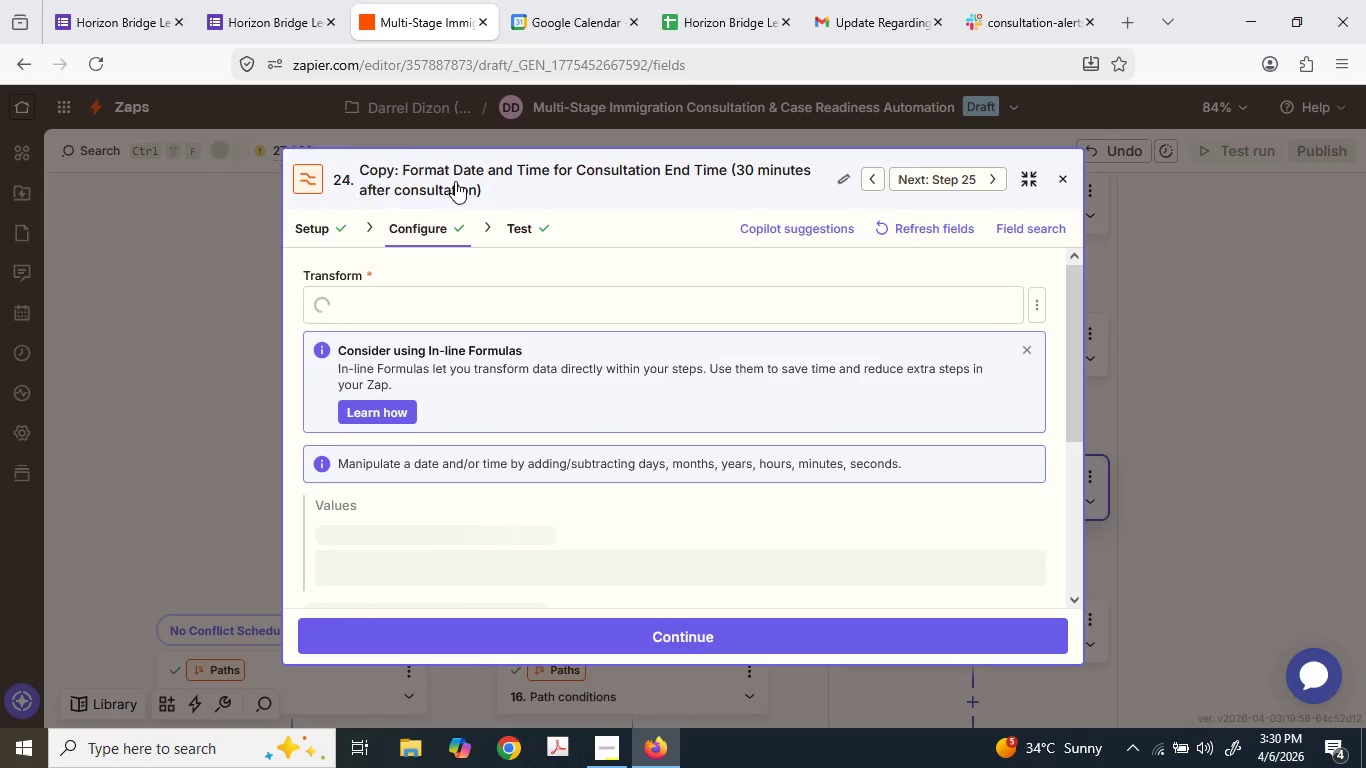 
left_click_drag(start_coordinate=[413, 178], to_coordinate=[398, 183])
 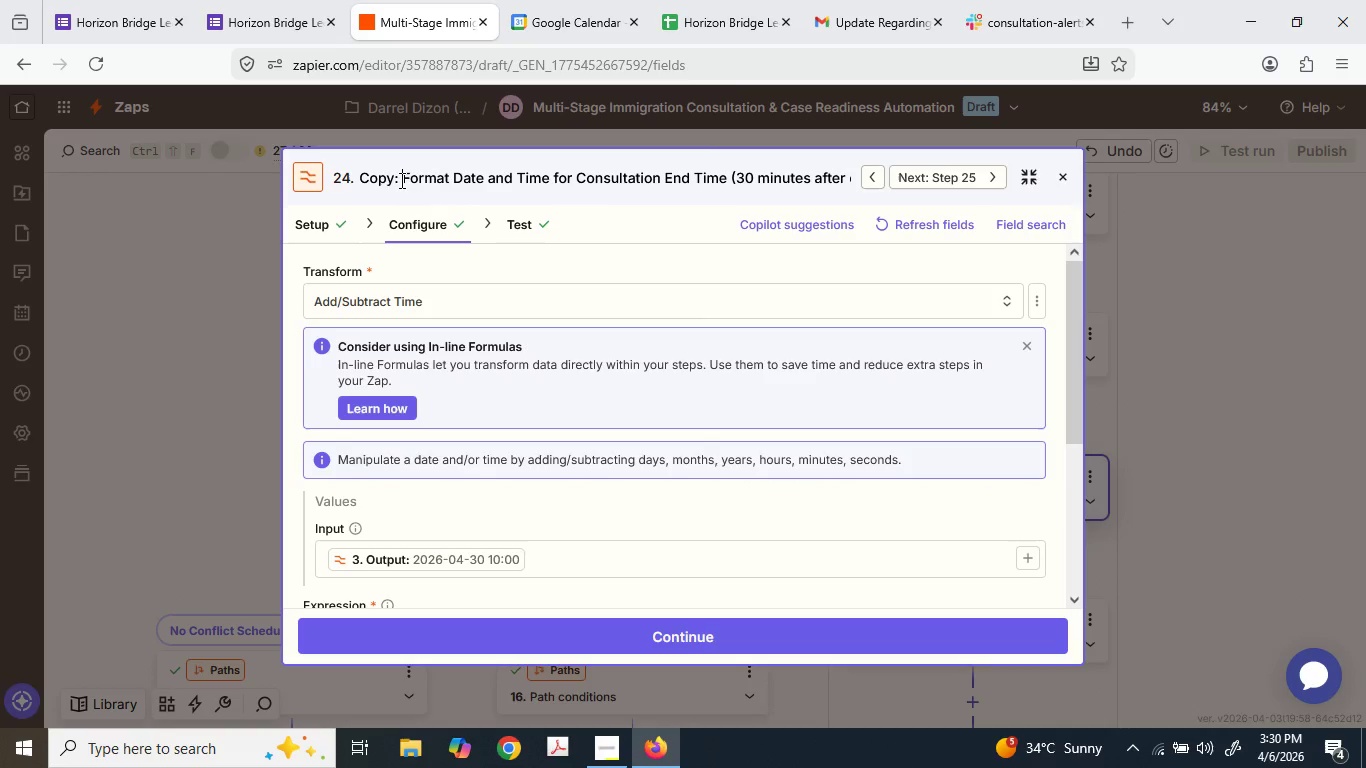 
left_click_drag(start_coordinate=[400, 180], to_coordinate=[305, 170])
 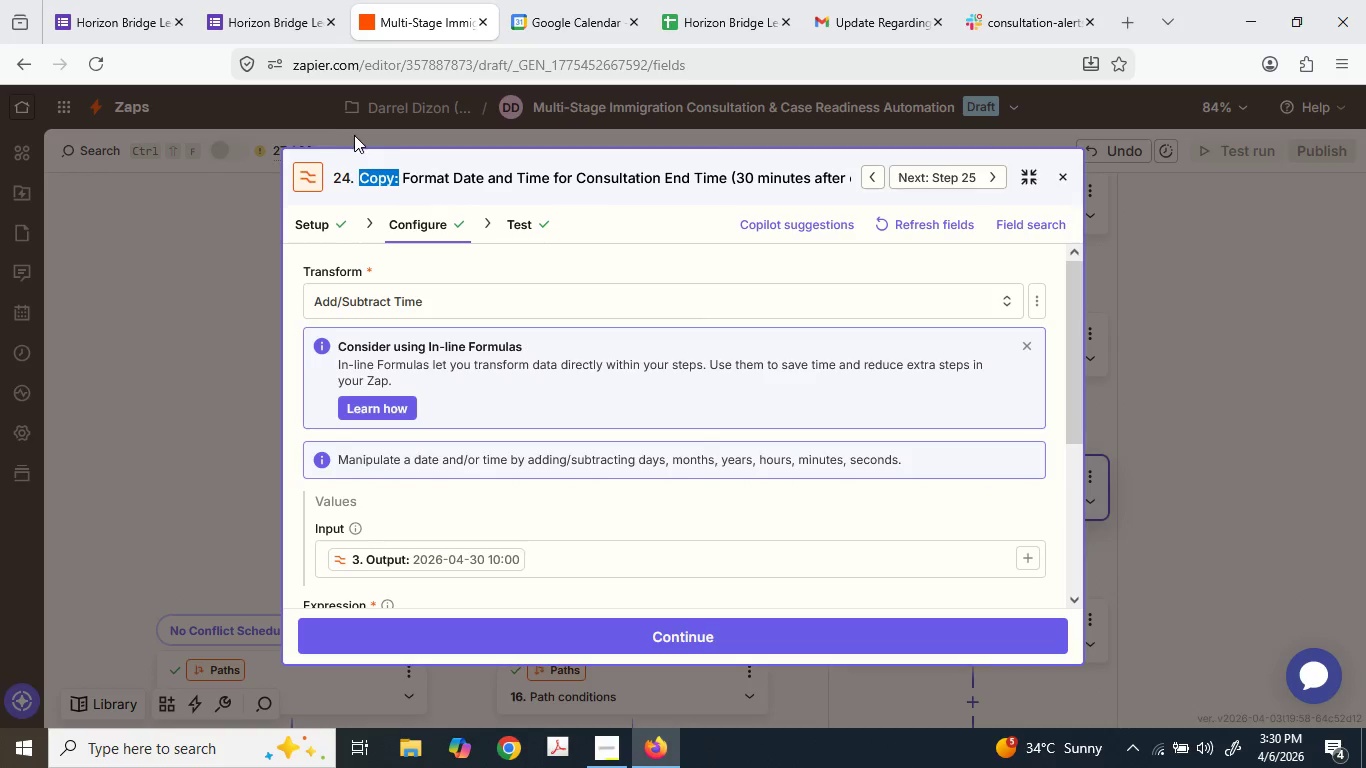 
key(Delete)
 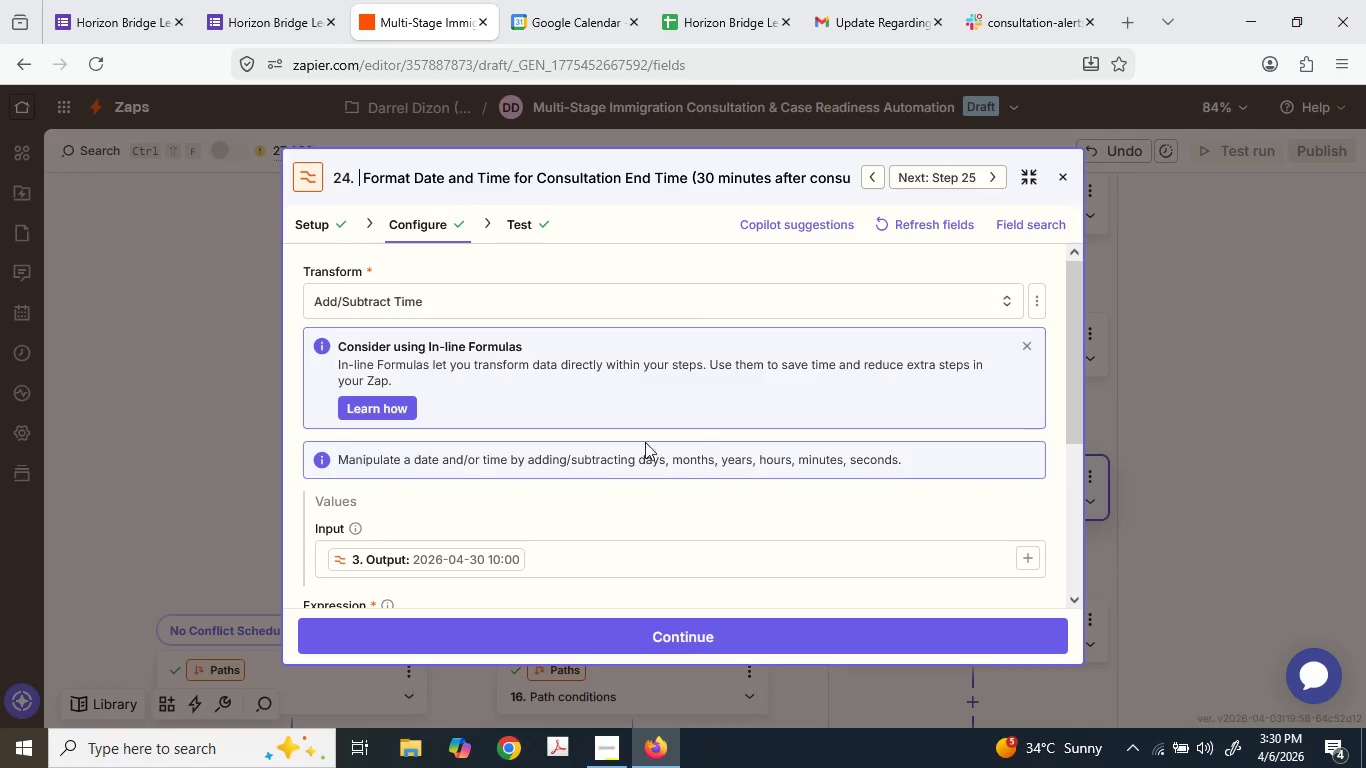 
key(Delete)
 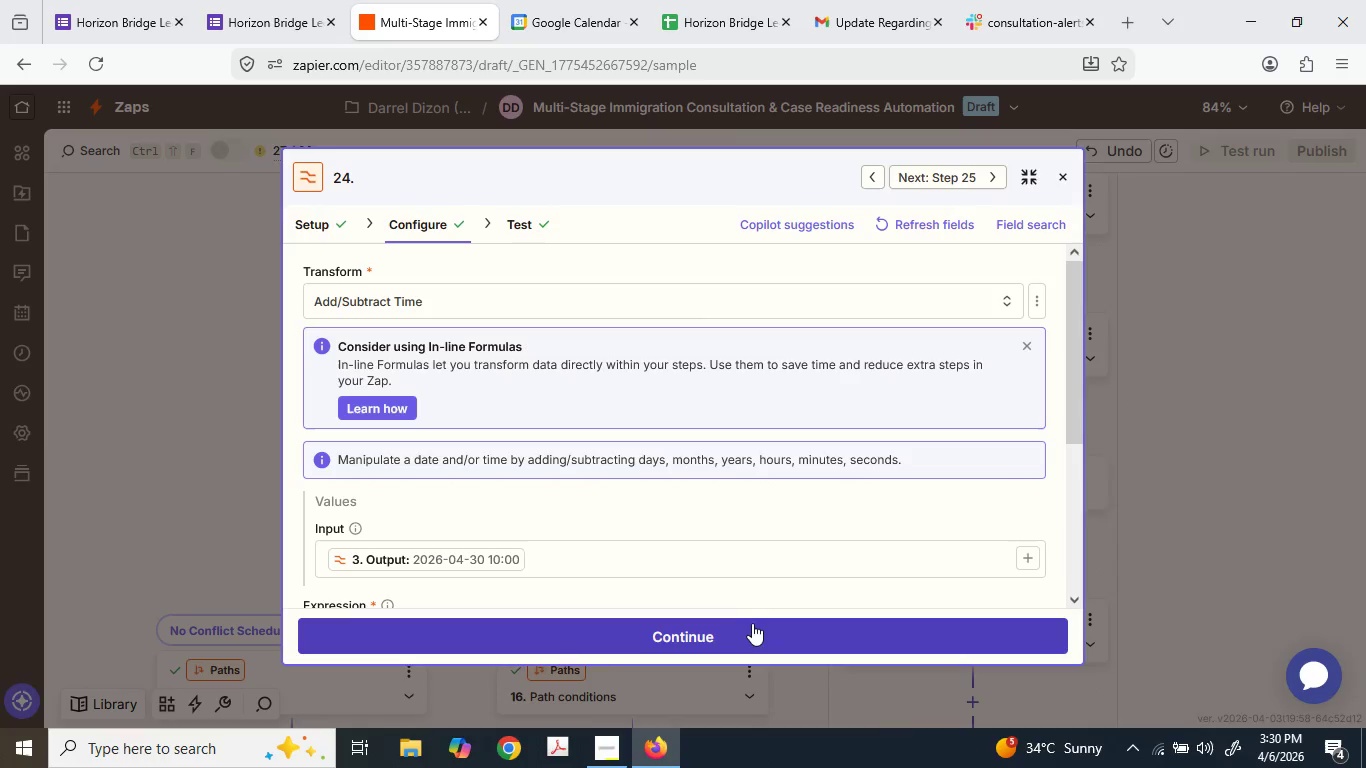 
scroll: coordinate [756, 533], scroll_direction: down, amount: 2.0
 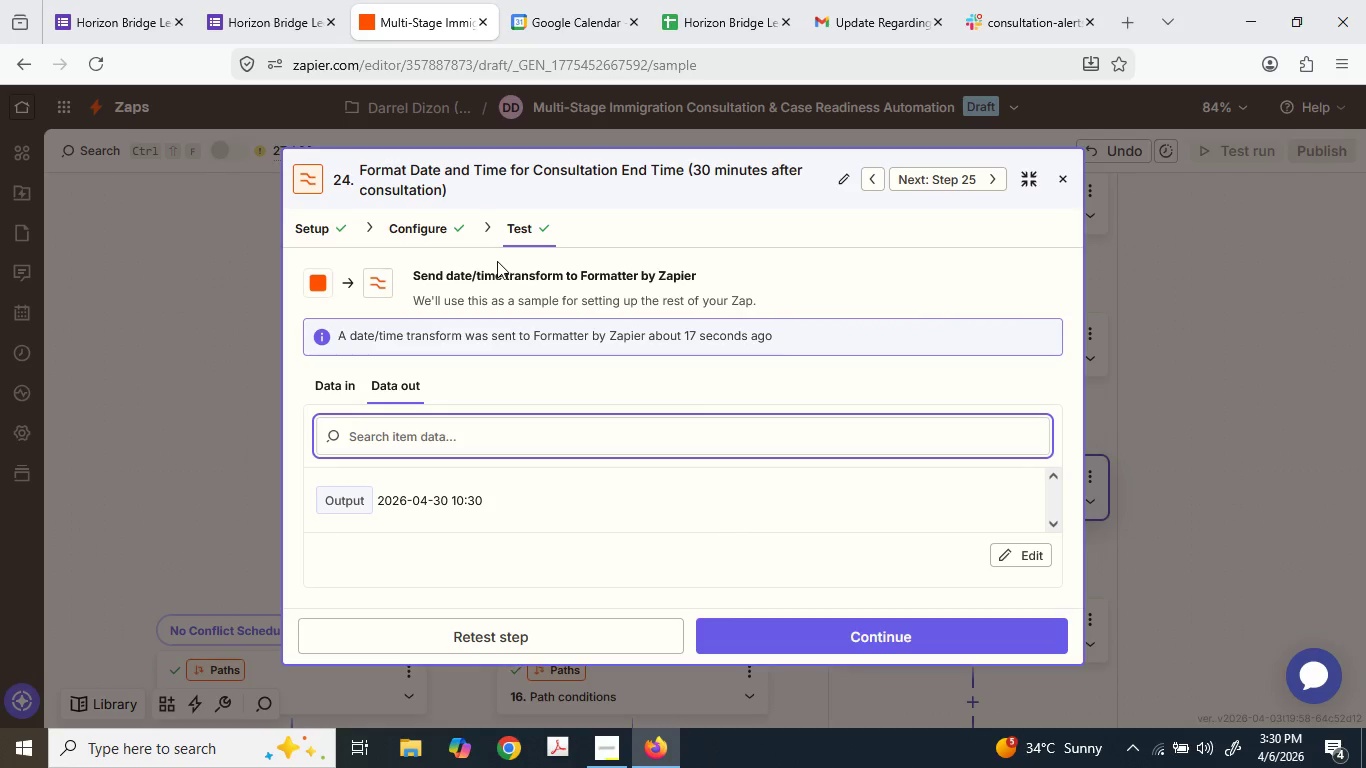 
left_click([430, 227])
 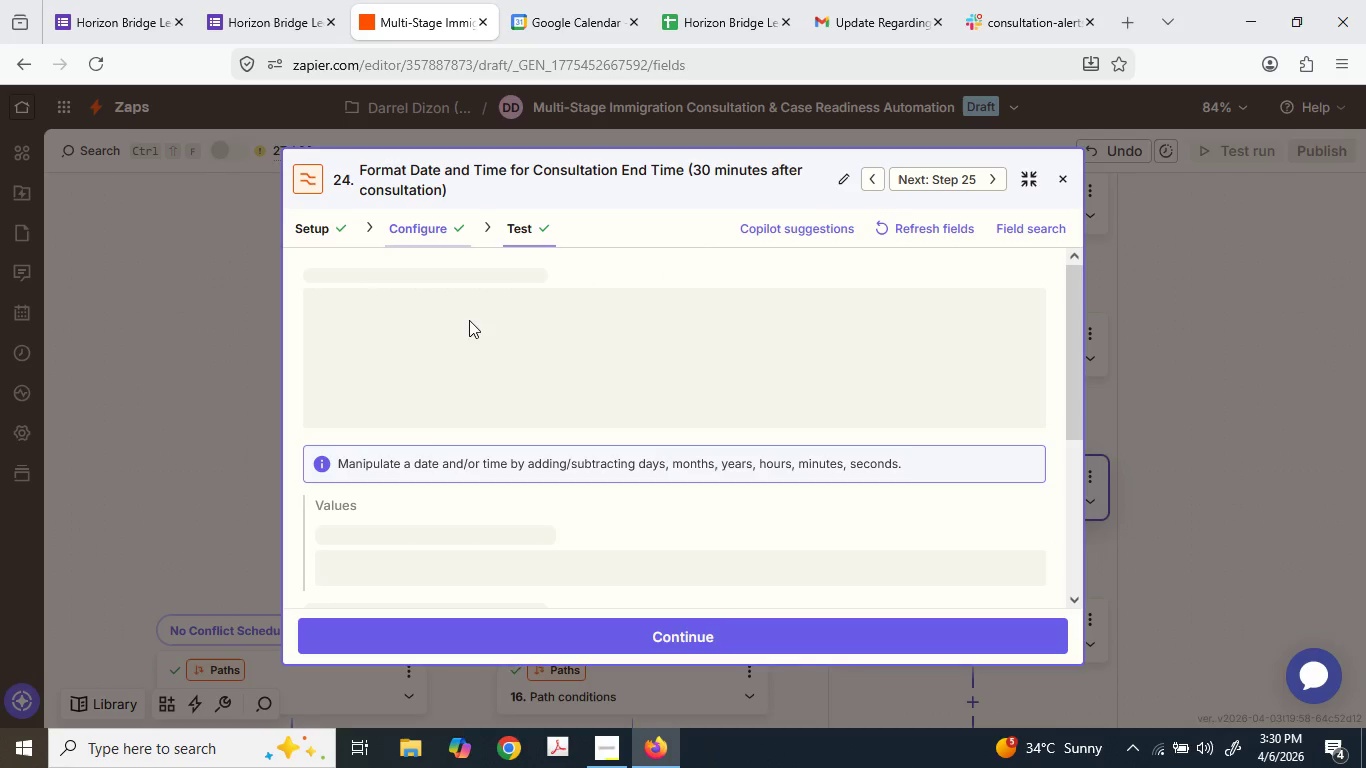 
scroll: coordinate [423, 423], scroll_direction: down, amount: 3.0
 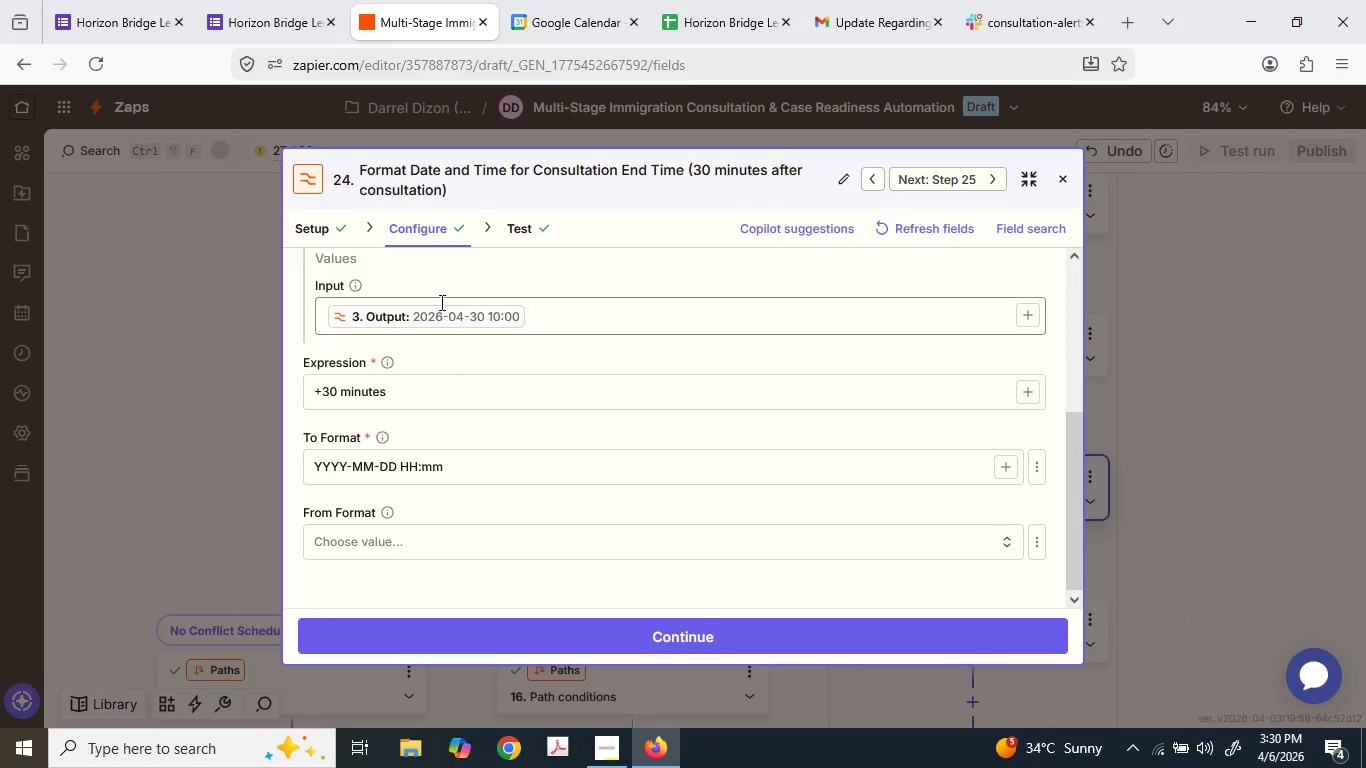 
double_click([442, 317])
 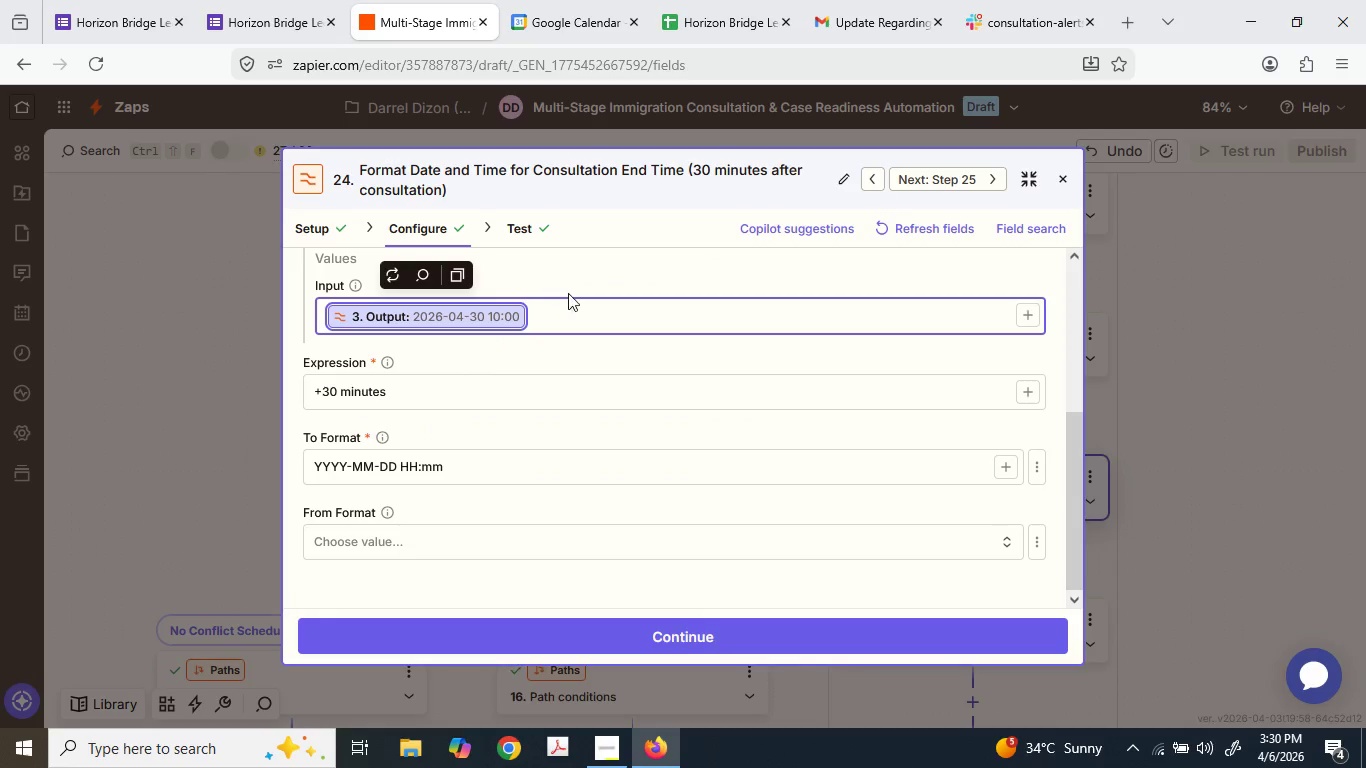 
key(Backspace)
 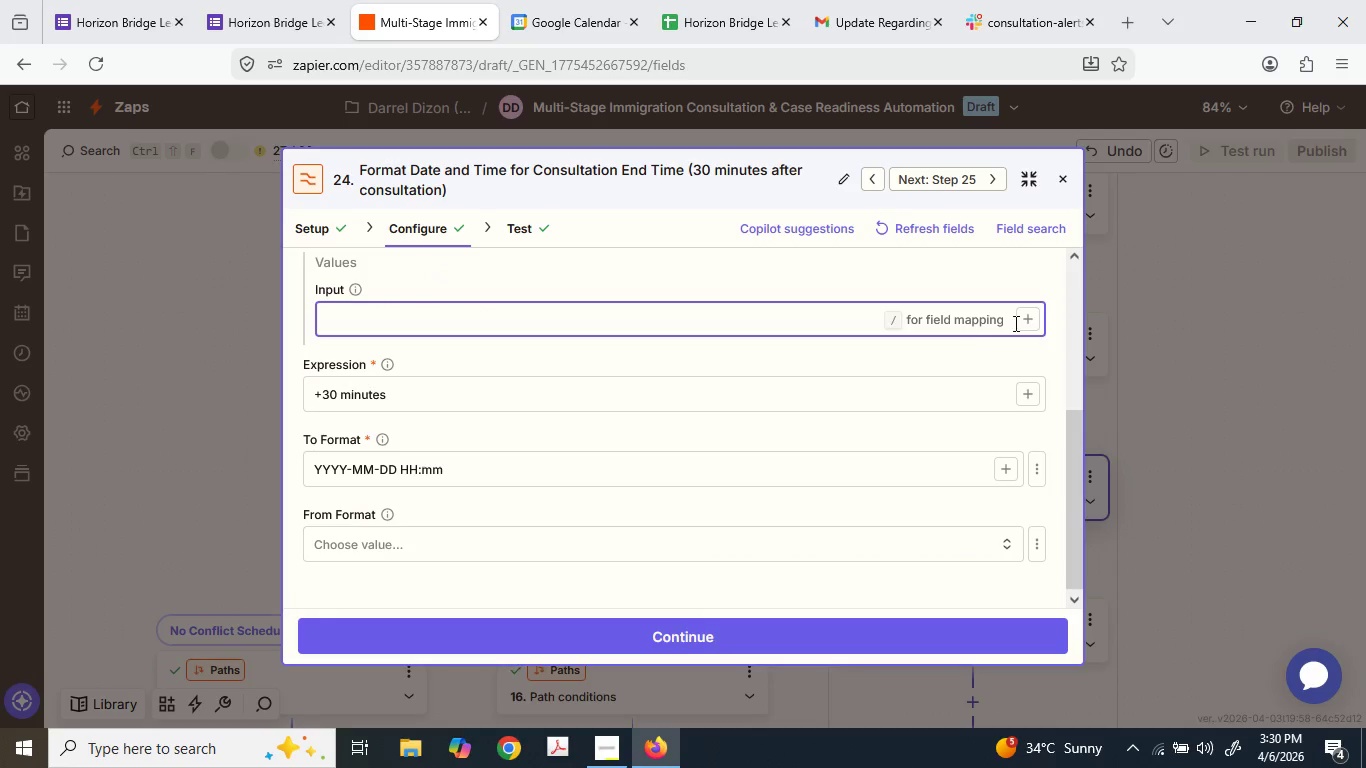 
left_click([1024, 322])
 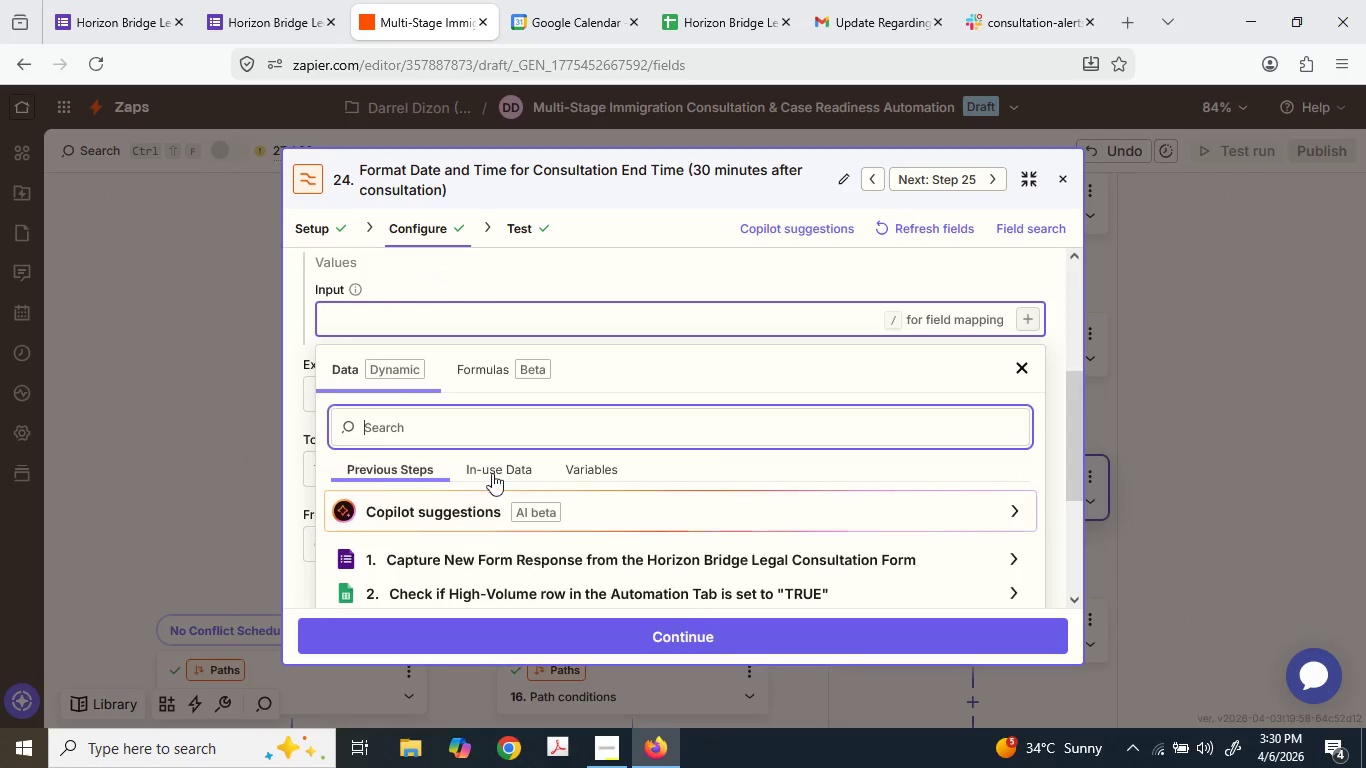 
scroll: coordinate [484, 547], scroll_direction: down, amount: 4.0
 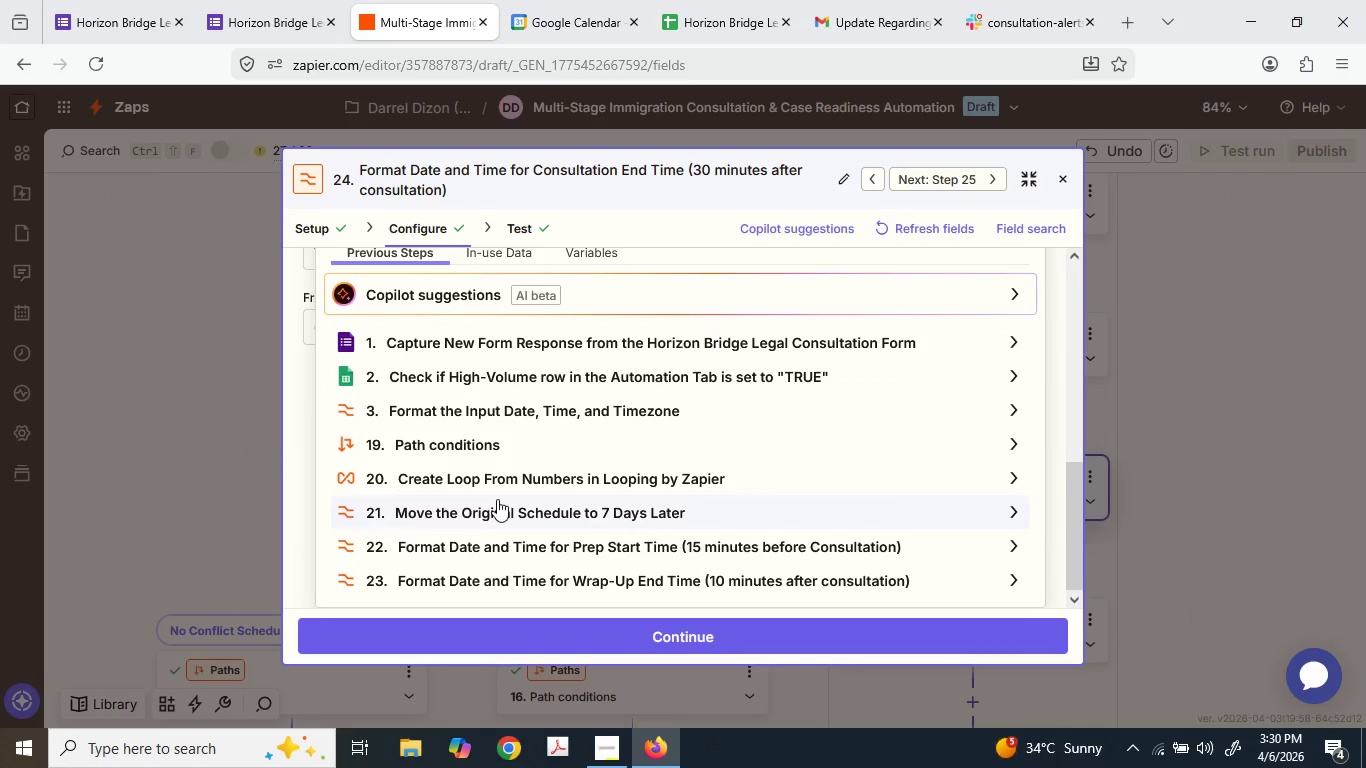 
left_click([498, 508])
 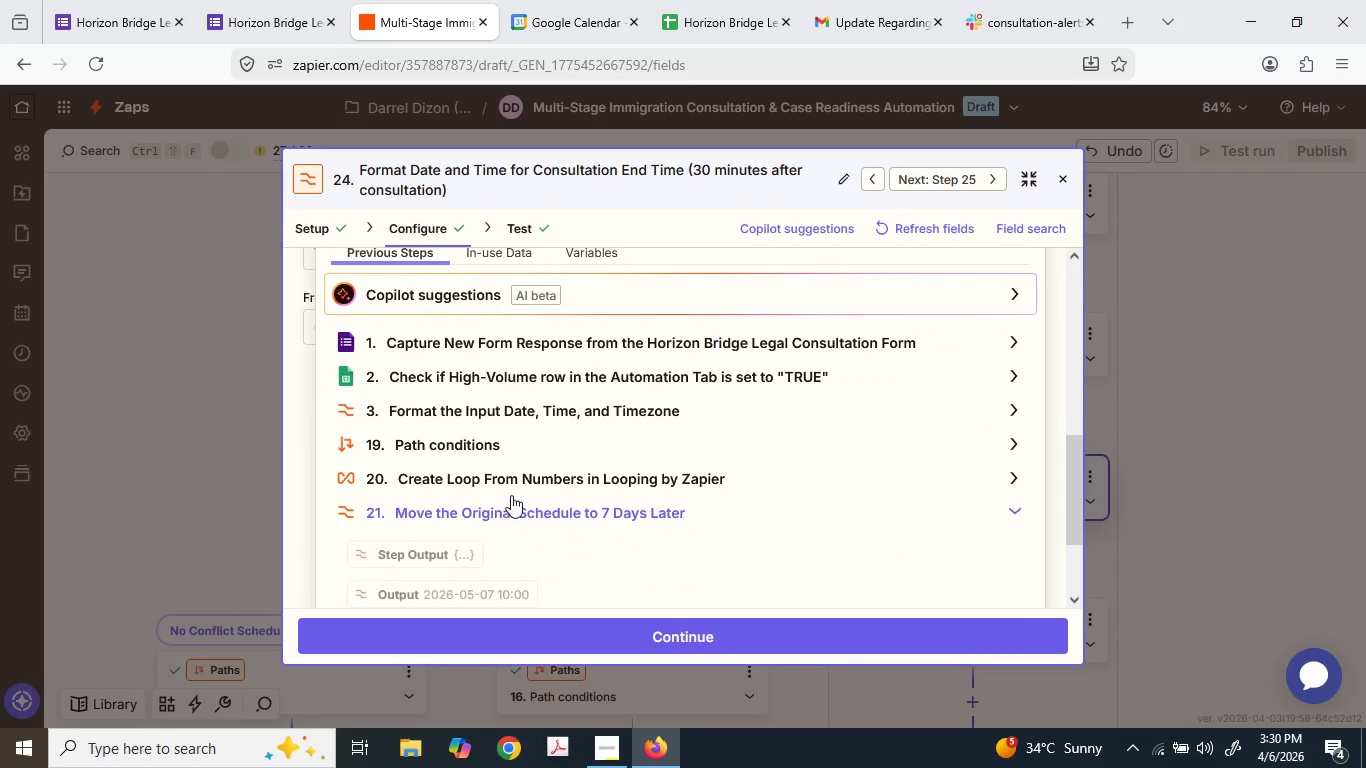 
scroll: coordinate [512, 495], scroll_direction: down, amount: 2.0
 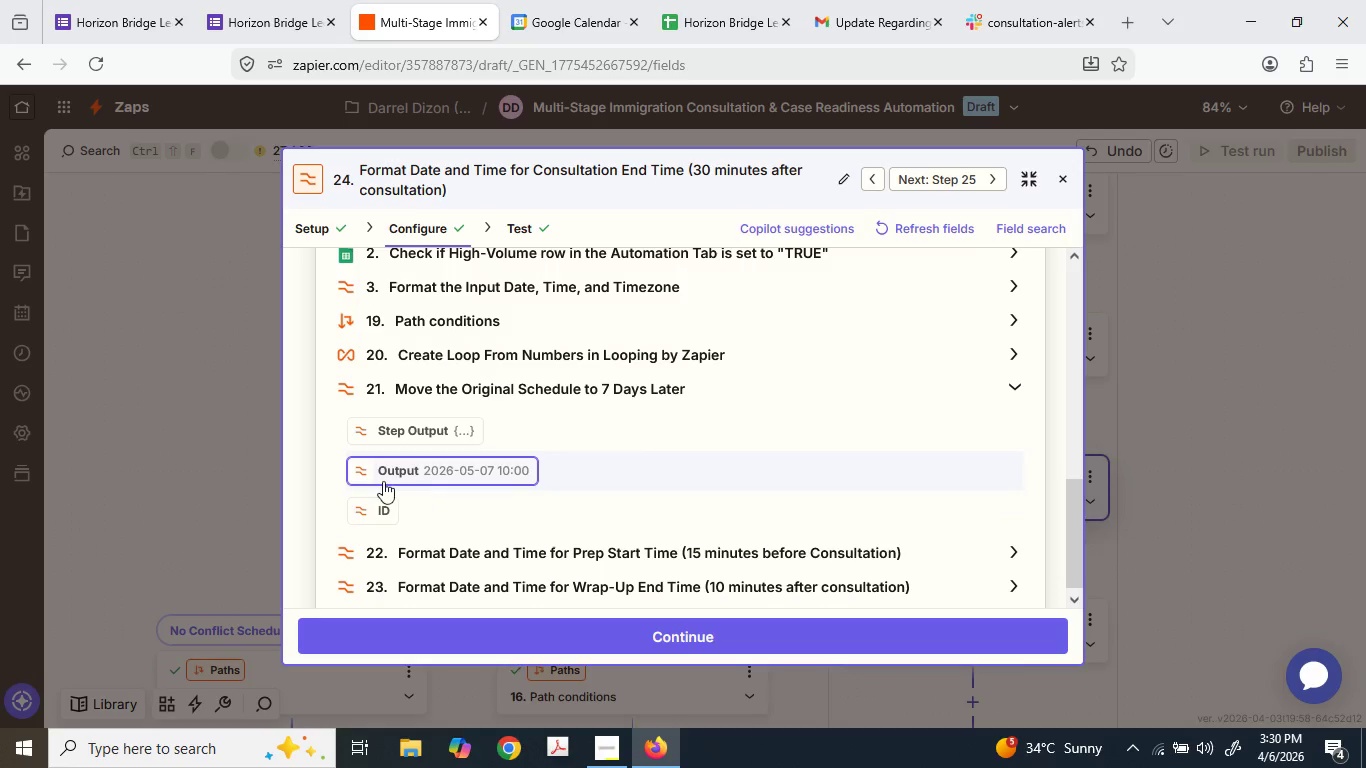 
left_click([309, 474])
 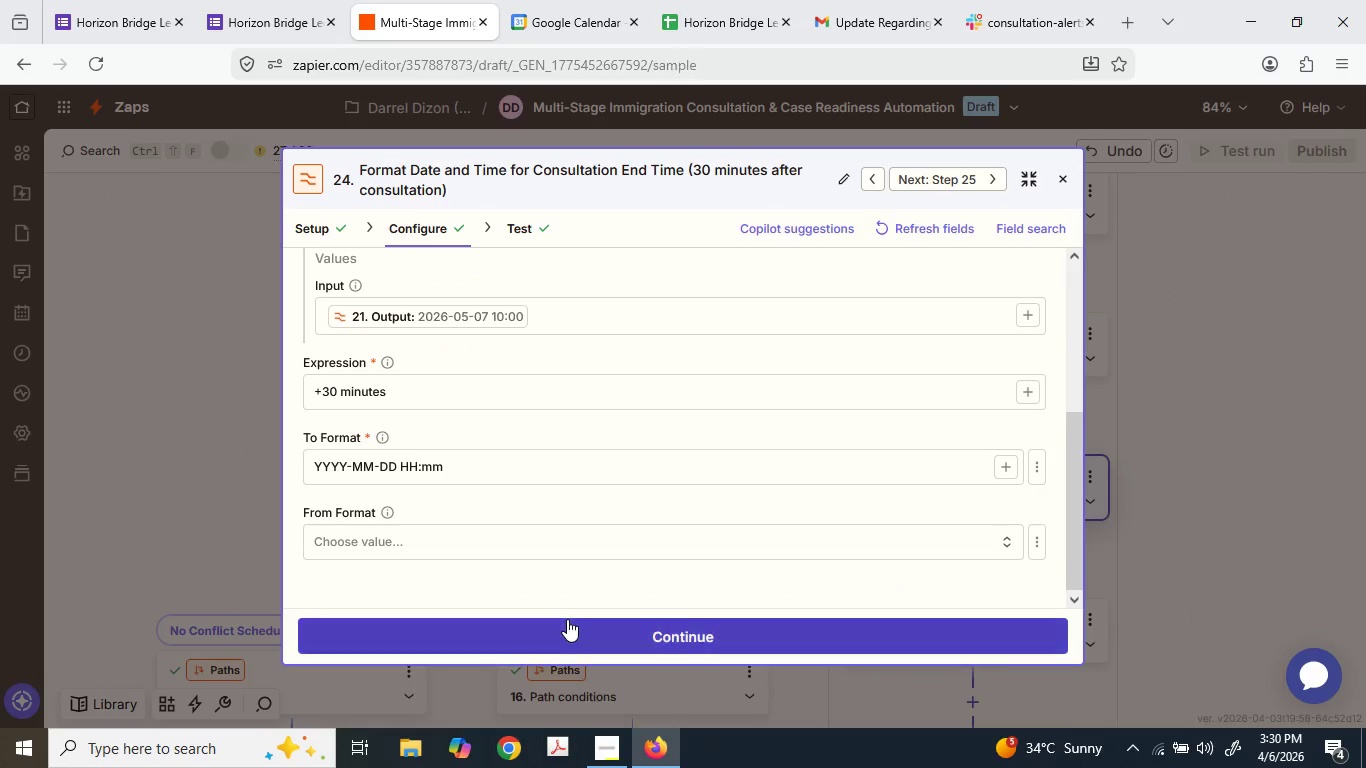 
left_click([554, 625])
 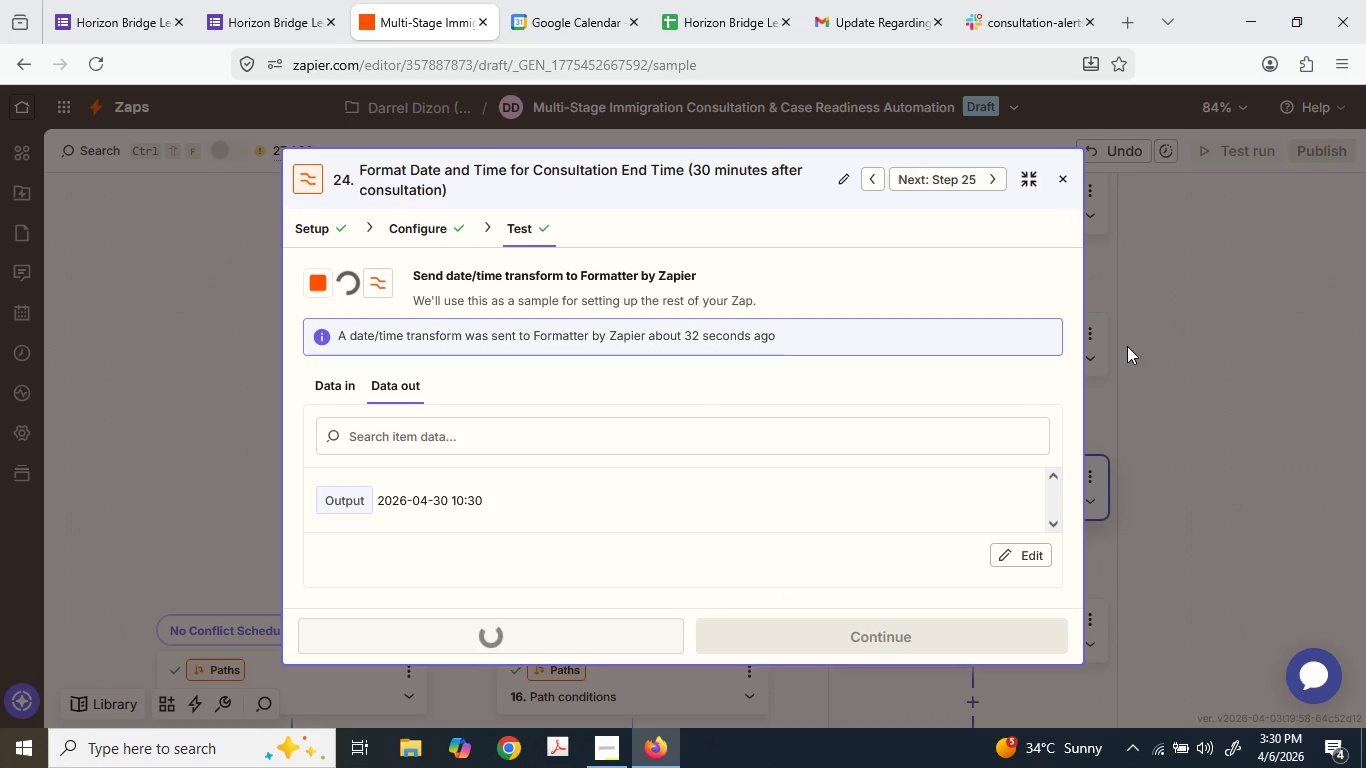 
left_click([1127, 345])
 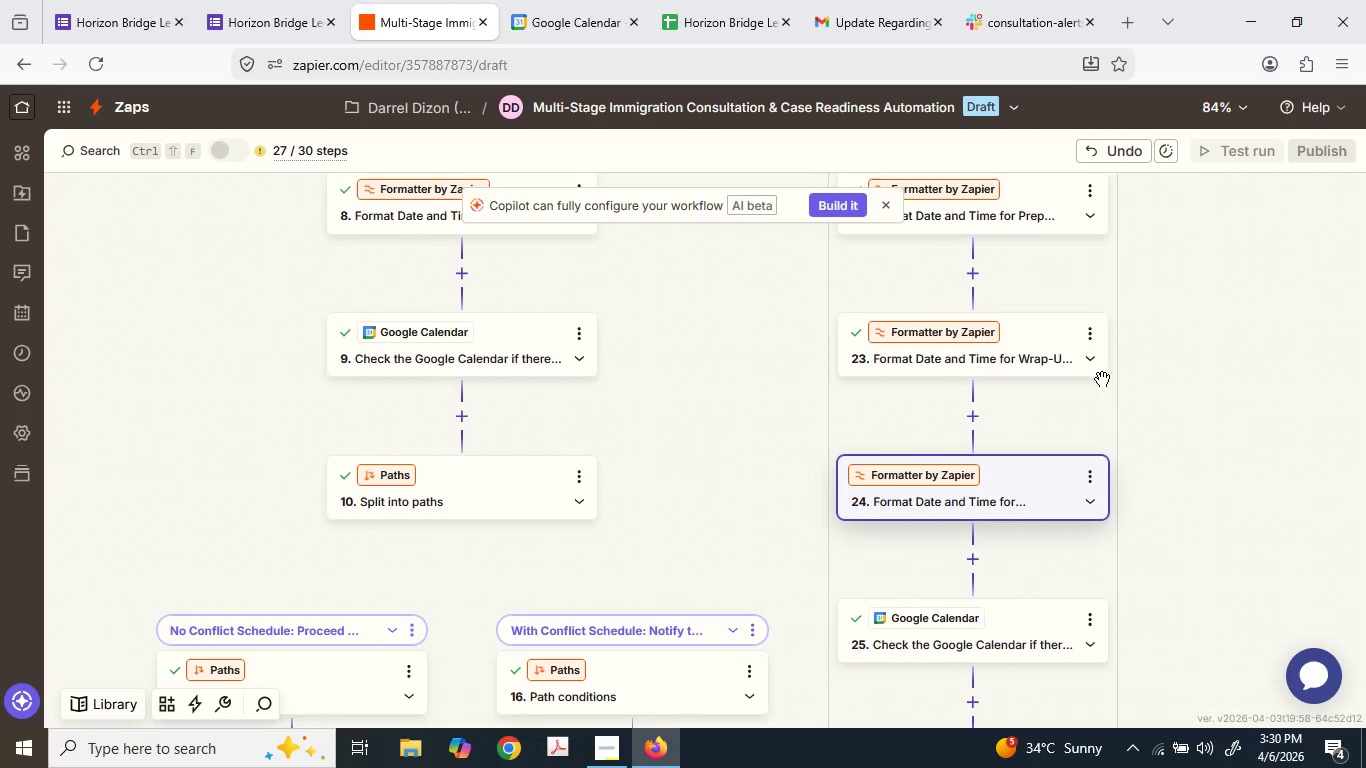 
scroll: coordinate [1089, 391], scroll_direction: down, amount: 8.0
 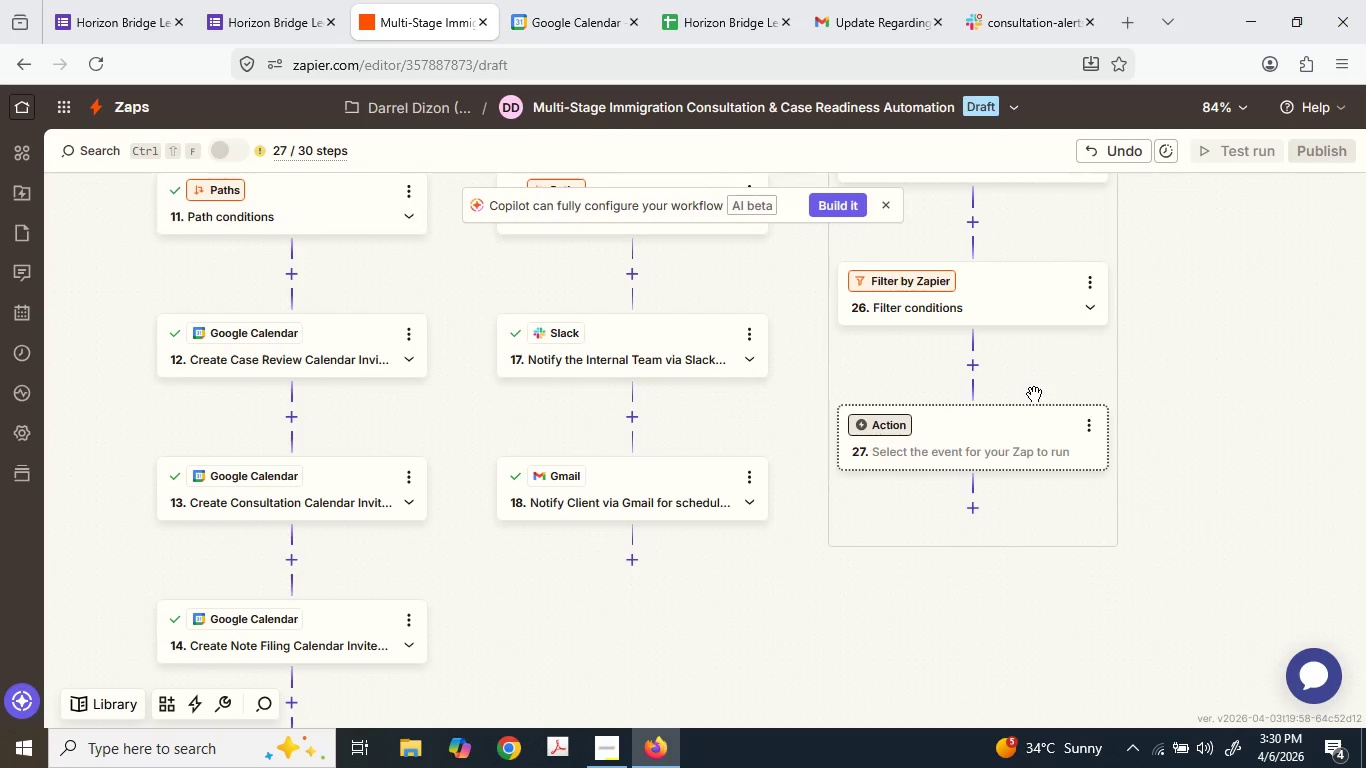 
left_click_drag(start_coordinate=[1012, 422], to_coordinate=[1019, 599])
 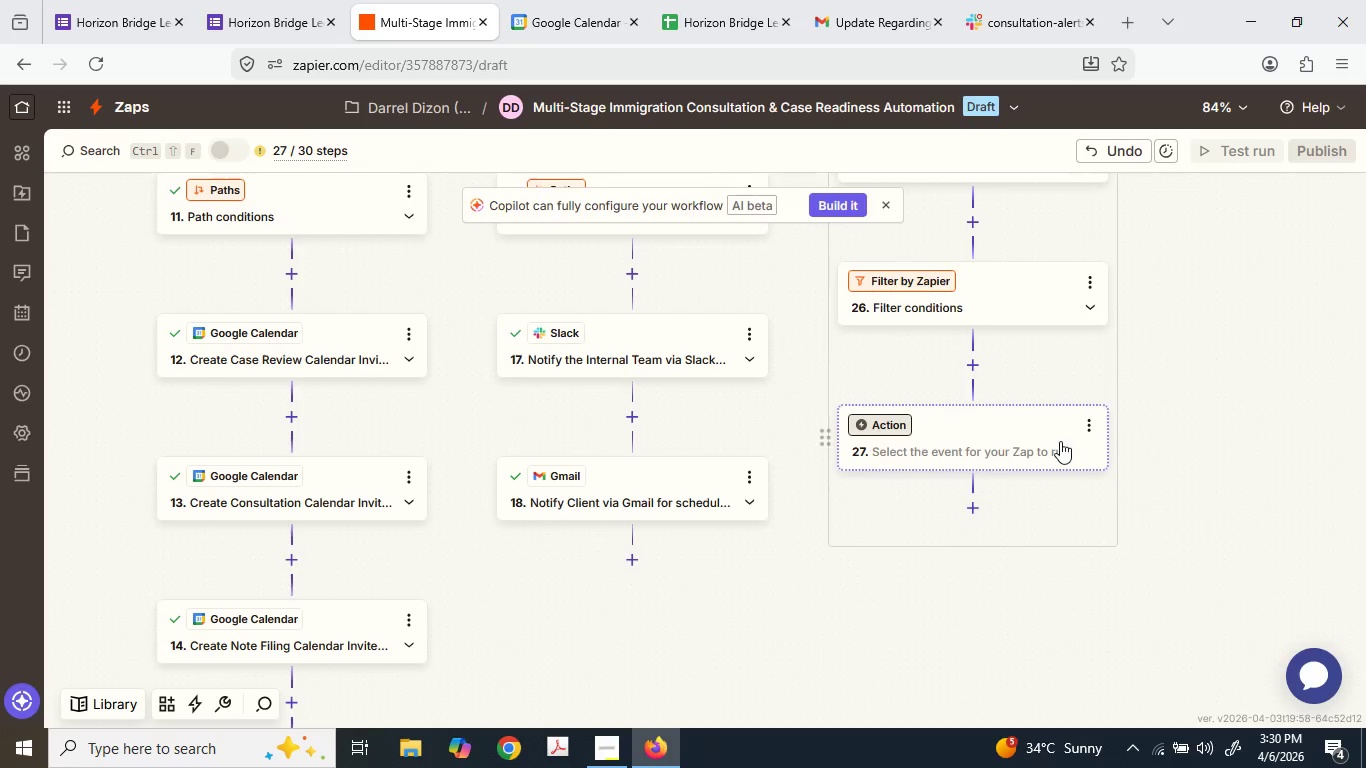 
scroll: coordinate [1060, 441], scroll_direction: up, amount: 1.0
 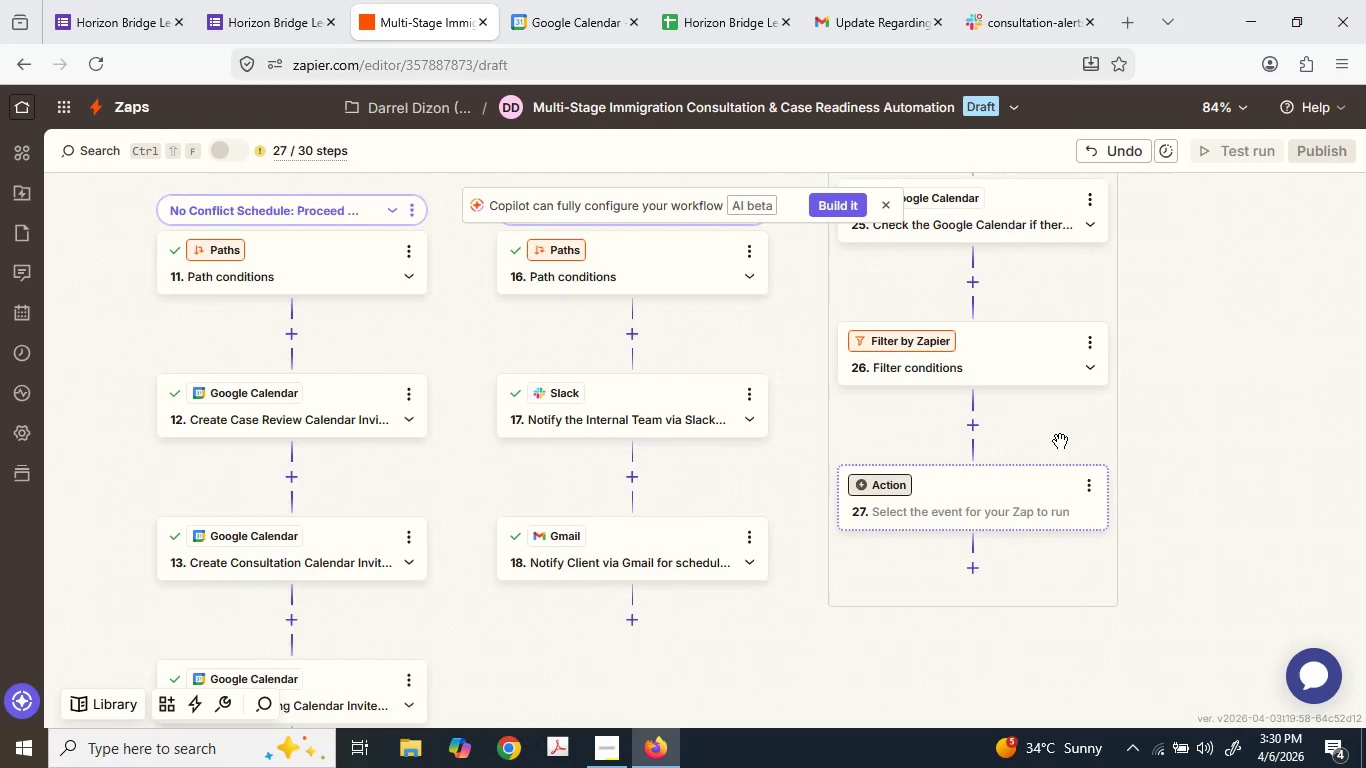 
scroll: coordinate [1060, 441], scroll_direction: down, amount: 1.0
 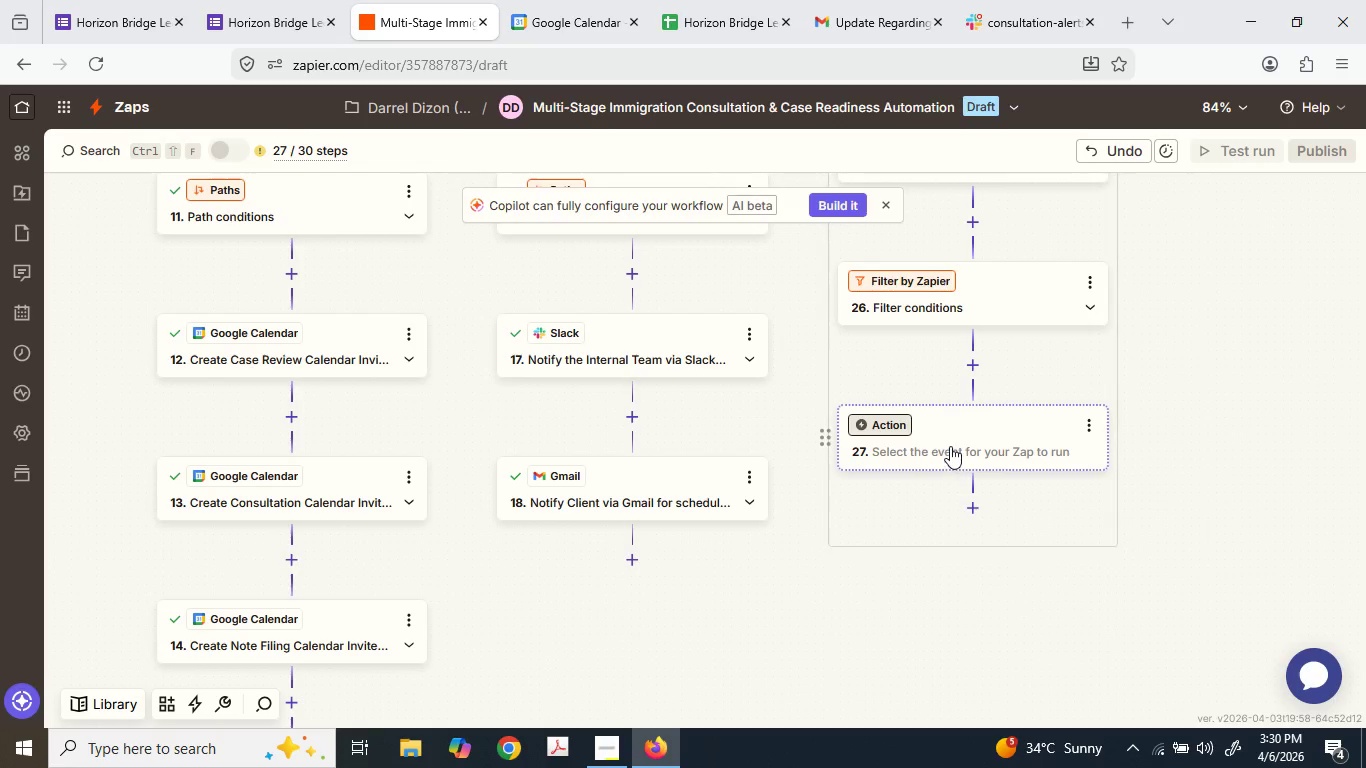 
left_click_drag(start_coordinate=[950, 443], to_coordinate=[872, 634])
 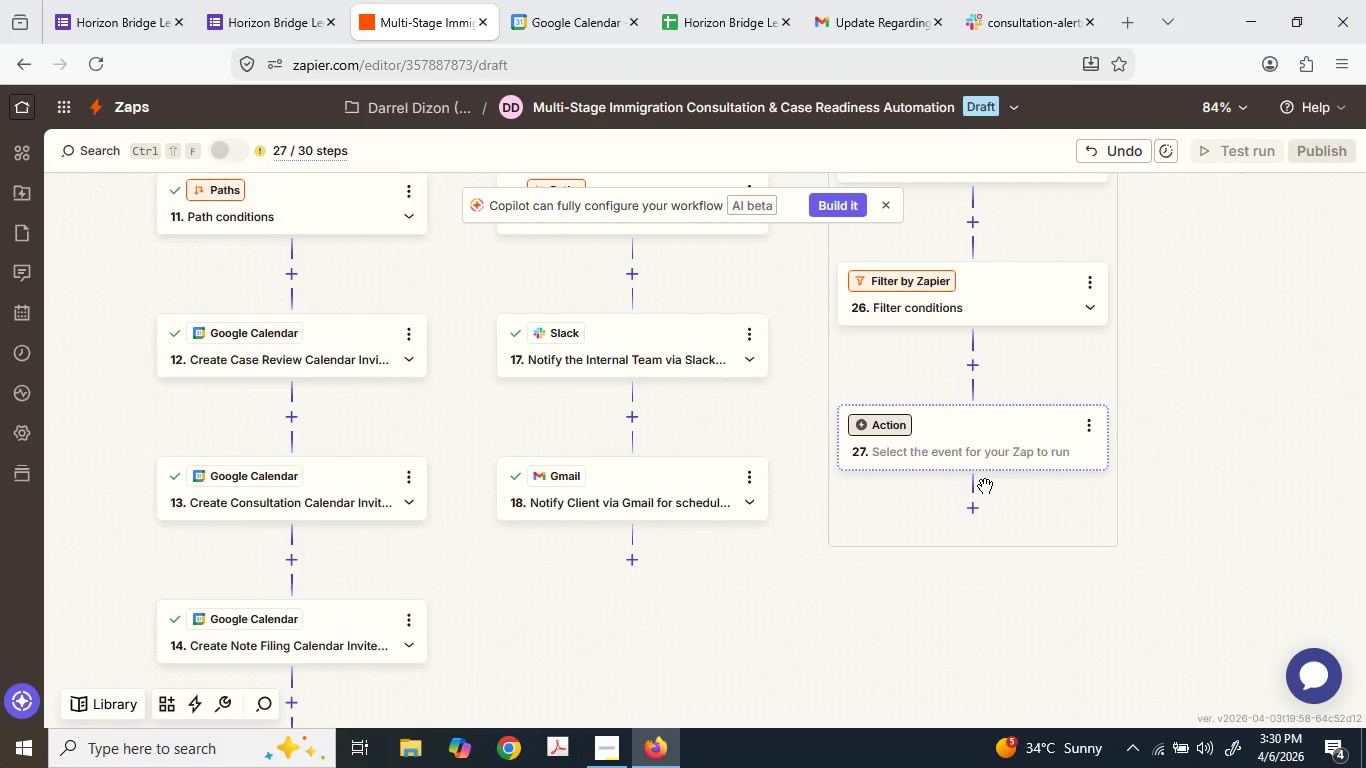 
left_click_drag(start_coordinate=[999, 442], to_coordinate=[1002, 473])
 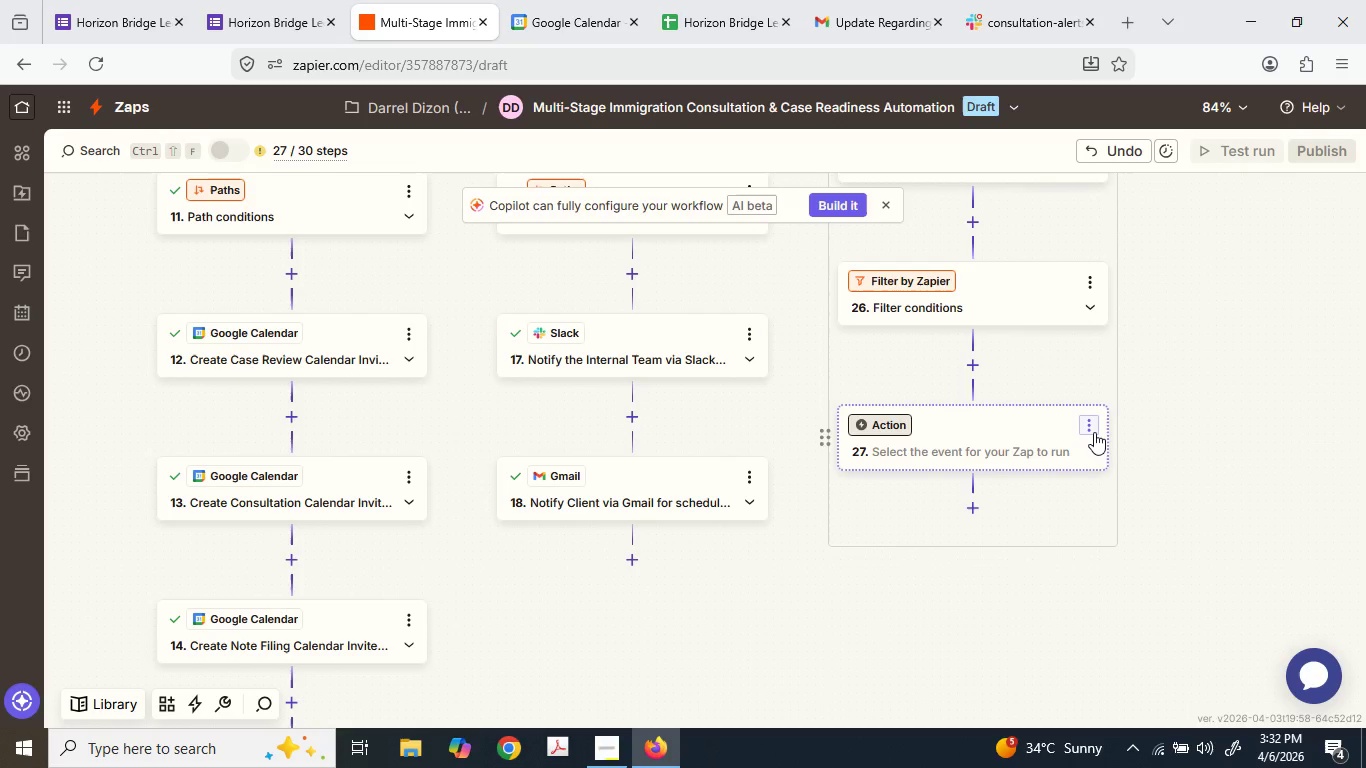 
wait(82.97)
 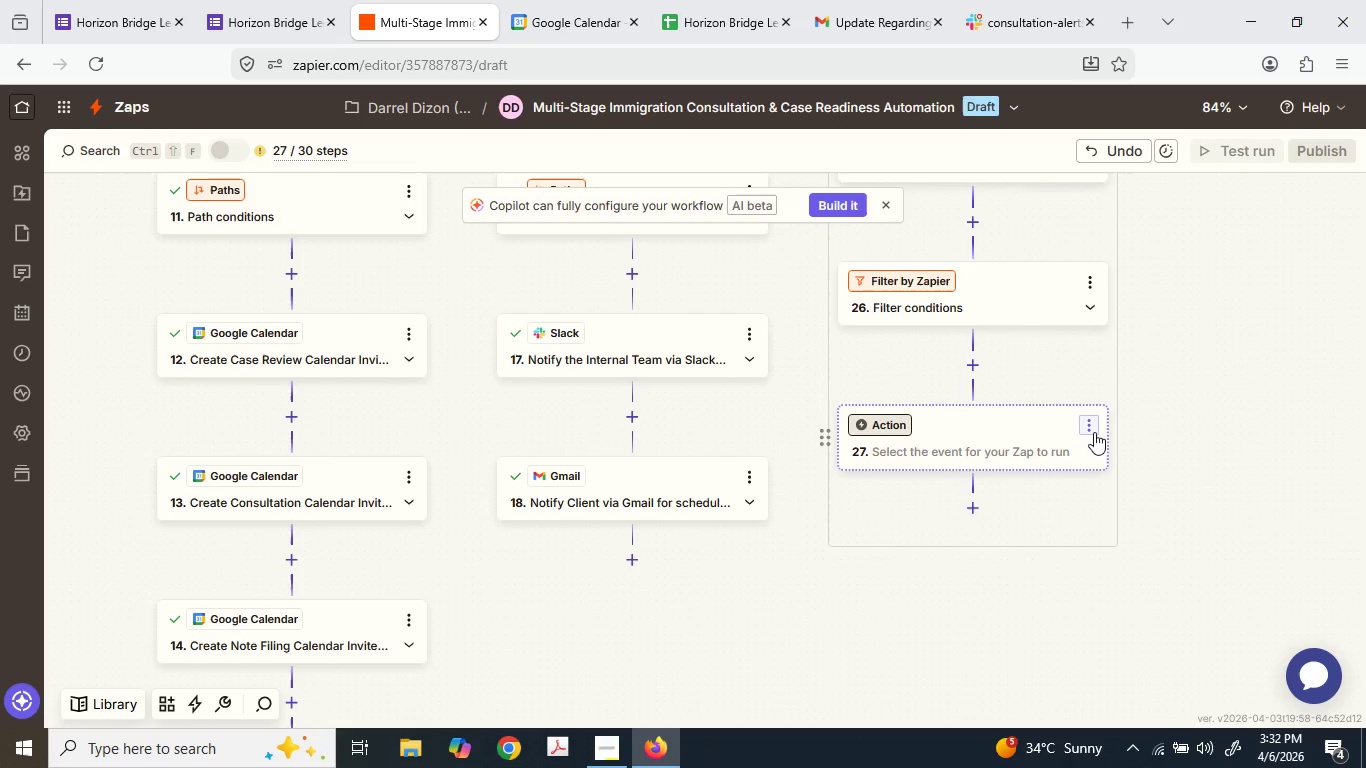 
scroll: coordinate [1030, 506], scroll_direction: down, amount: 10.0
 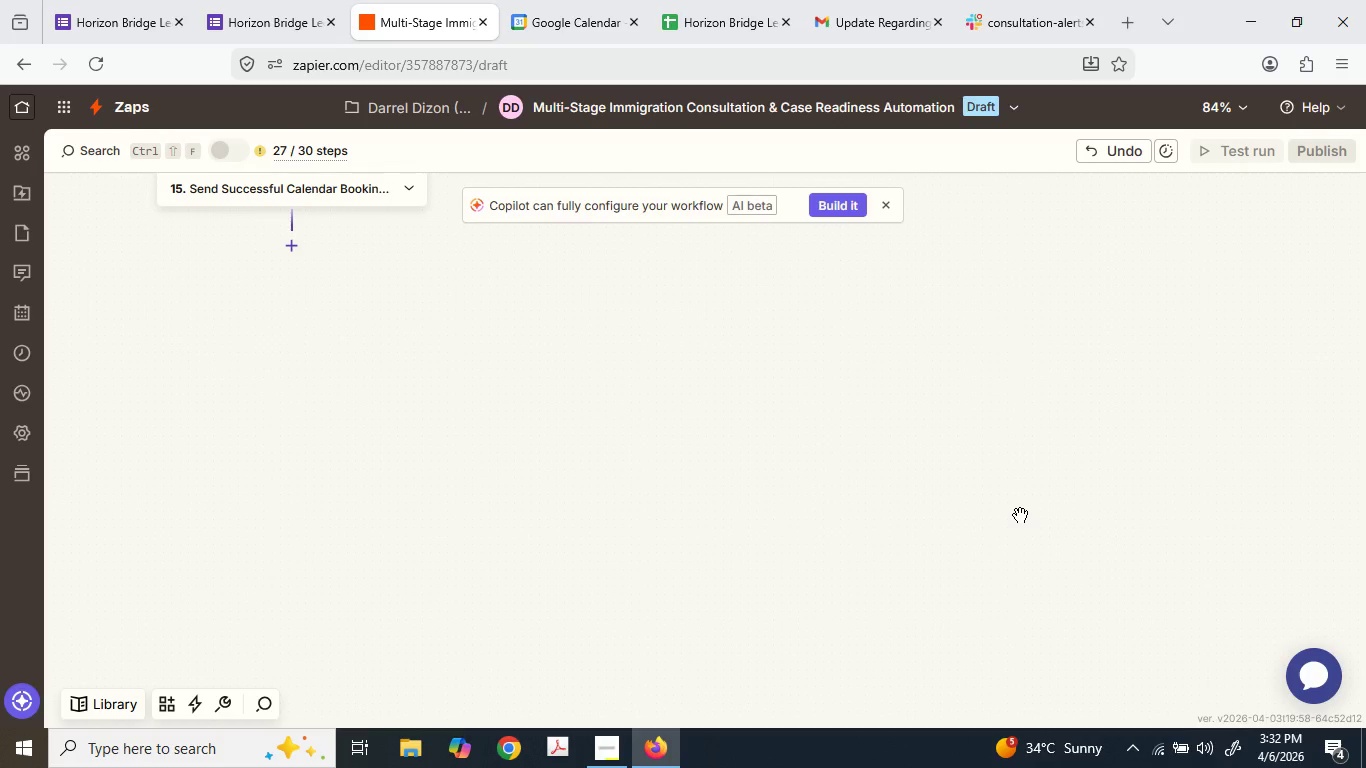 
scroll: coordinate [944, 515], scroll_direction: up, amount: 16.0
 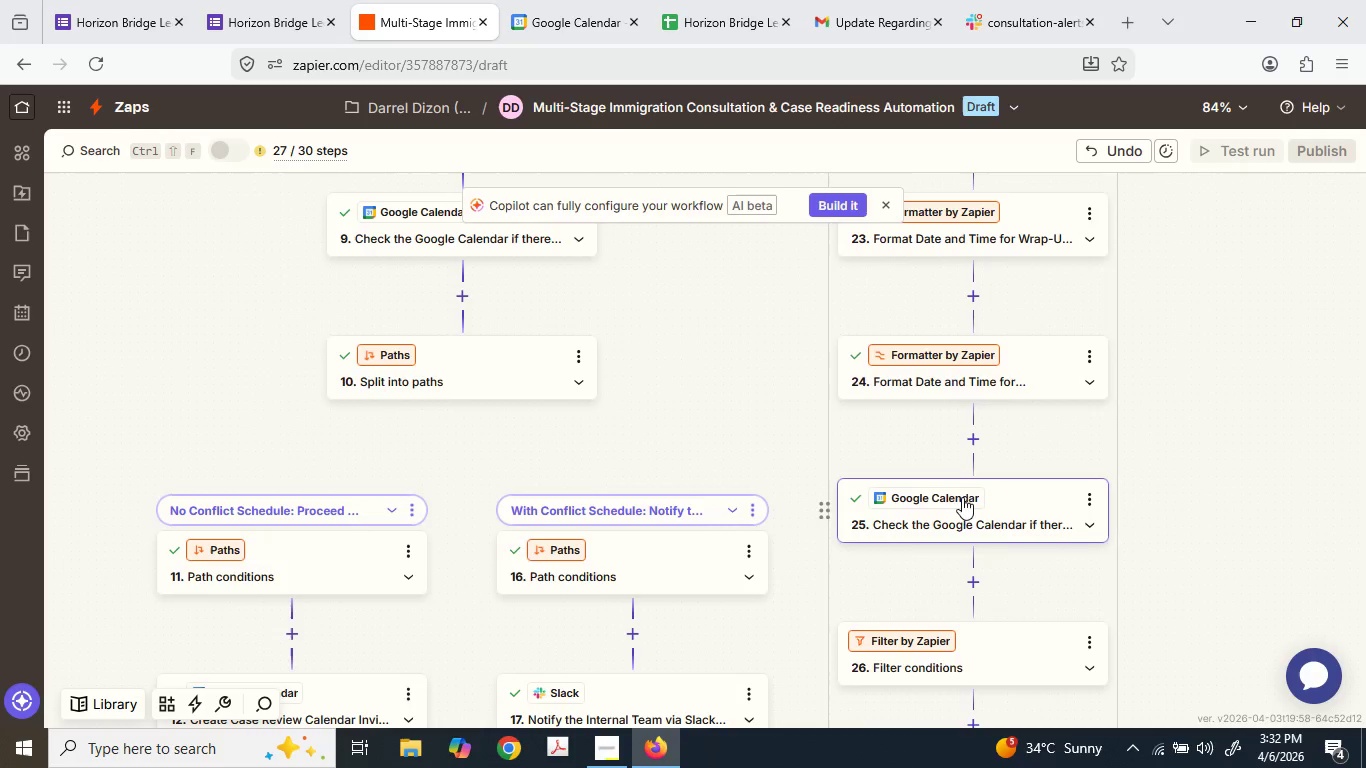 
scroll: coordinate [911, 599], scroll_direction: down, amount: 4.0
 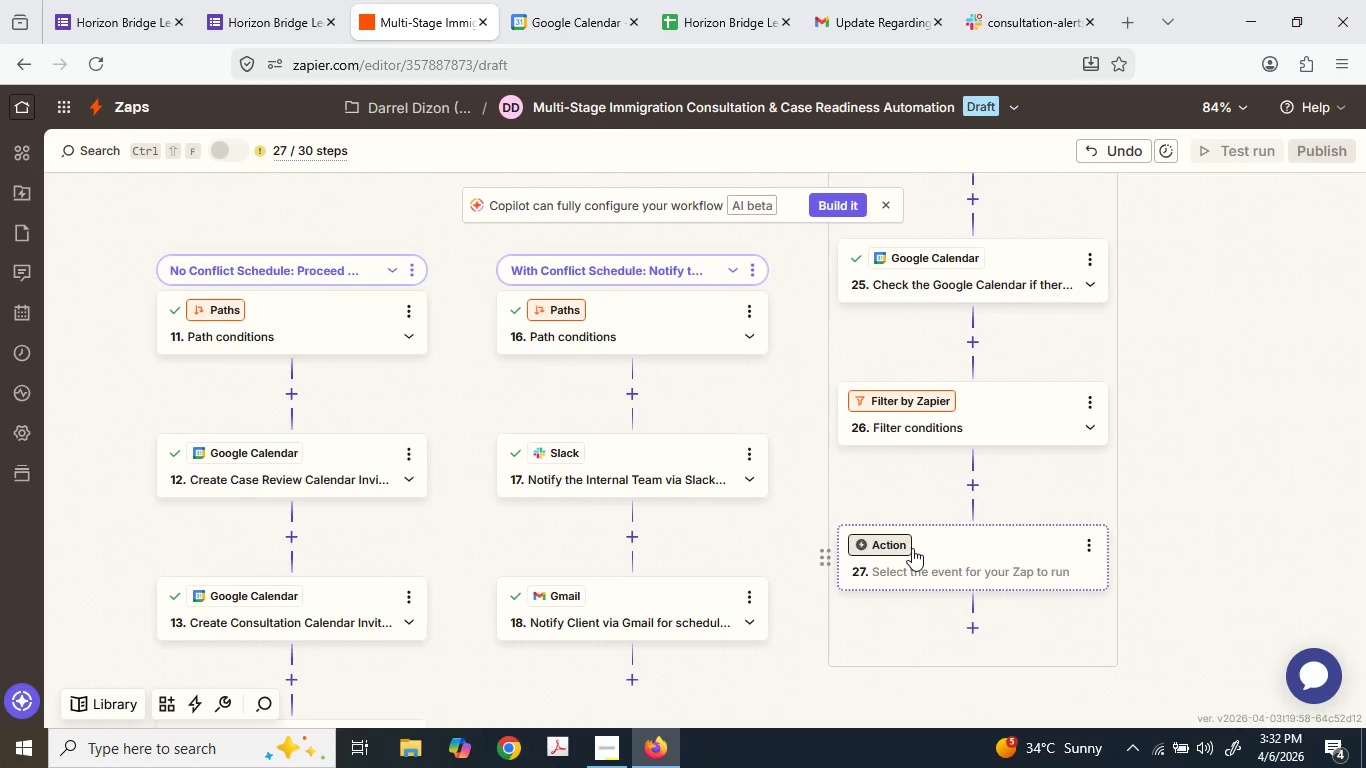 
left_click_drag(start_coordinate=[915, 548], to_coordinate=[796, 525])
 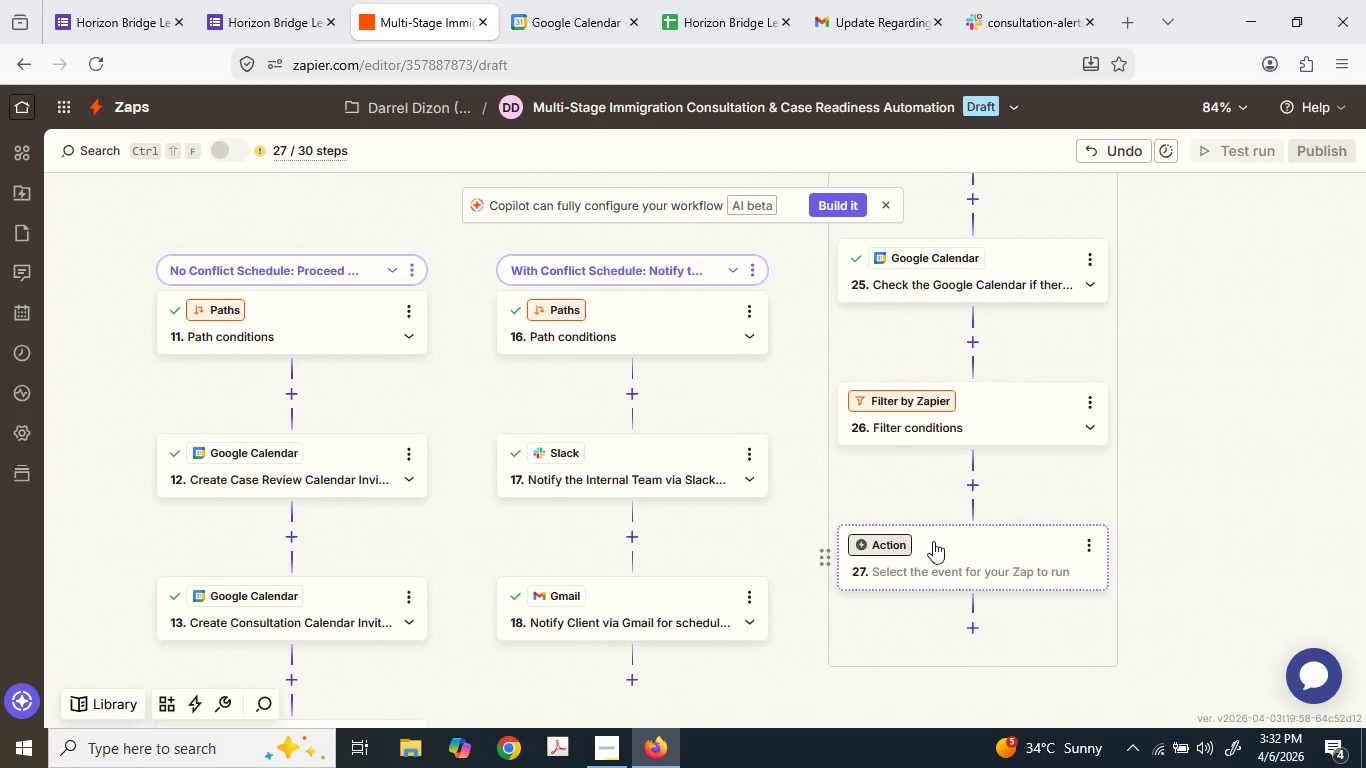 
left_click([867, 540])
 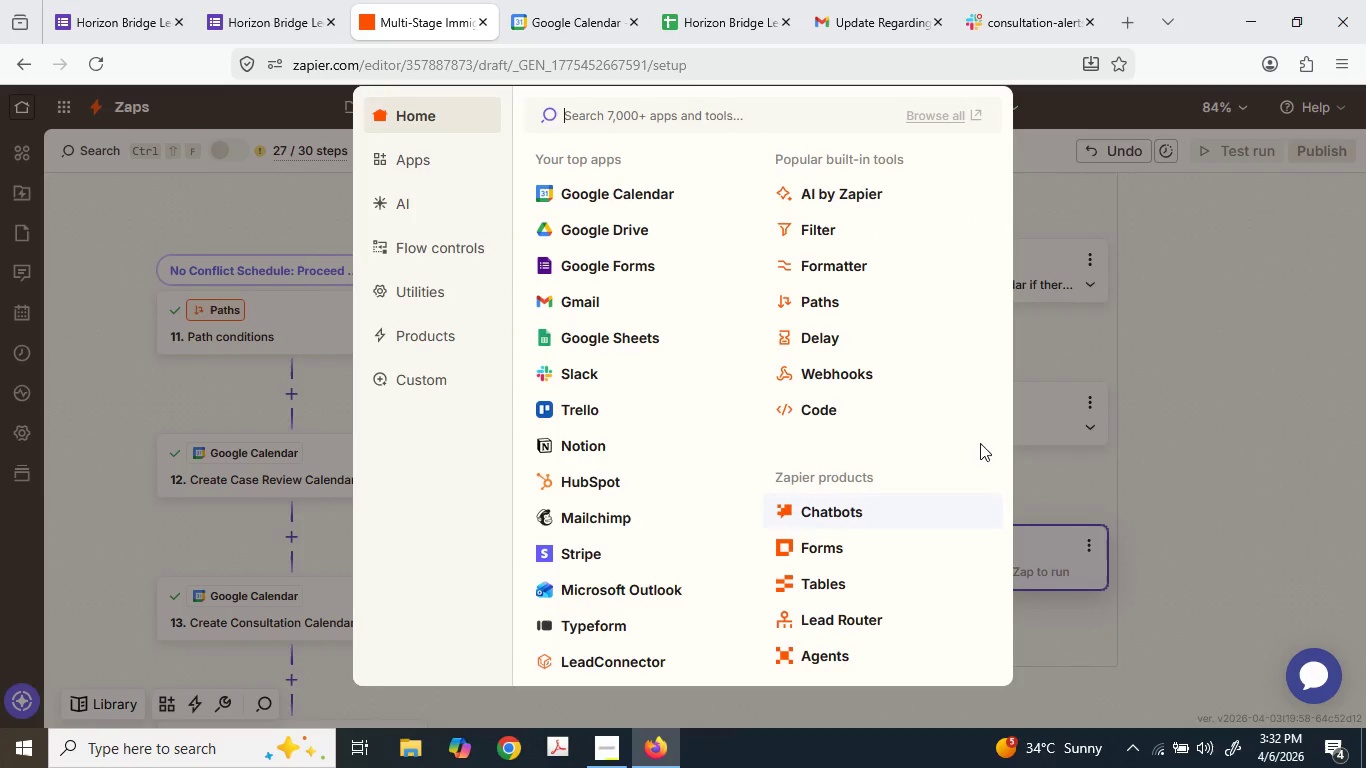 
scroll: coordinate [1169, 372], scroll_direction: up, amount: 7.0
 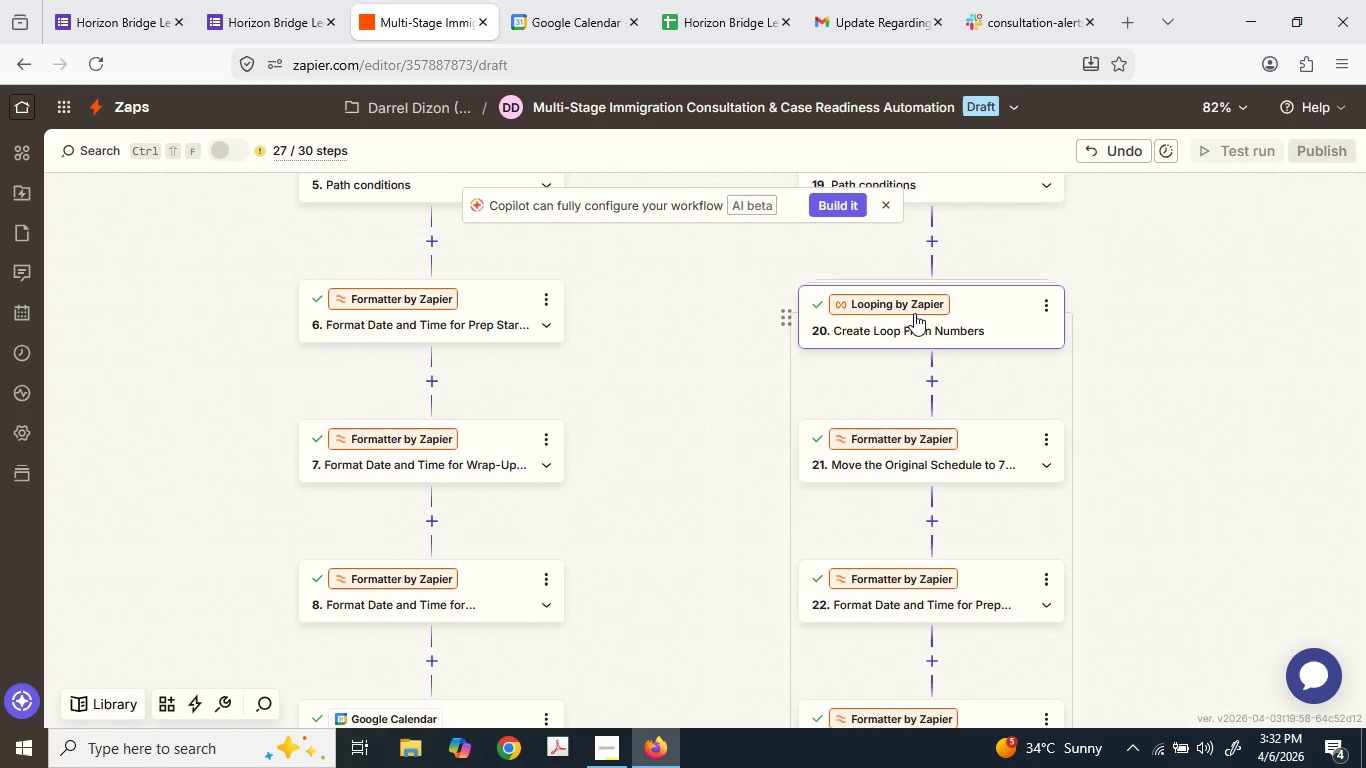 
left_click([934, 239])
 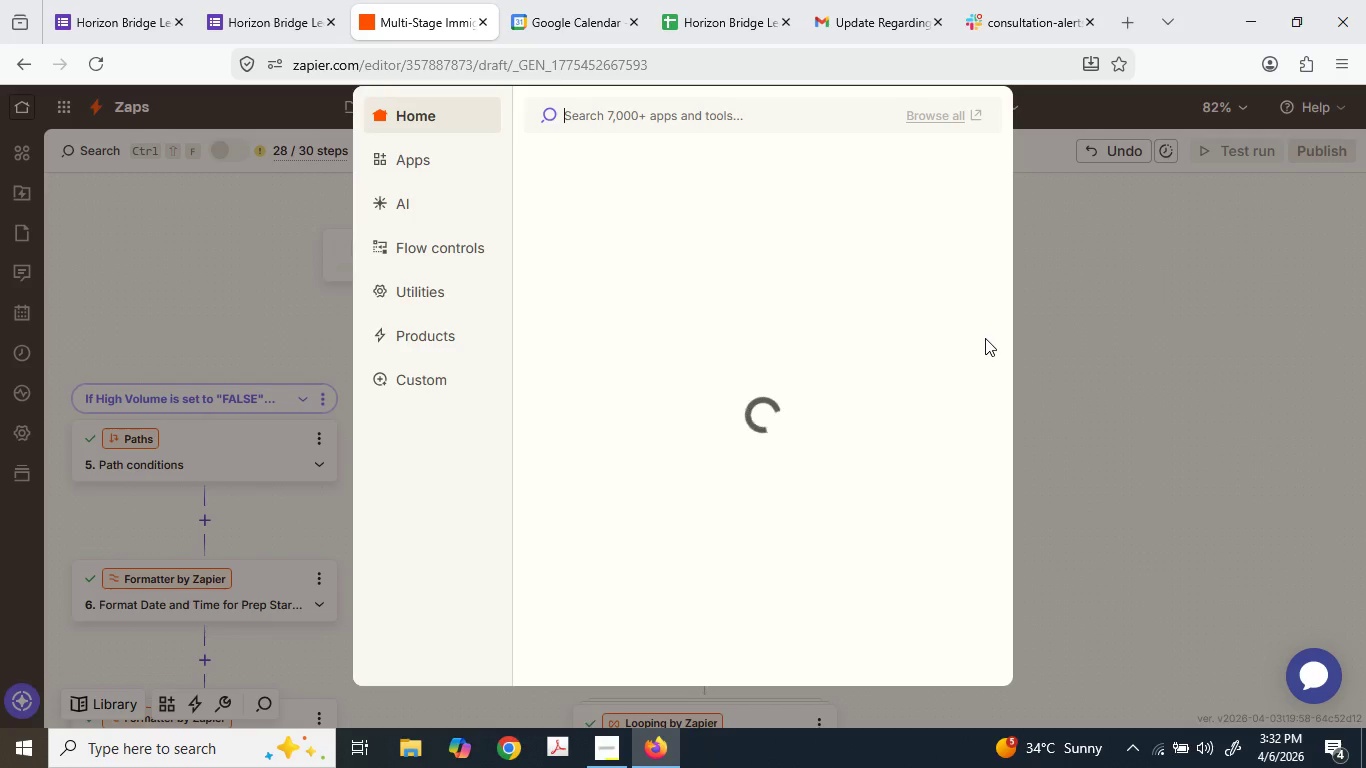 
left_click([1150, 188])
 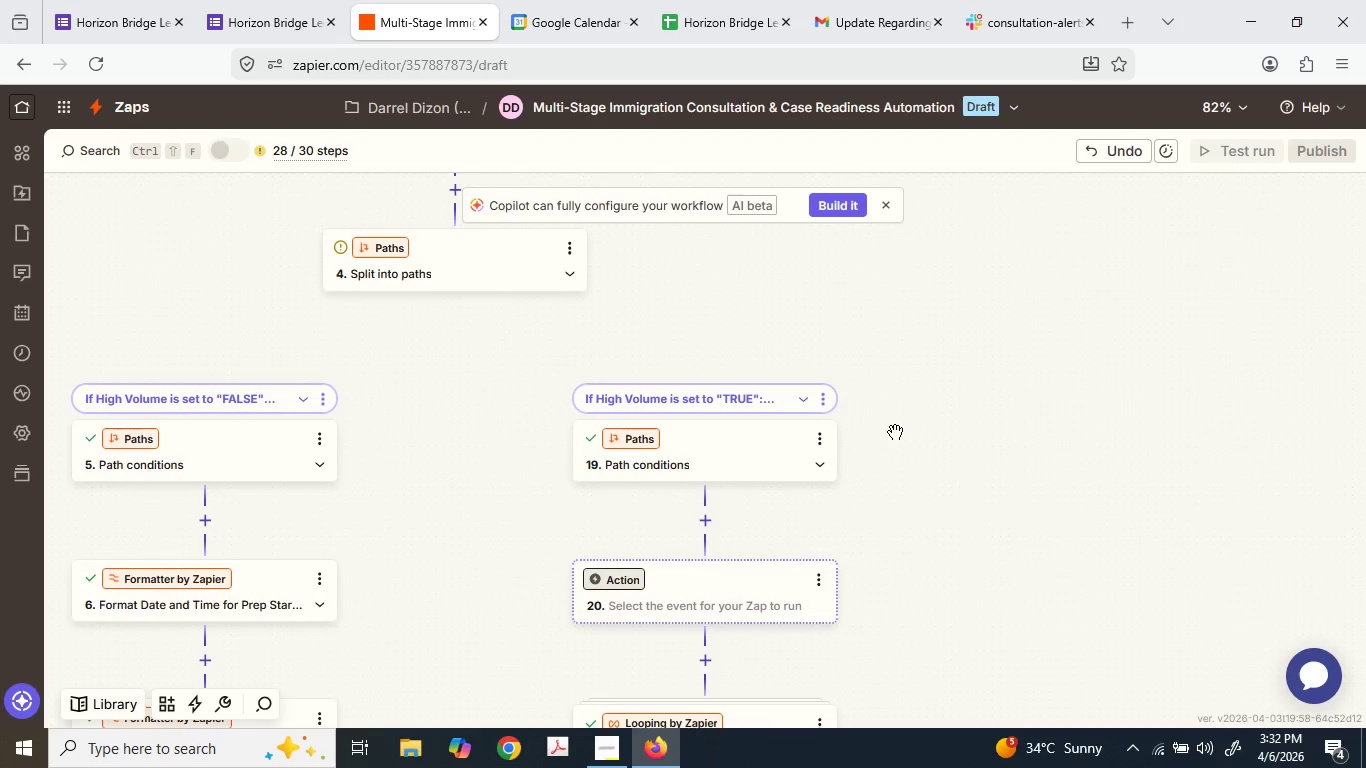 
scroll: coordinate [698, 514], scroll_direction: down, amount: 2.0
 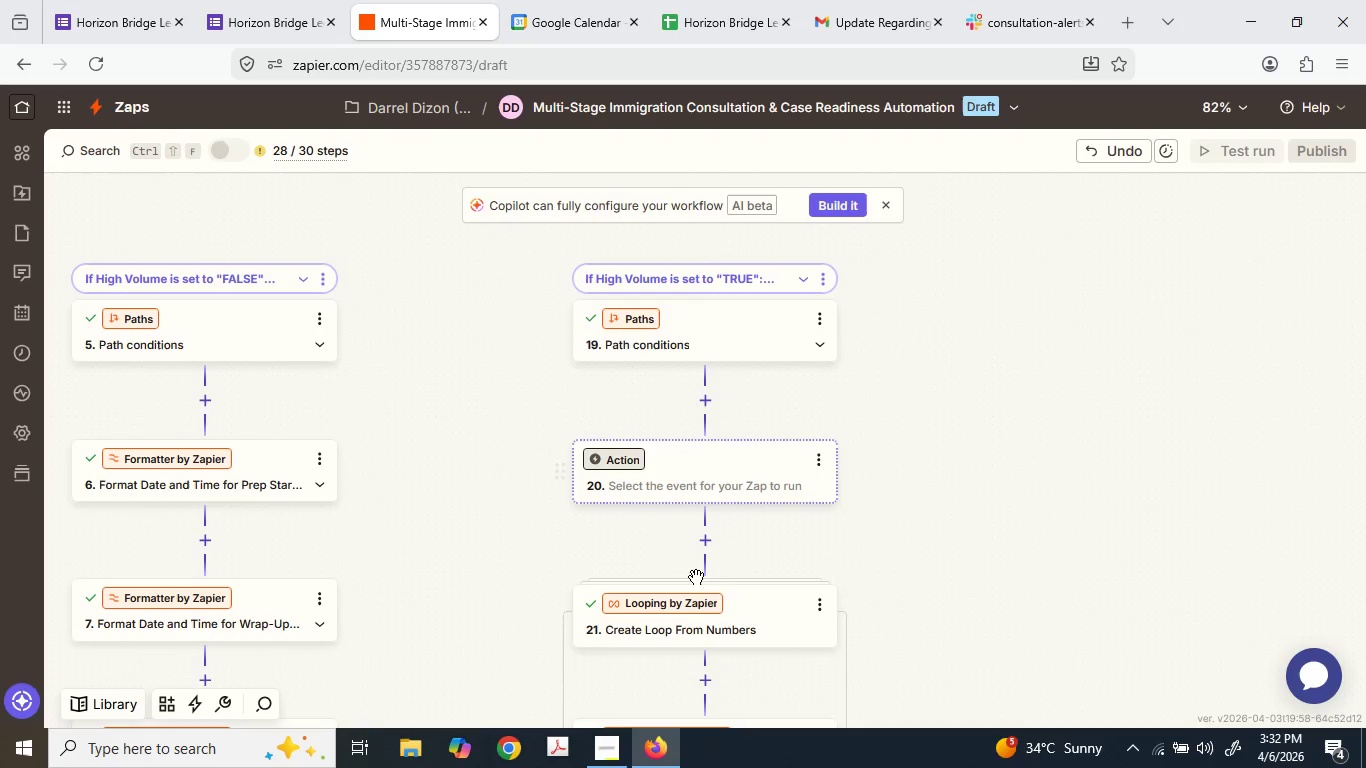 
left_click_drag(start_coordinate=[758, 600], to_coordinate=[705, 398])
 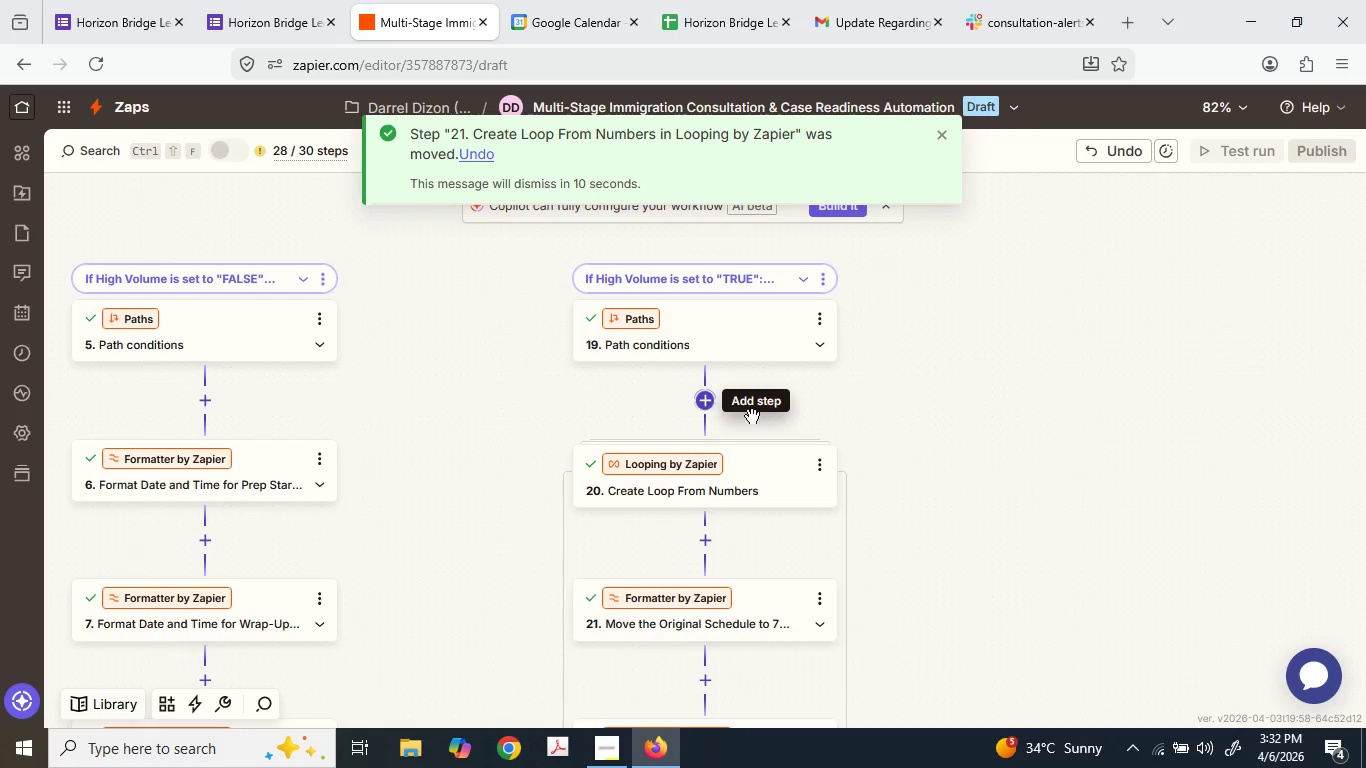 
scroll: coordinate [984, 501], scroll_direction: down, amount: 18.0
 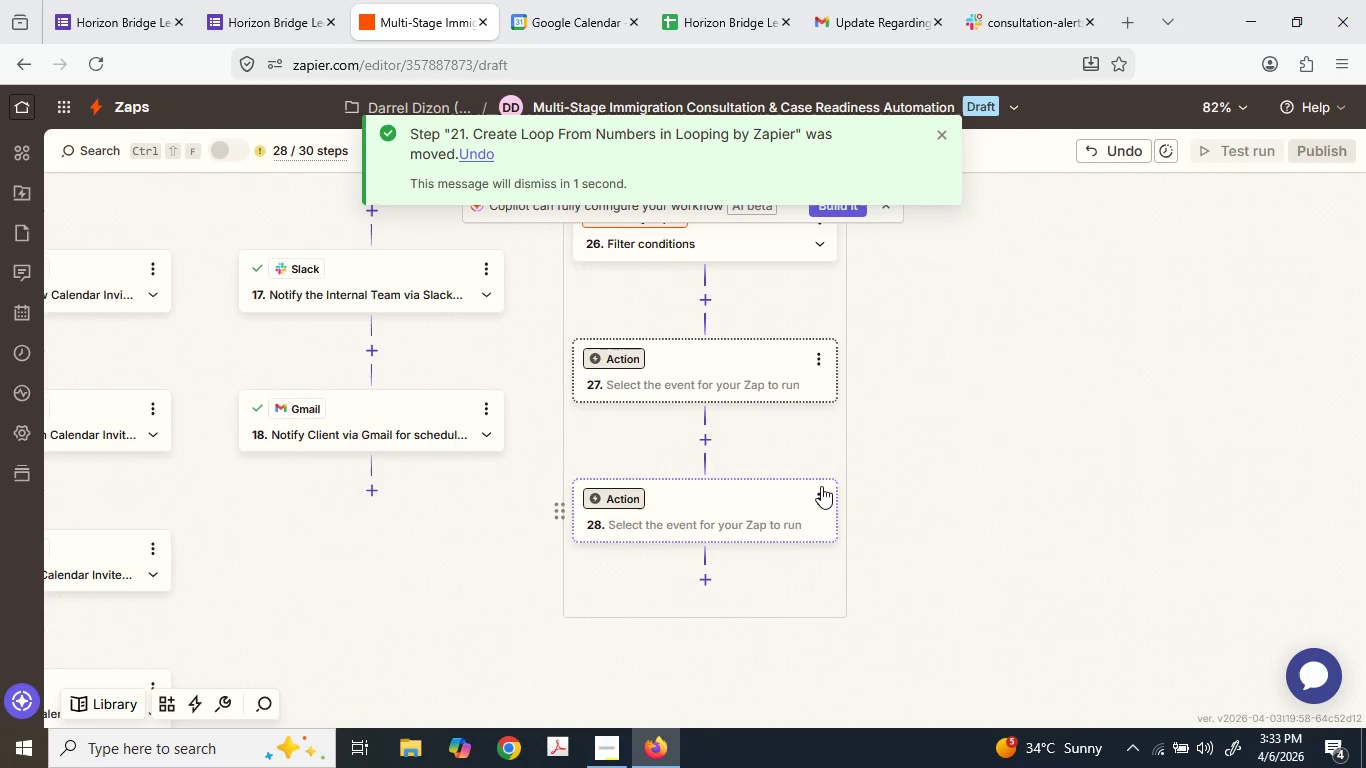 
wait(5.79)
 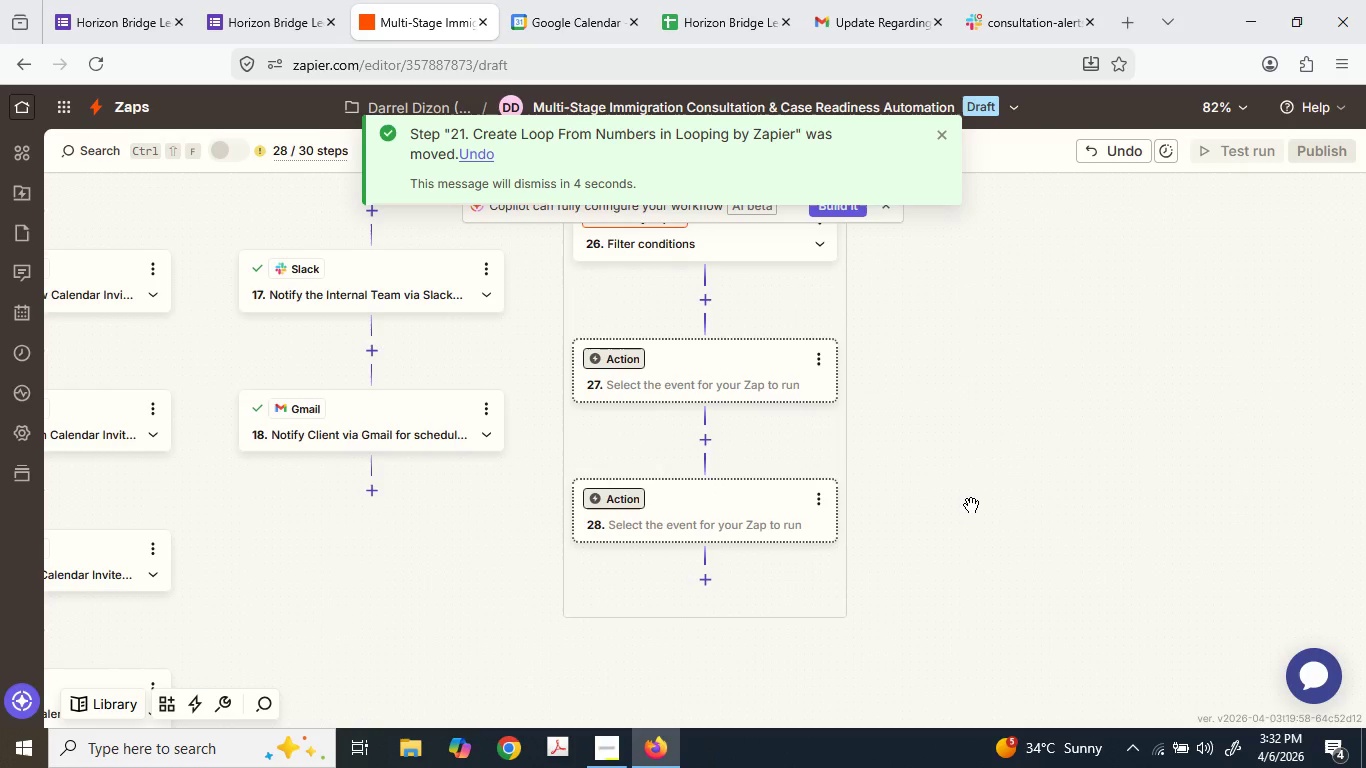 
left_click([822, 495])
 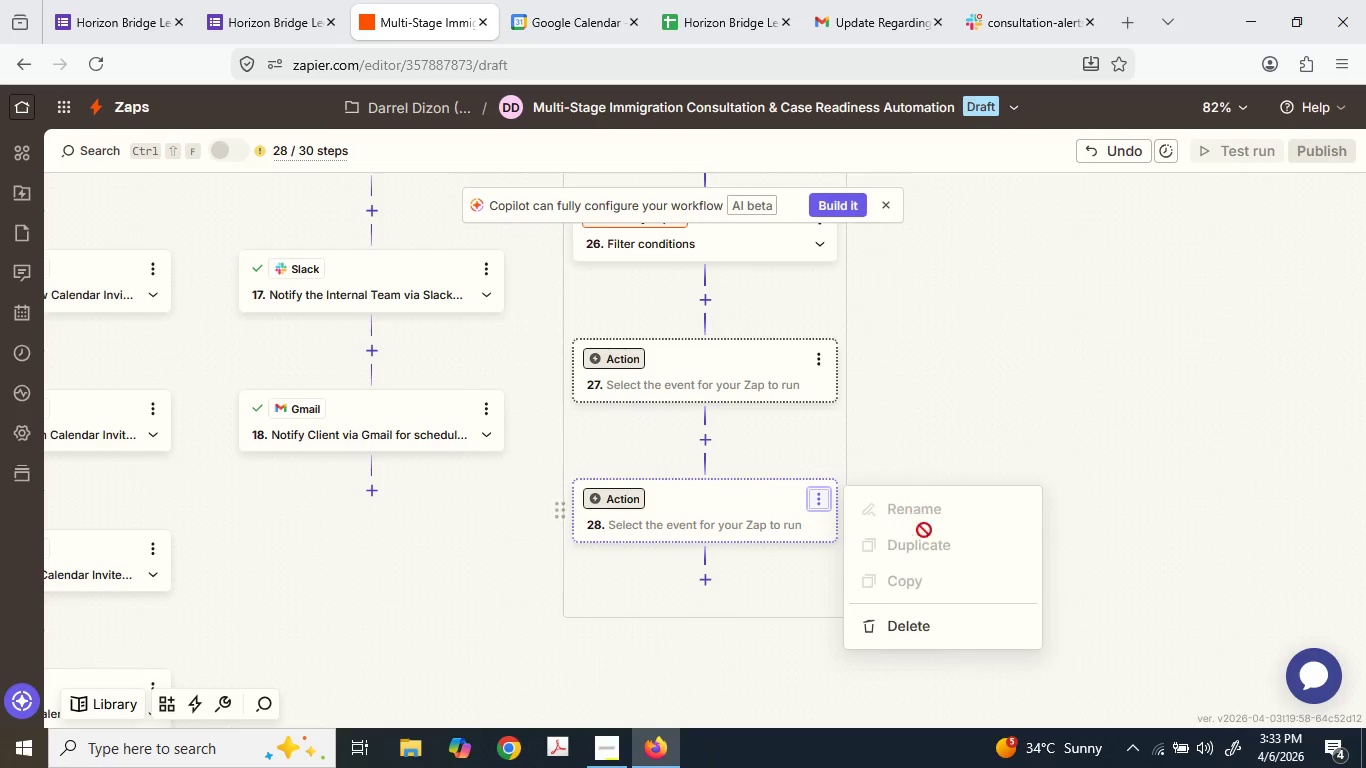 
left_click([935, 623])
 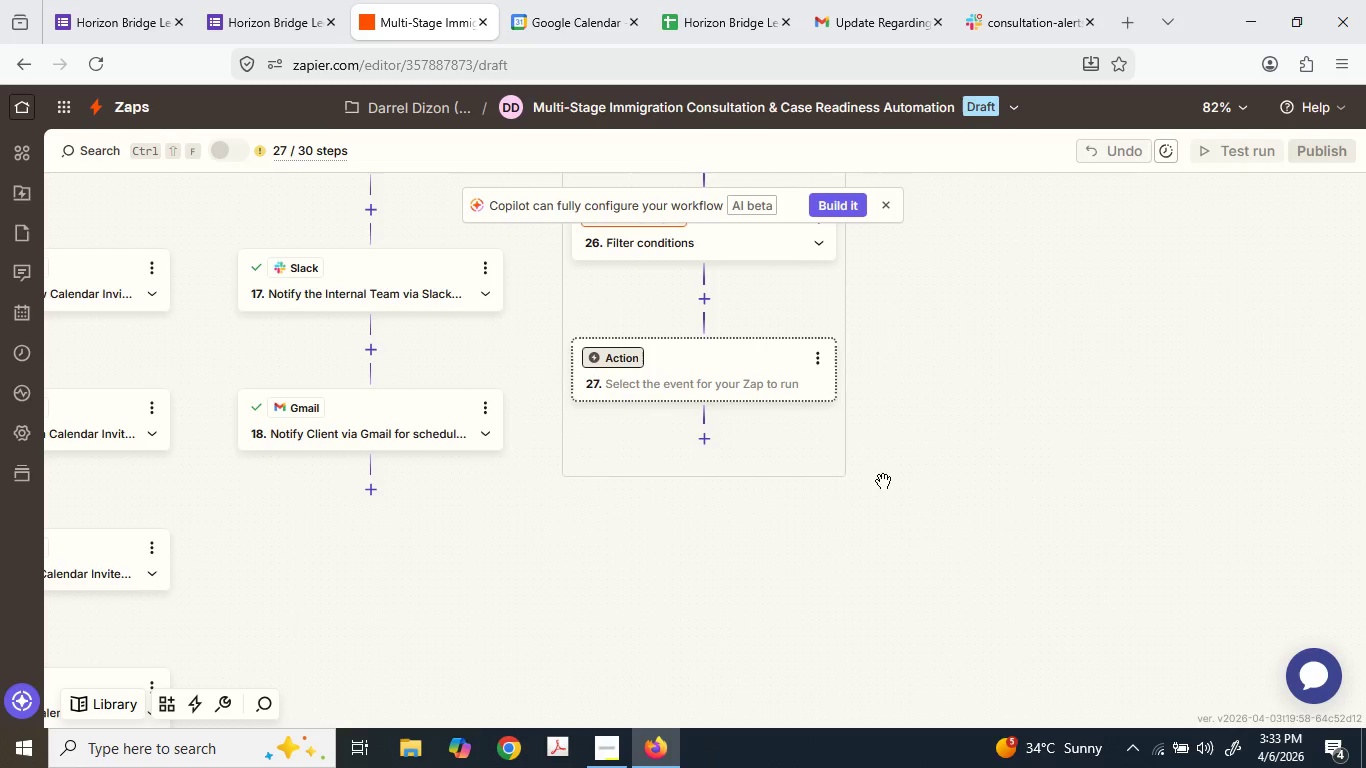 
left_click([823, 347])
 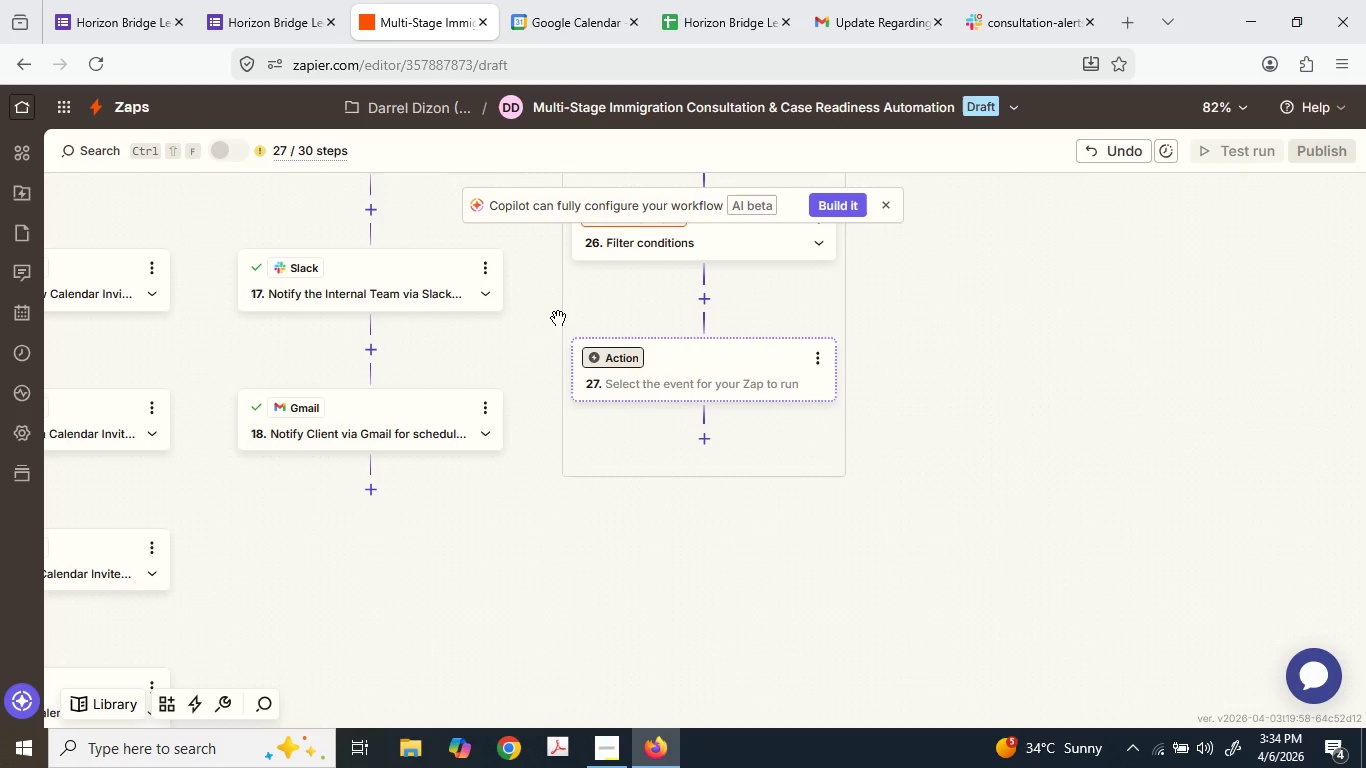 
wait(60.64)
 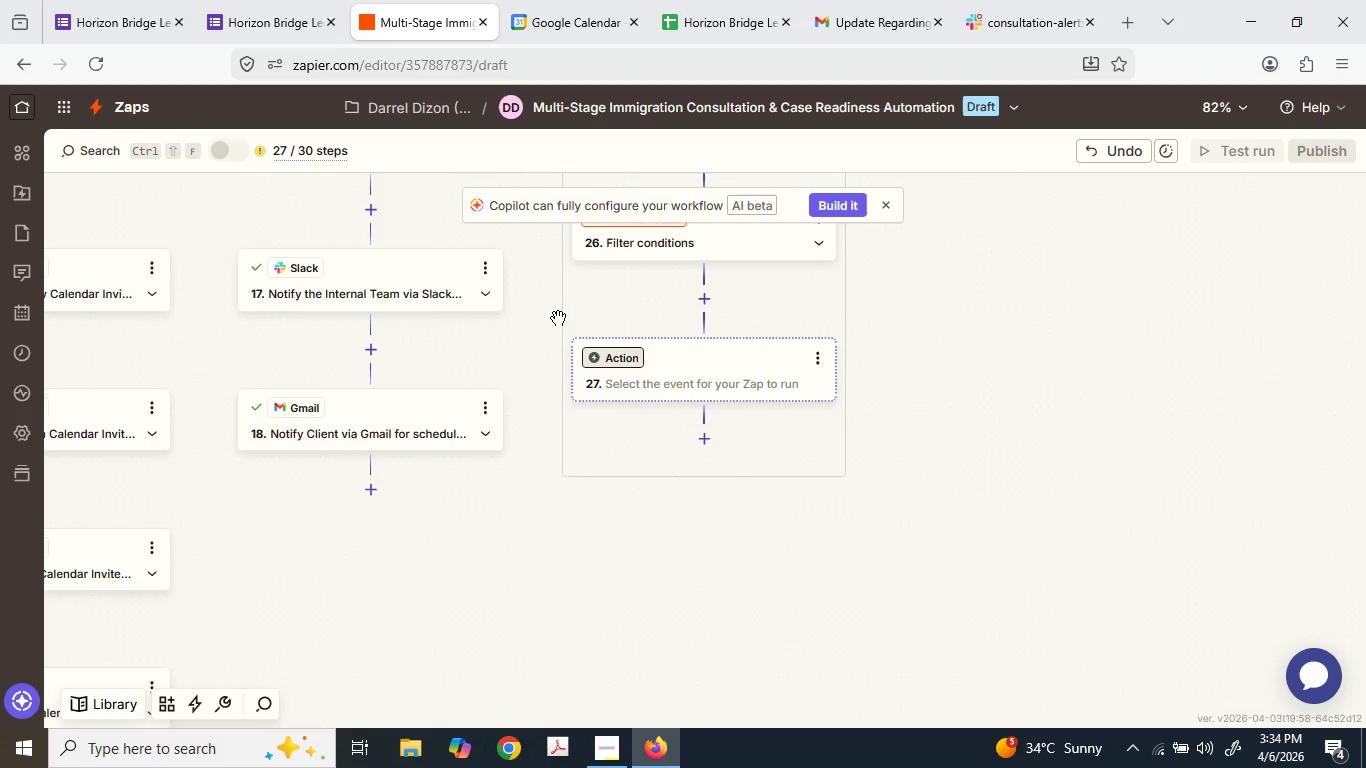 
scroll: coordinate [697, 531], scroll_direction: up, amount: 19.0
 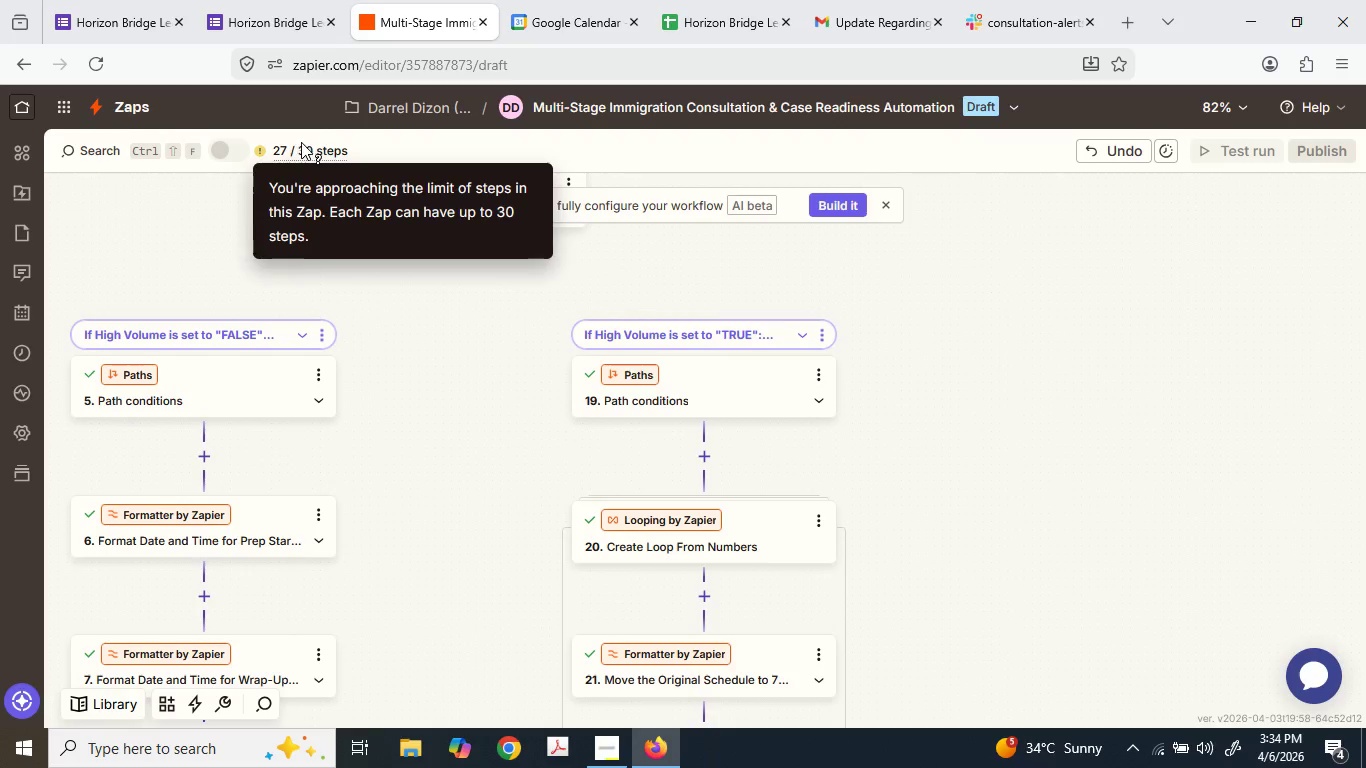 
wait(8.65)
 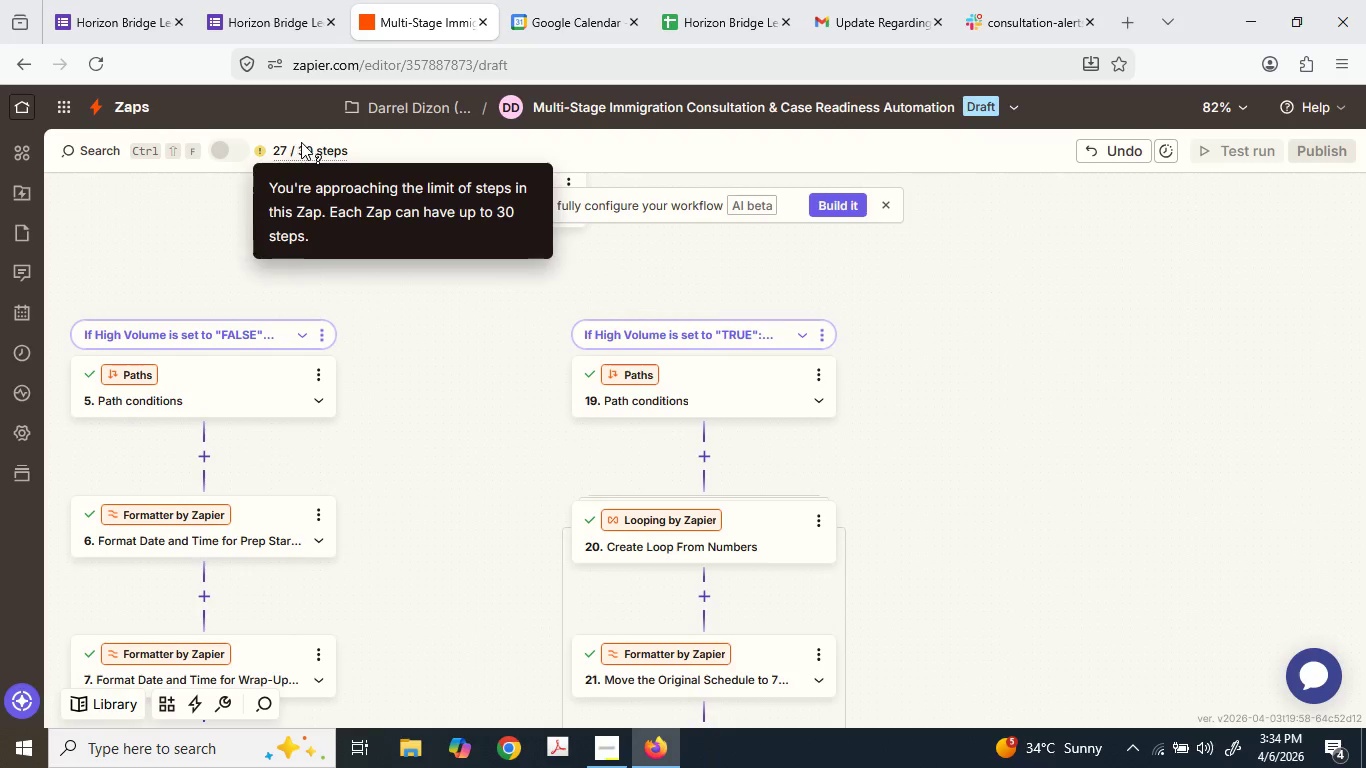 
scroll: coordinate [657, 392], scroll_direction: down, amount: 19.0
 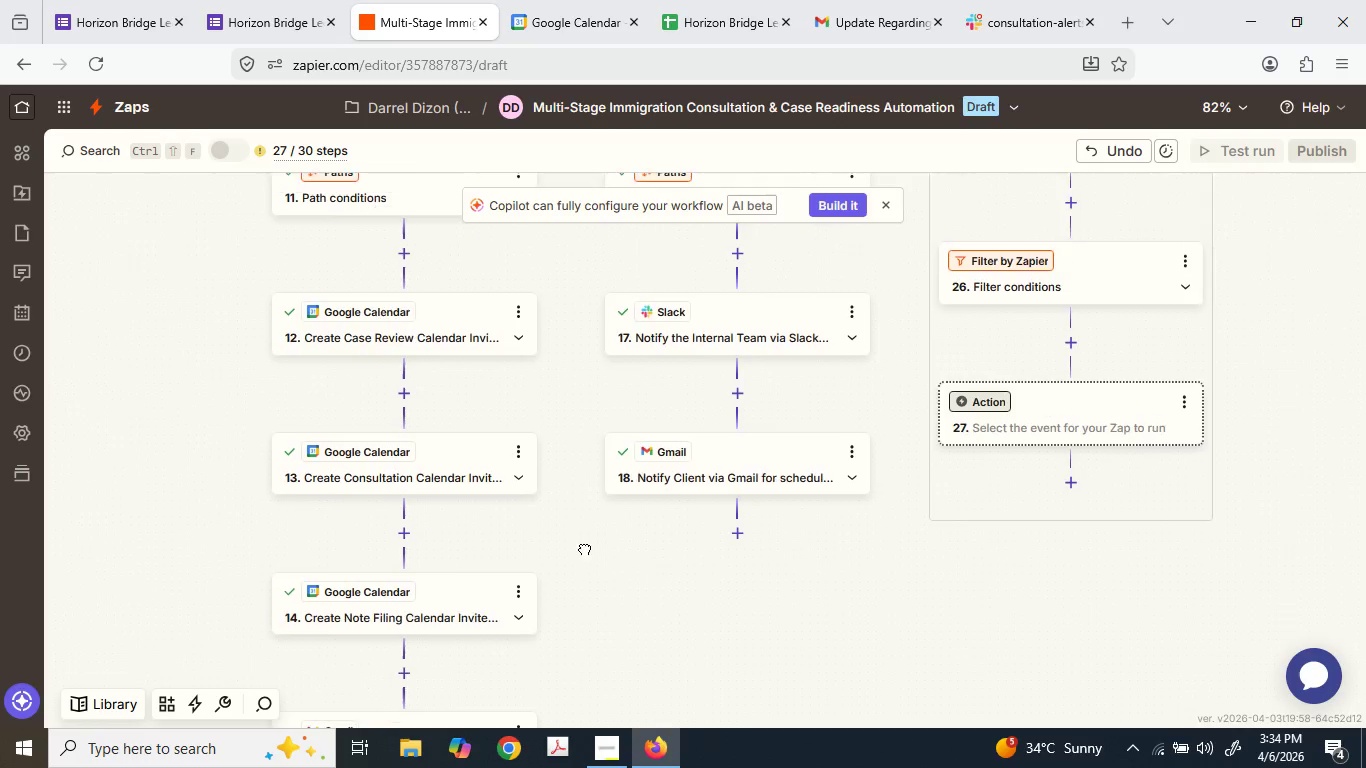 
scroll: coordinate [1059, 767], scroll_direction: up, amount: 2.0
 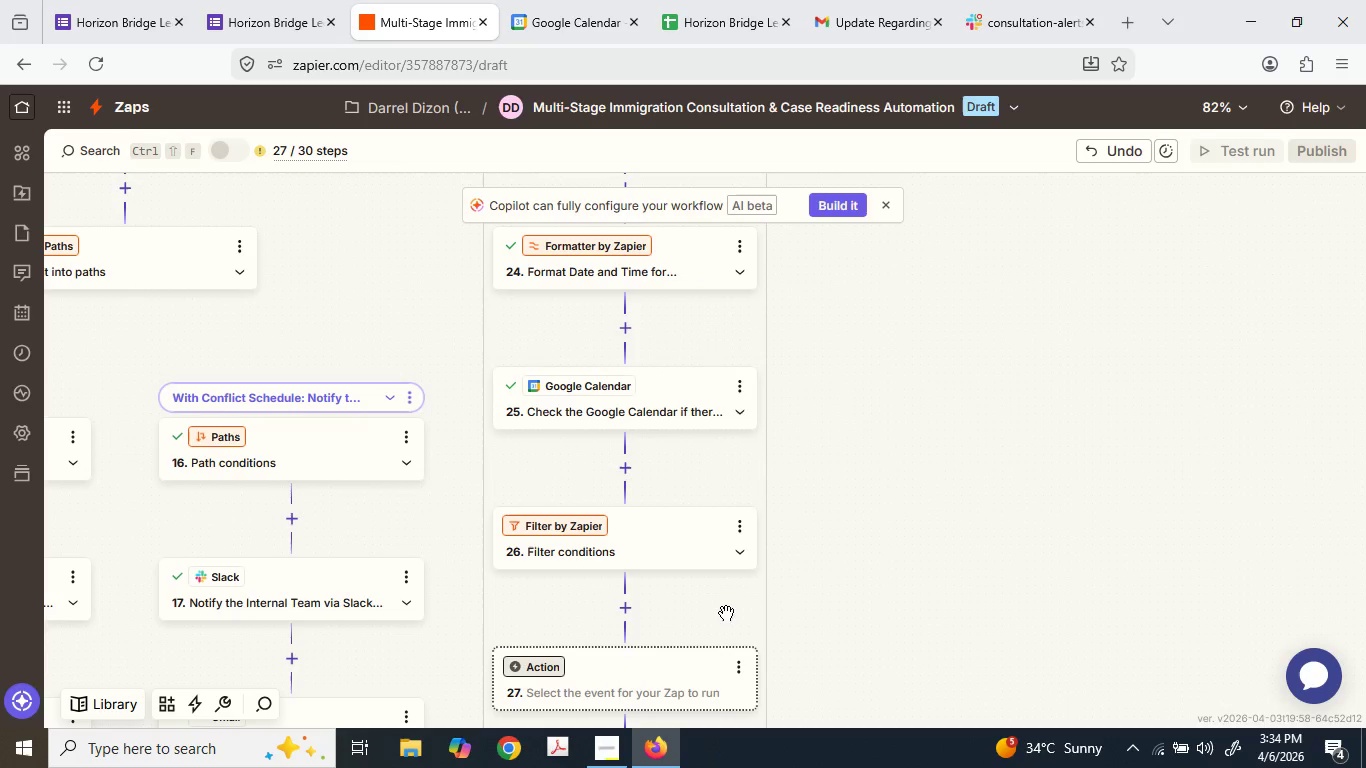 
wait(6.0)
 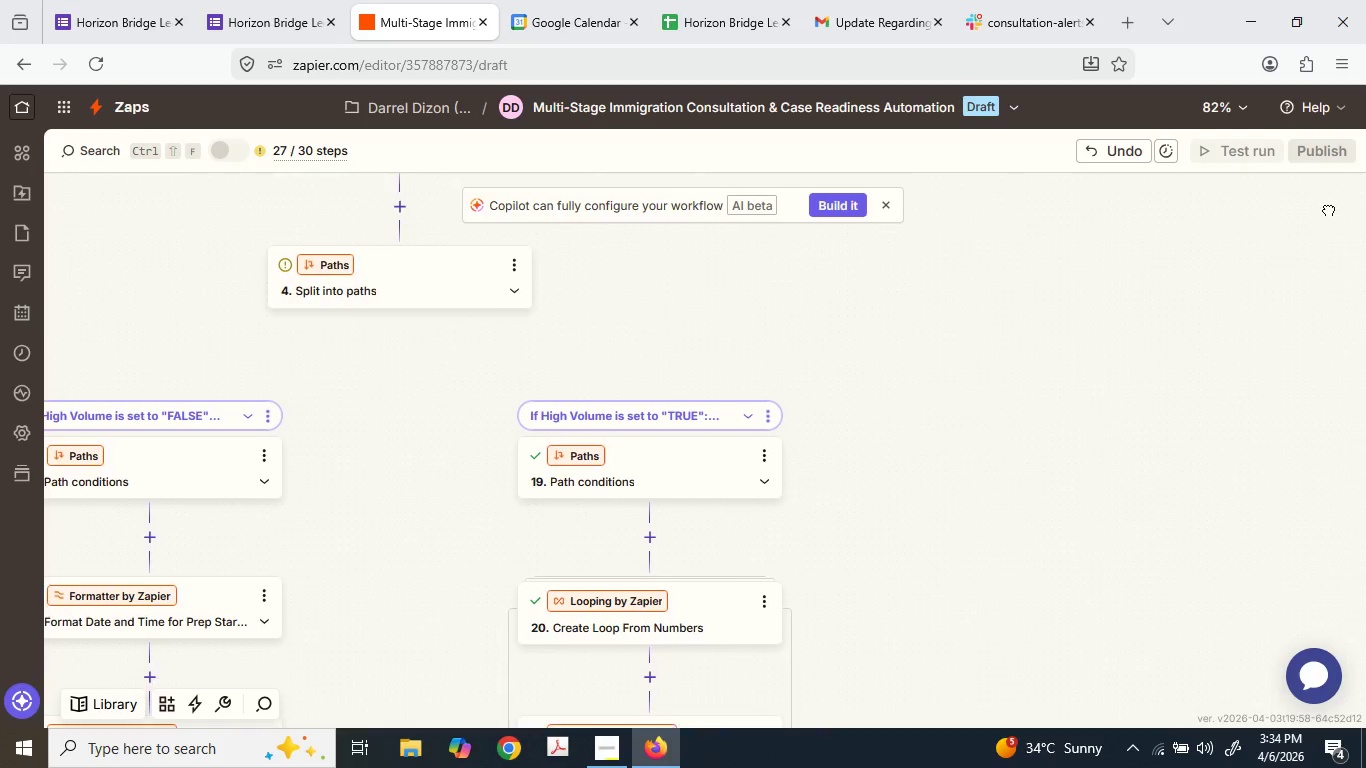 
left_click([852, 396])
 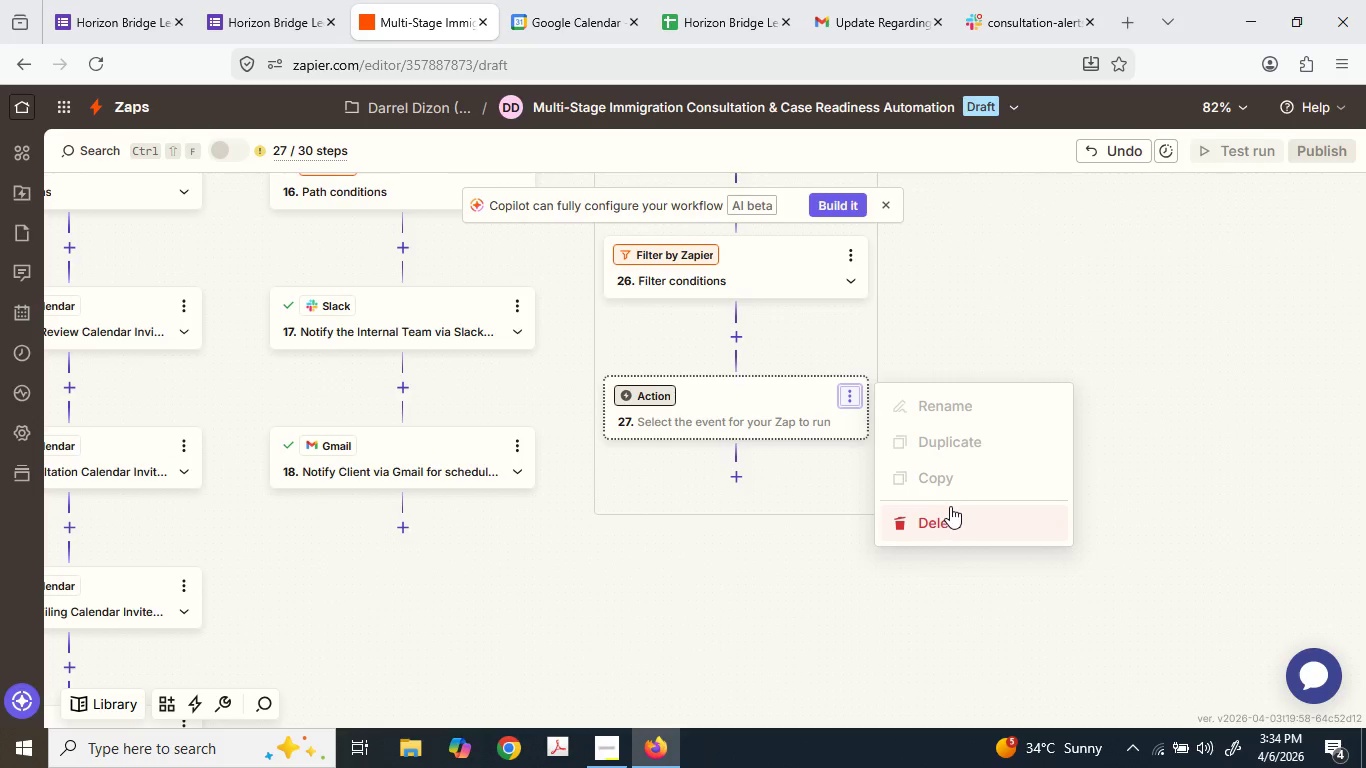 
left_click([950, 510])
 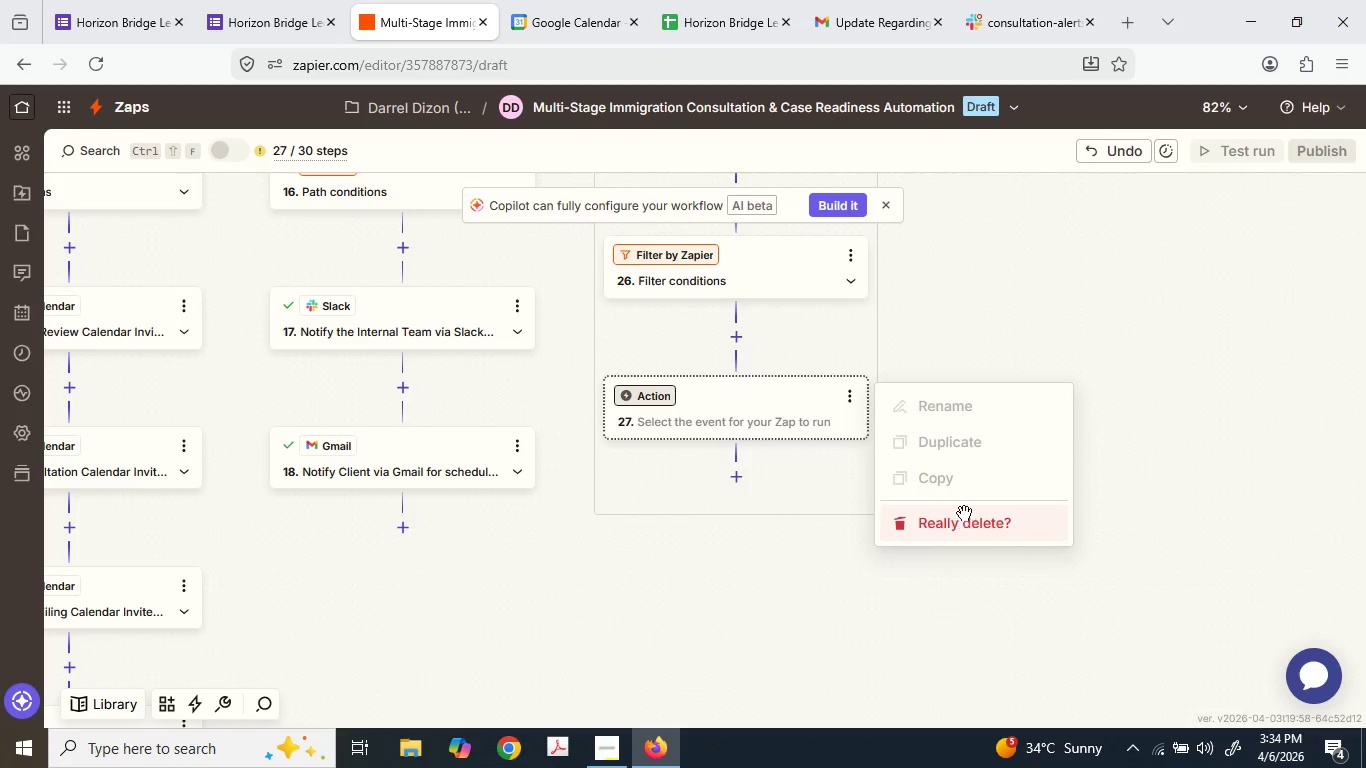 
left_click([886, 199])
 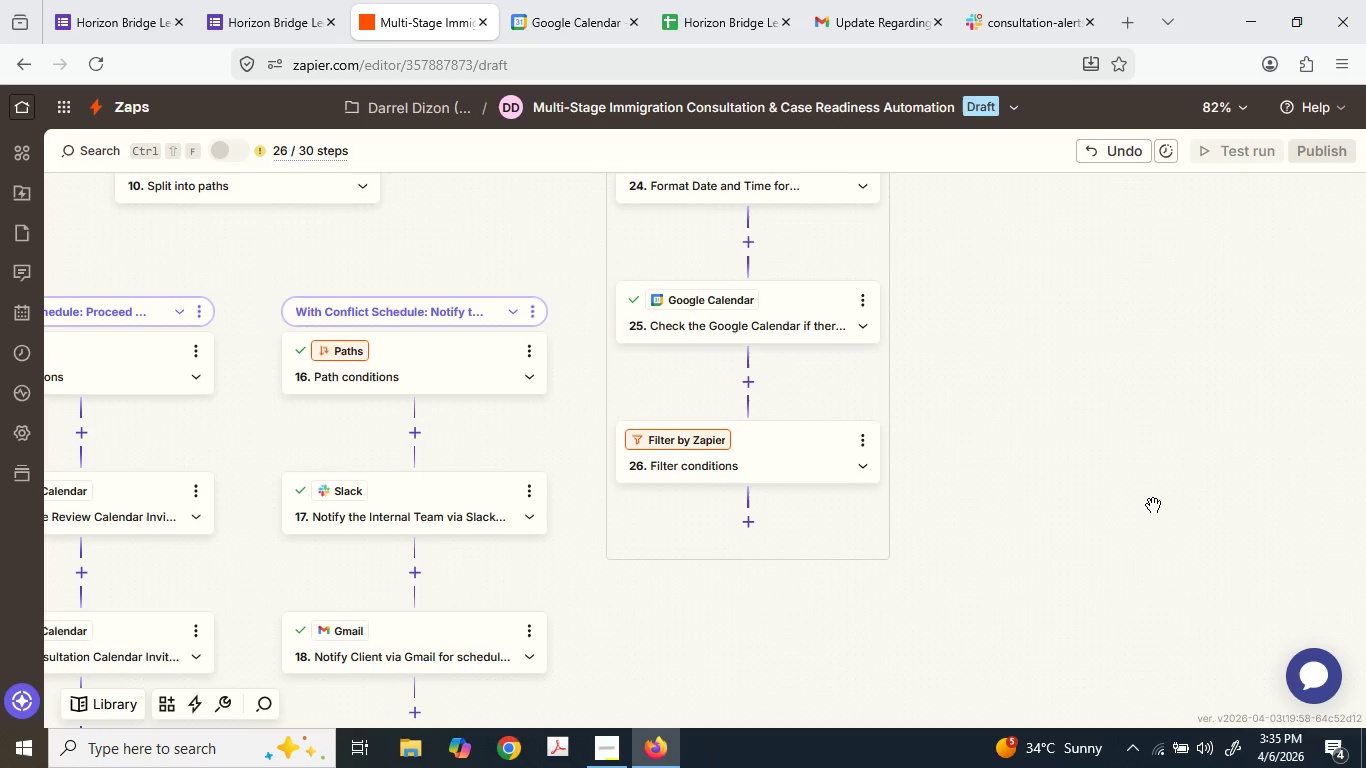 
wait(27.09)
 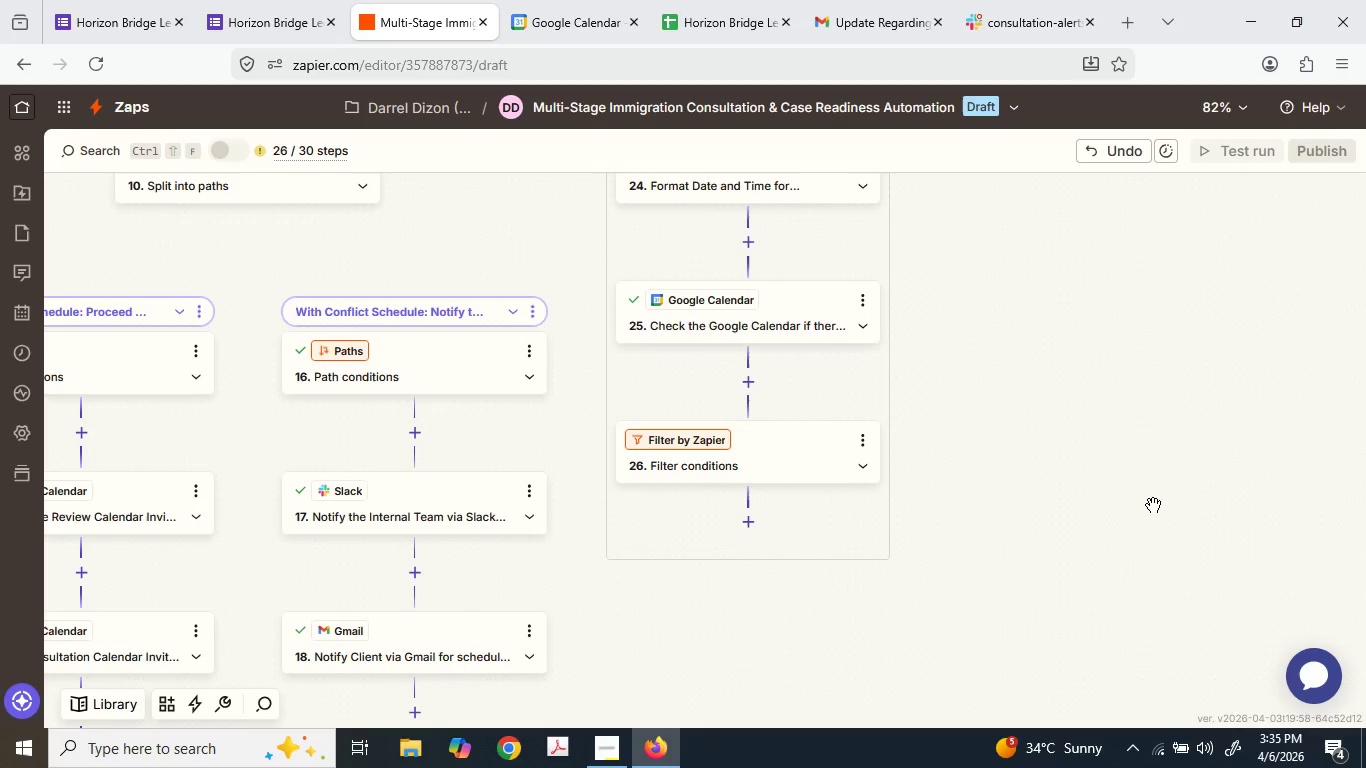 
left_click([21, 422])
 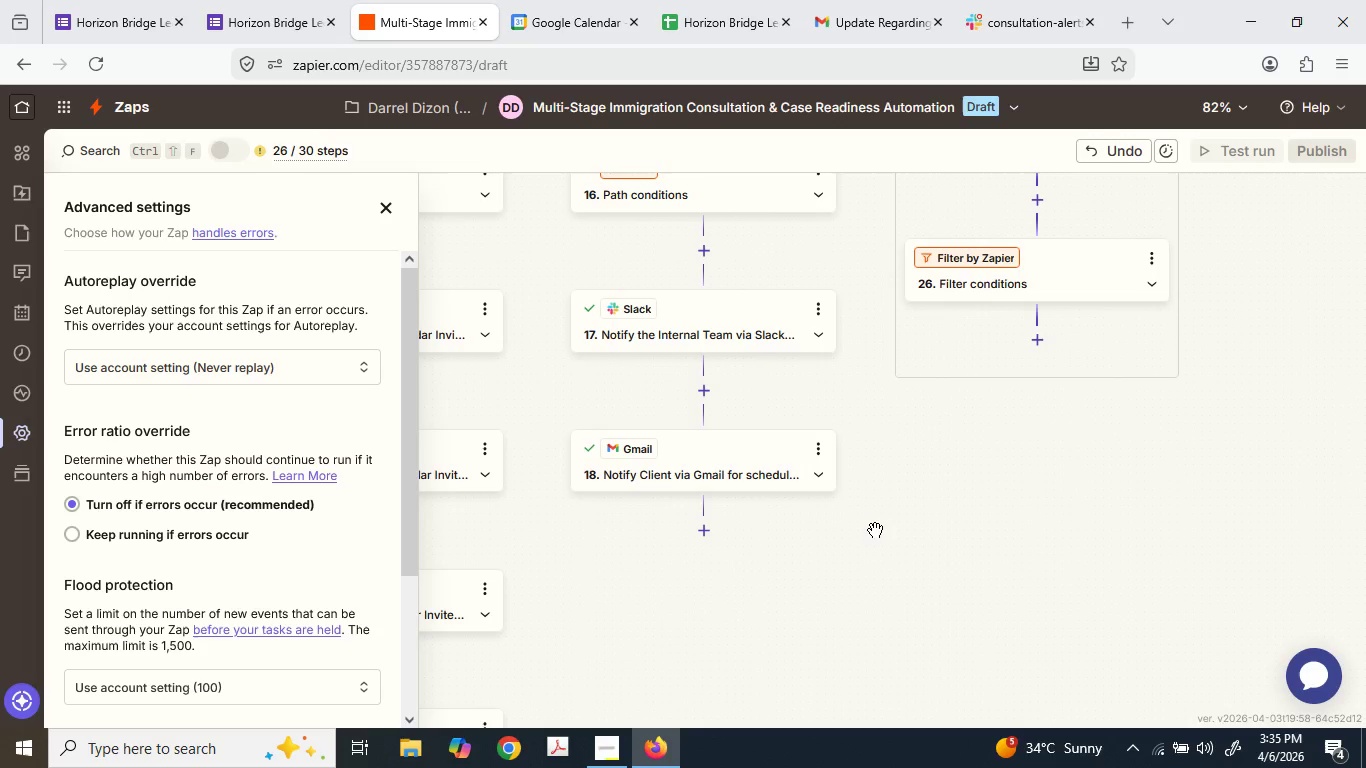 
wait(20.41)
 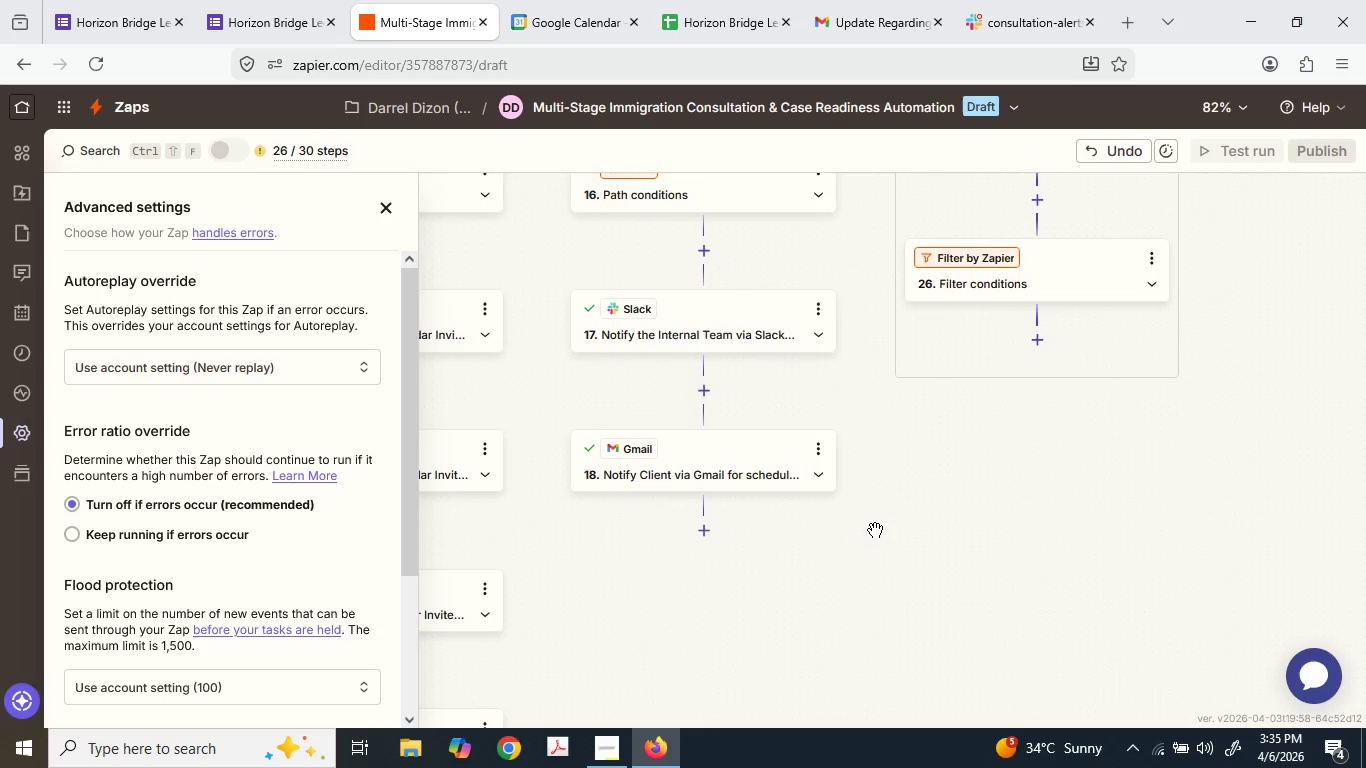 
scroll: coordinate [1047, 403], scroll_direction: up, amount: 15.0
 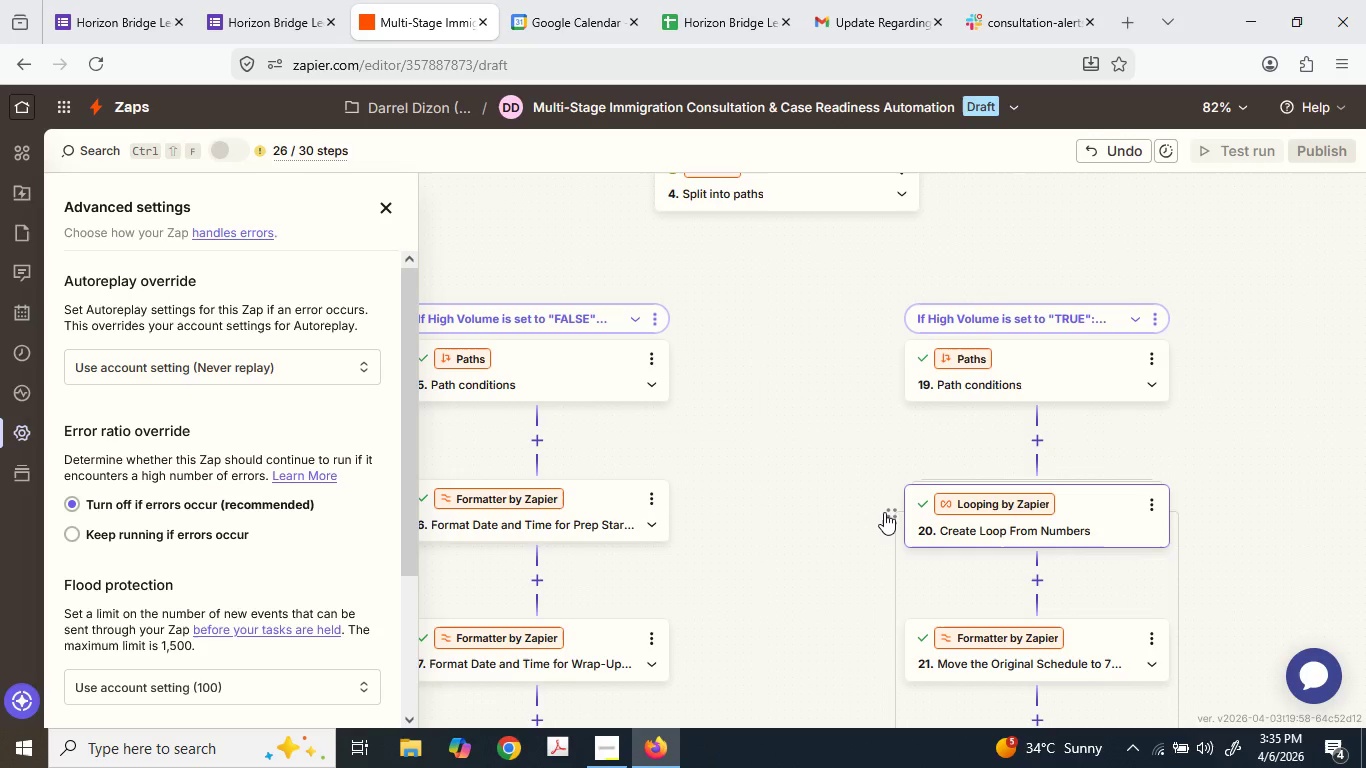 
left_click([890, 513])
 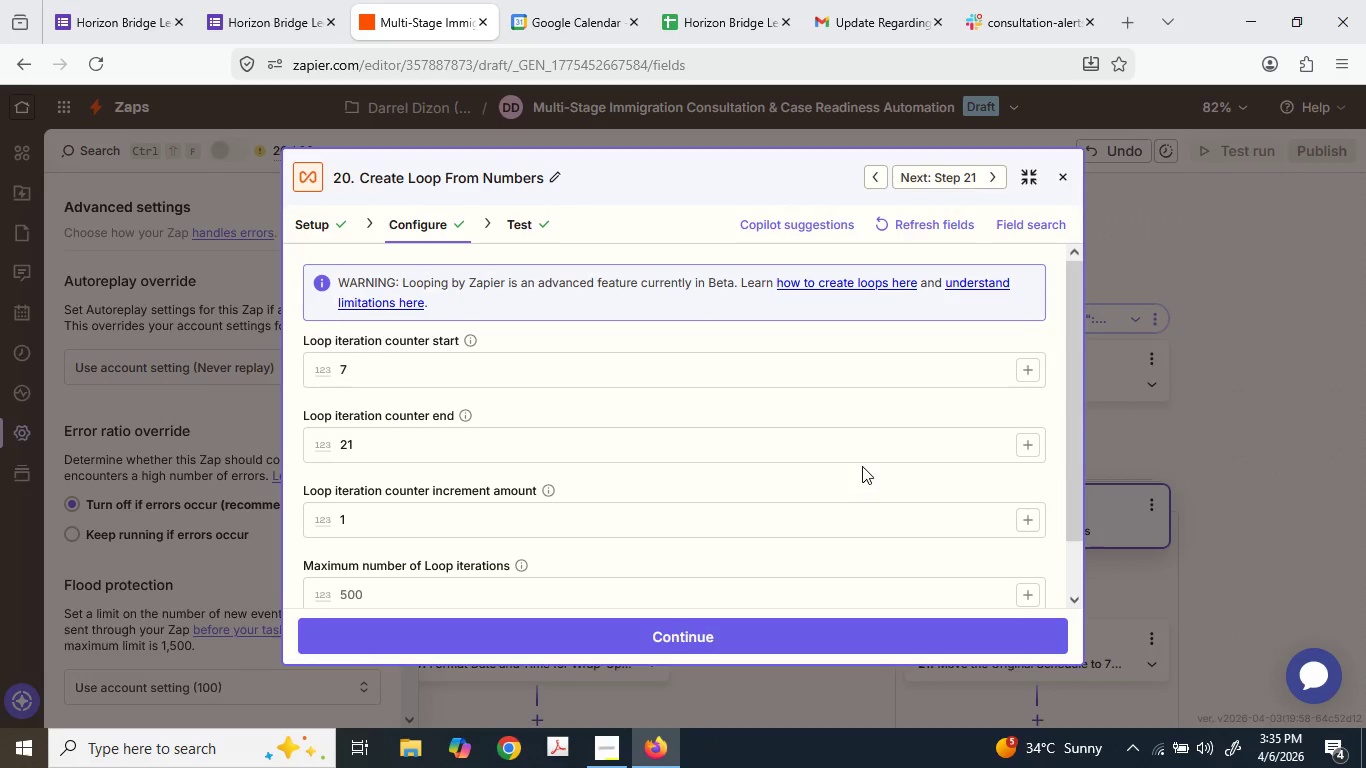 
scroll: coordinate [842, 431], scroll_direction: down, amount: 4.0
 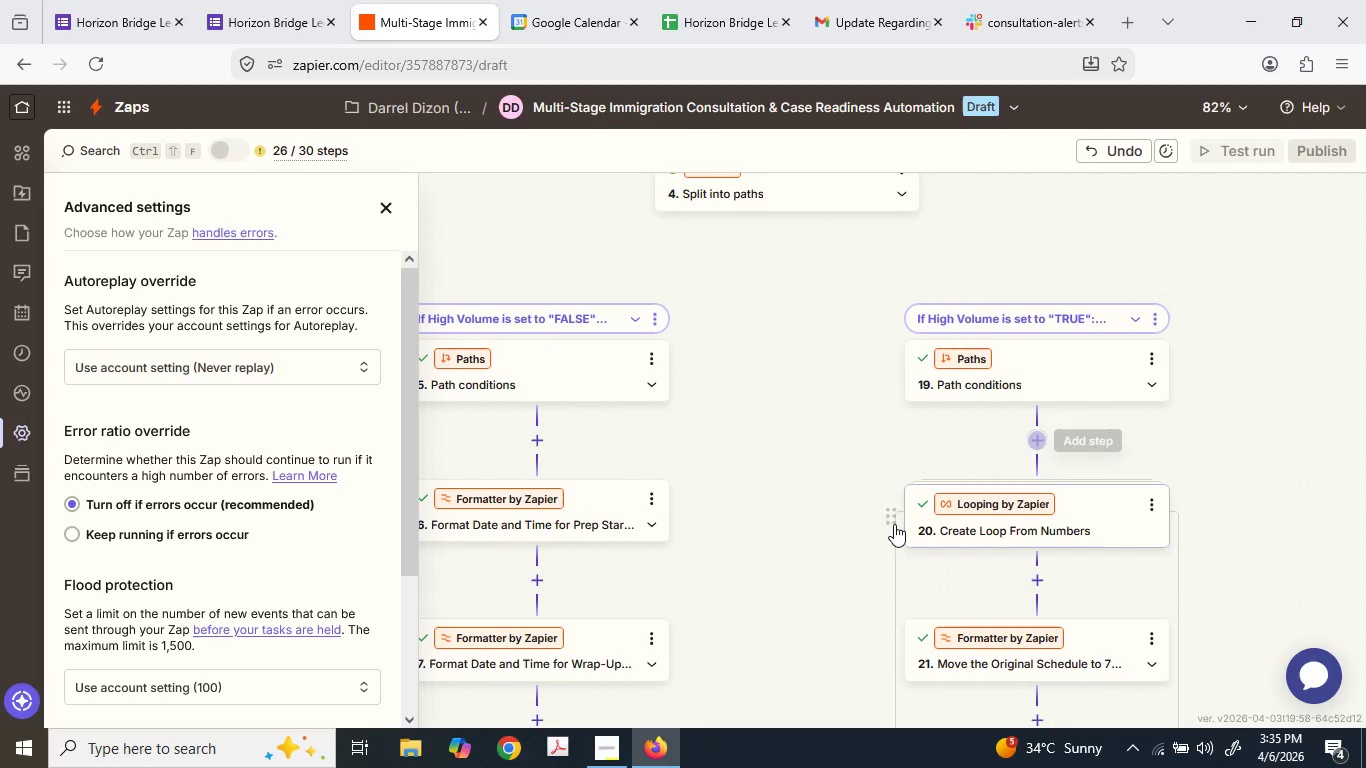 
left_click([897, 520])
 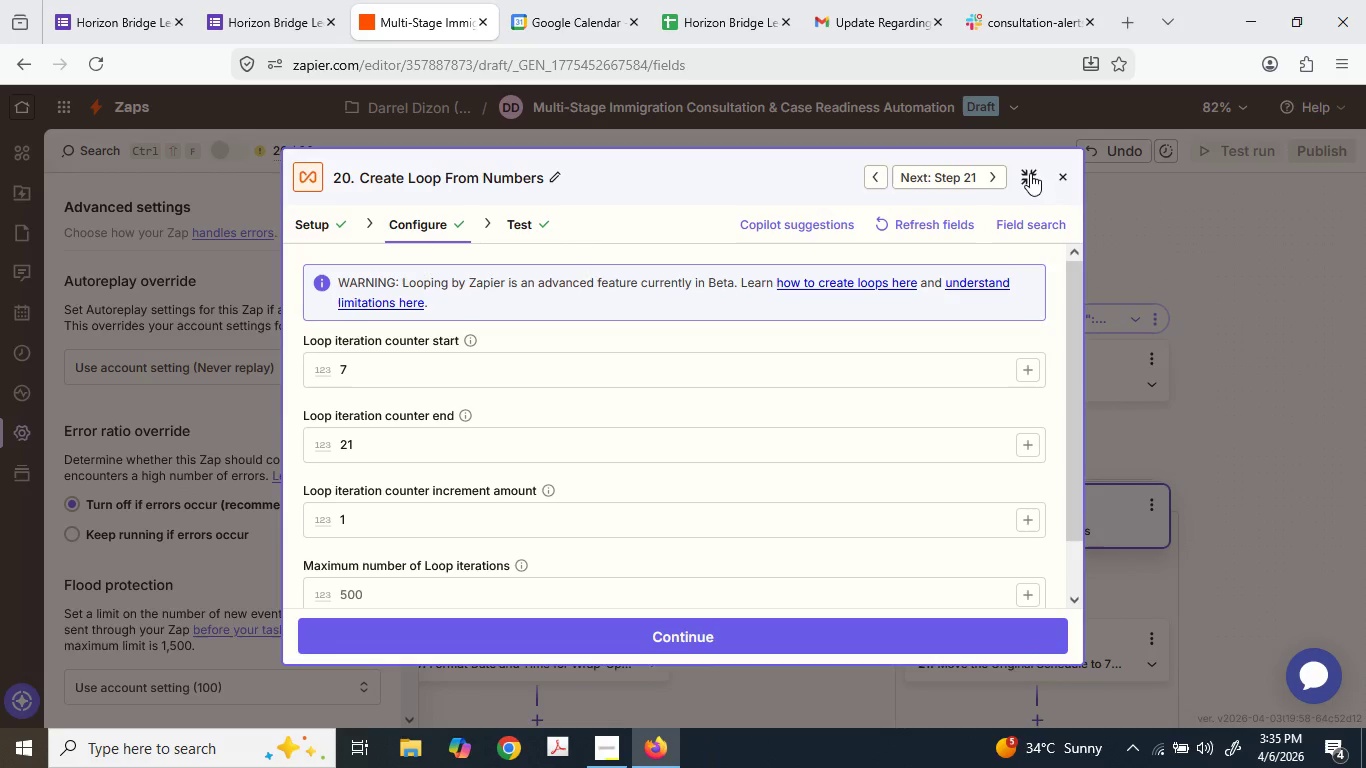 
left_click([1030, 173])
 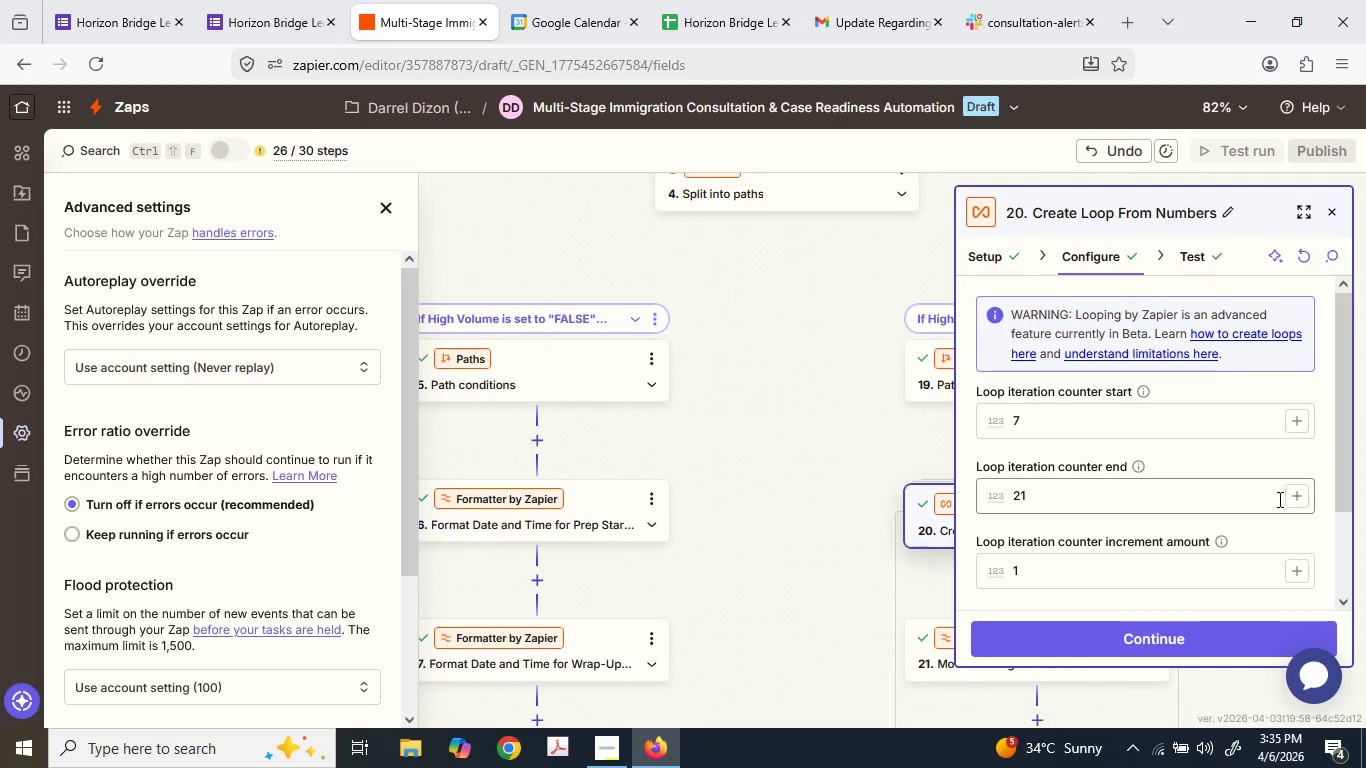 
scroll: coordinate [653, 554], scroll_direction: down, amount: 6.0
 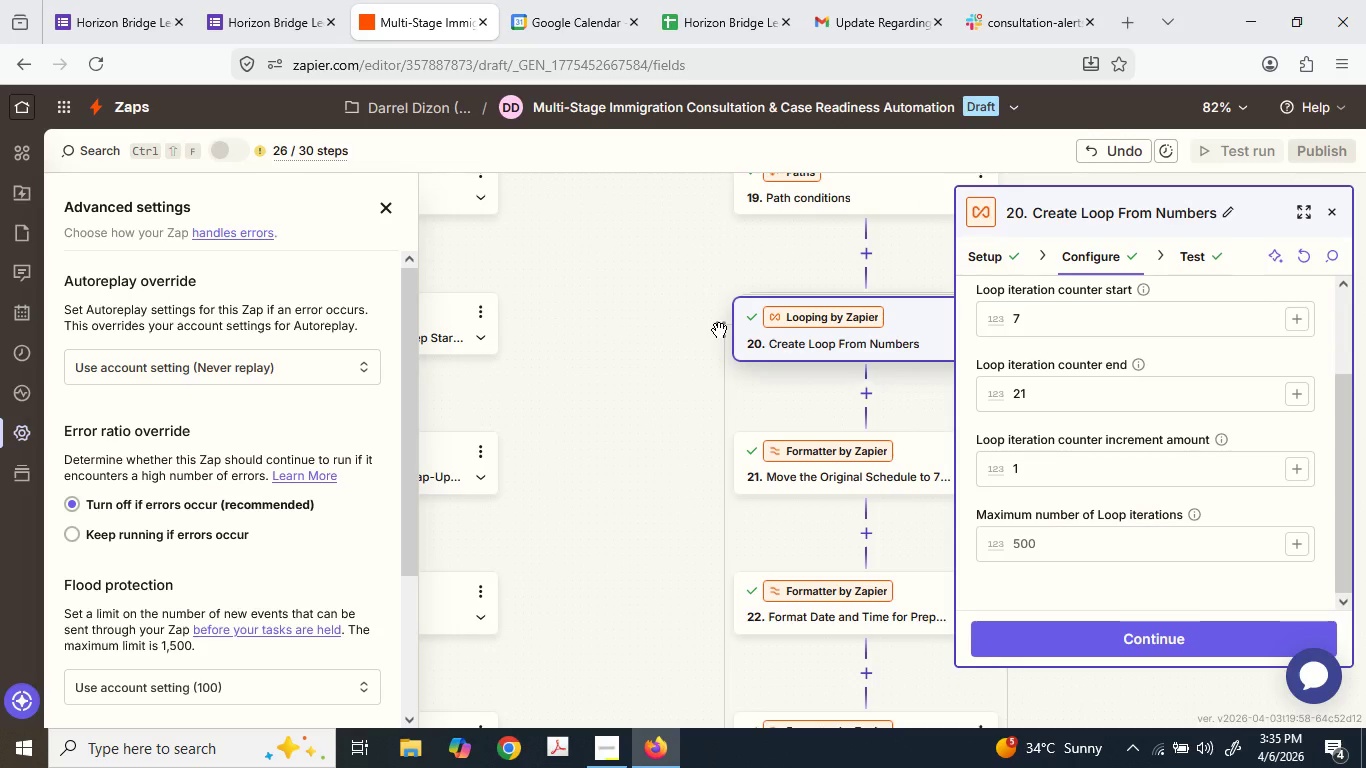 
left_click([719, 330])
 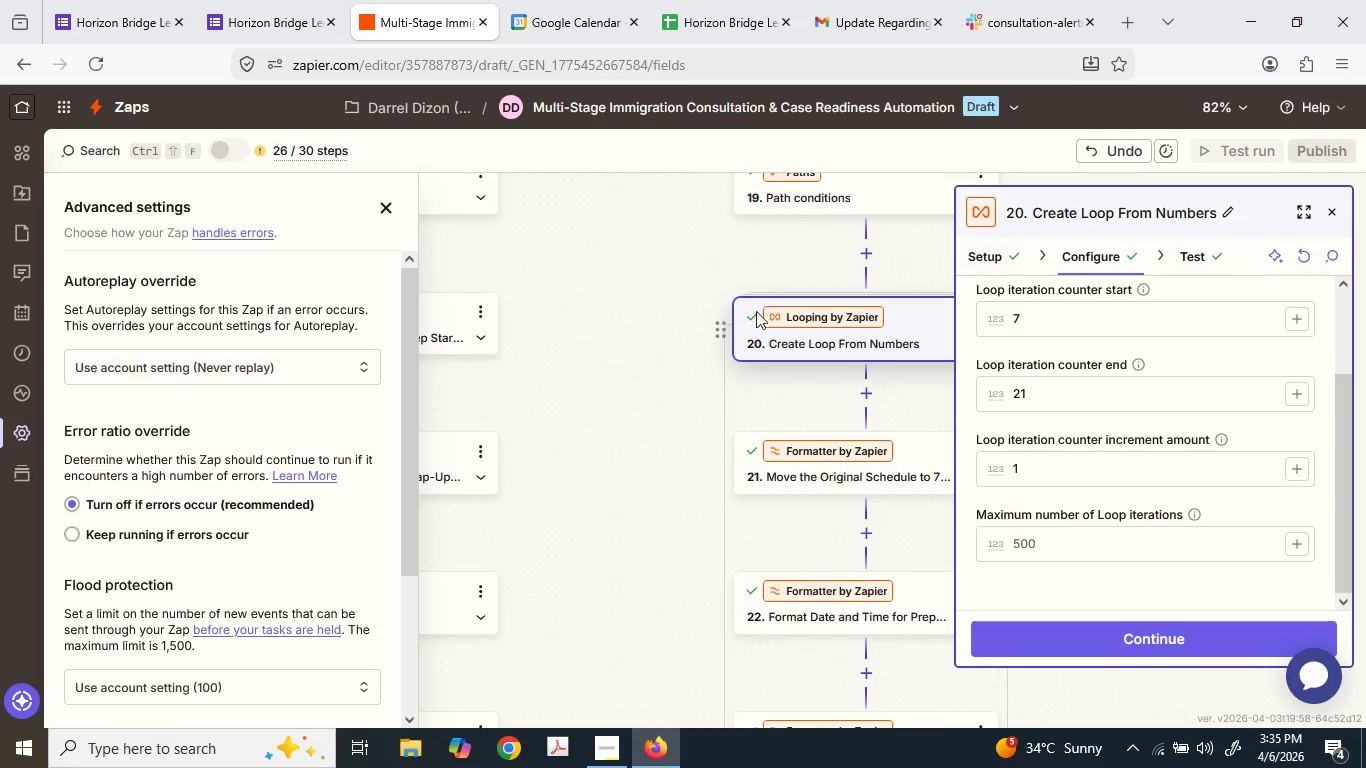 
scroll: coordinate [670, 373], scroll_direction: down, amount: 12.0
 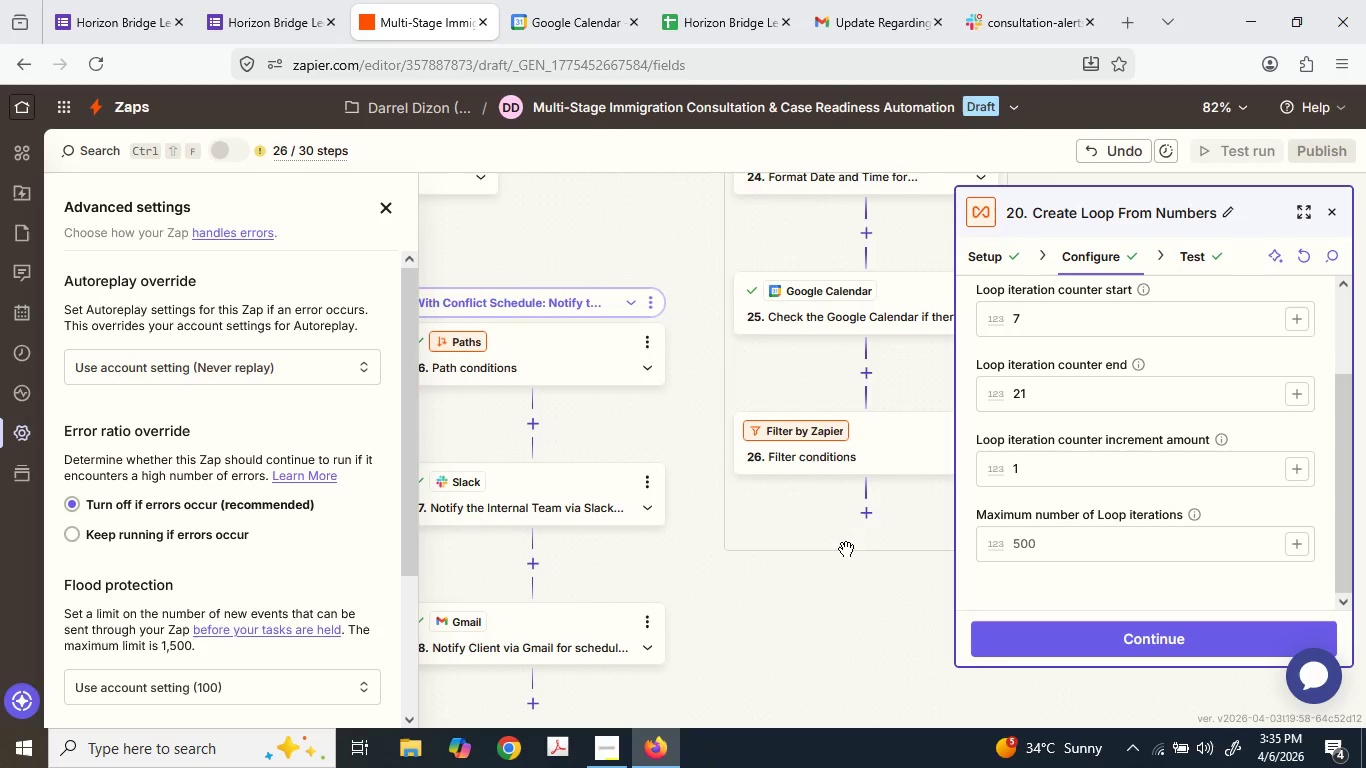 
left_click_drag(start_coordinate=[828, 532], to_coordinate=[738, 520])
 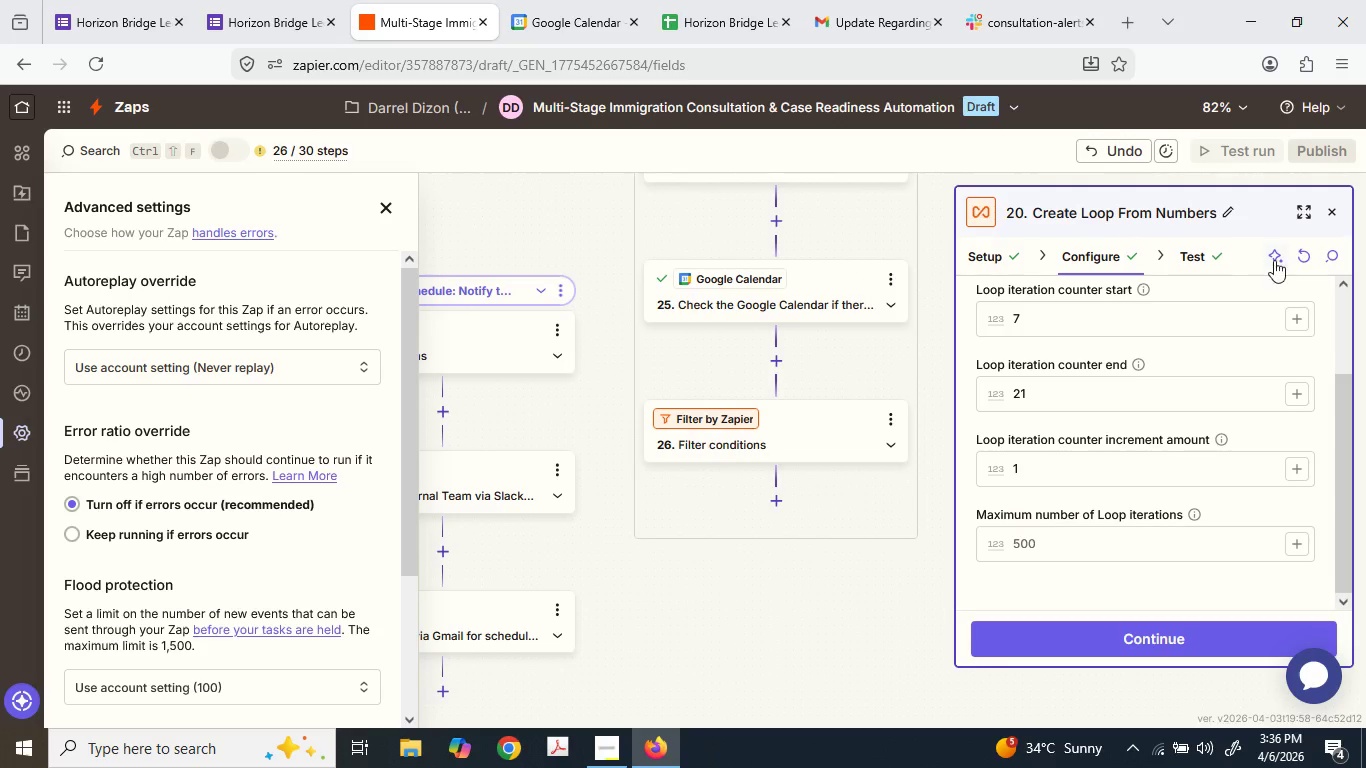 
left_click([1274, 259])
 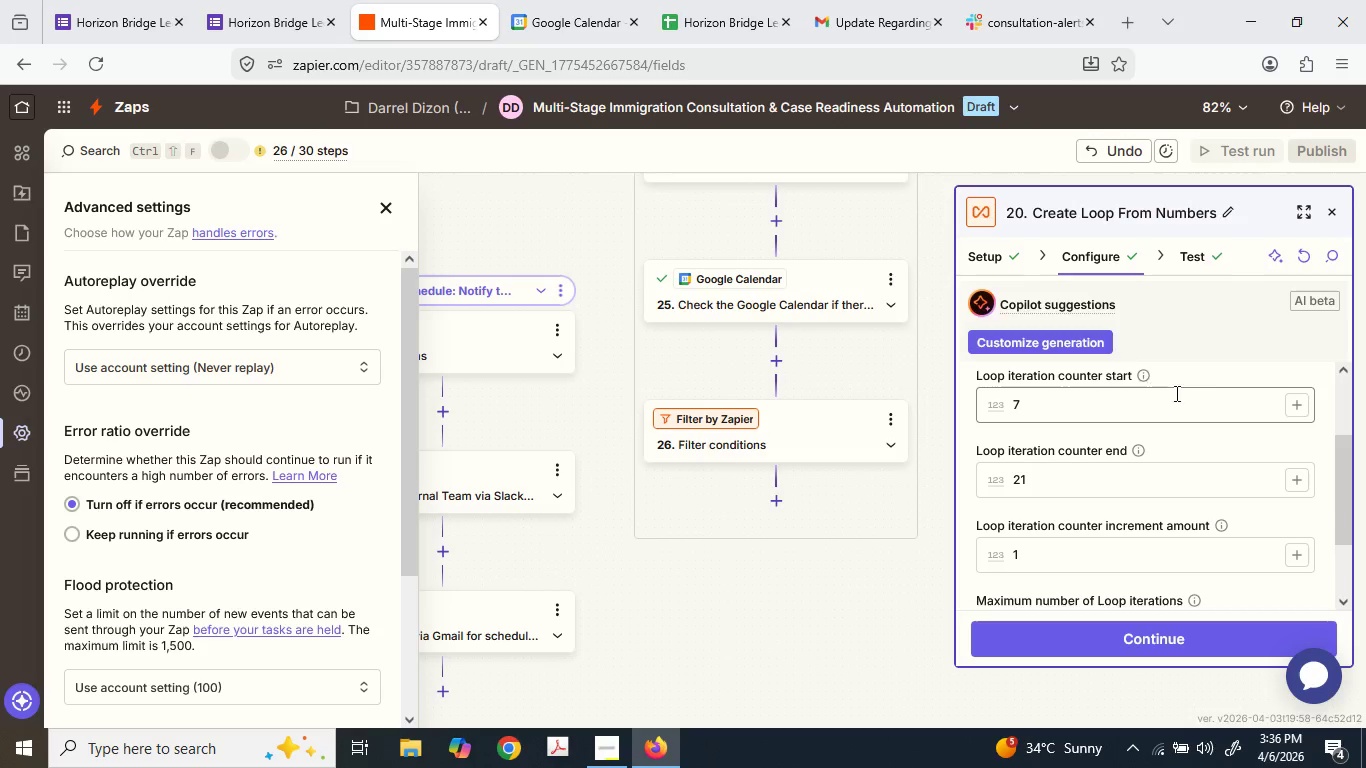 
scroll: coordinate [1273, 405], scroll_direction: down, amount: 3.0
 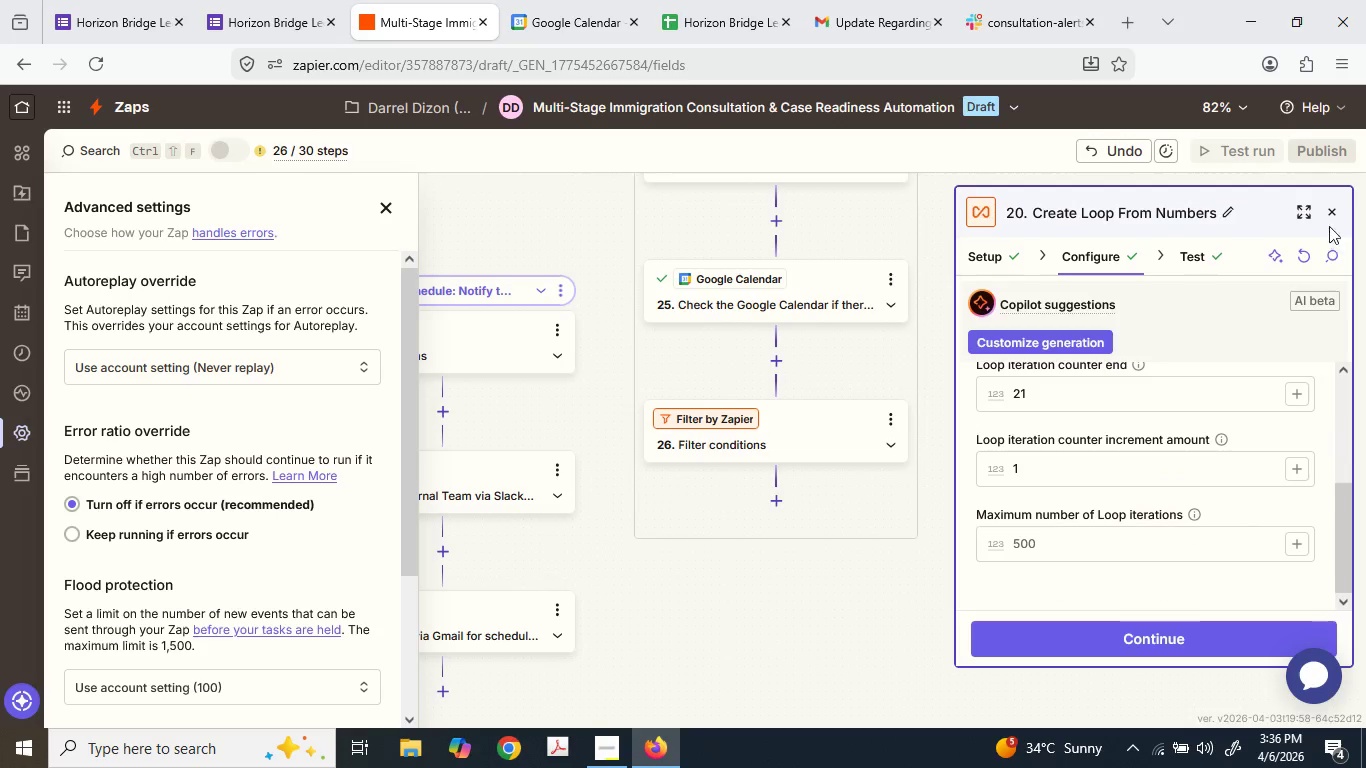 
left_click([1332, 212])
 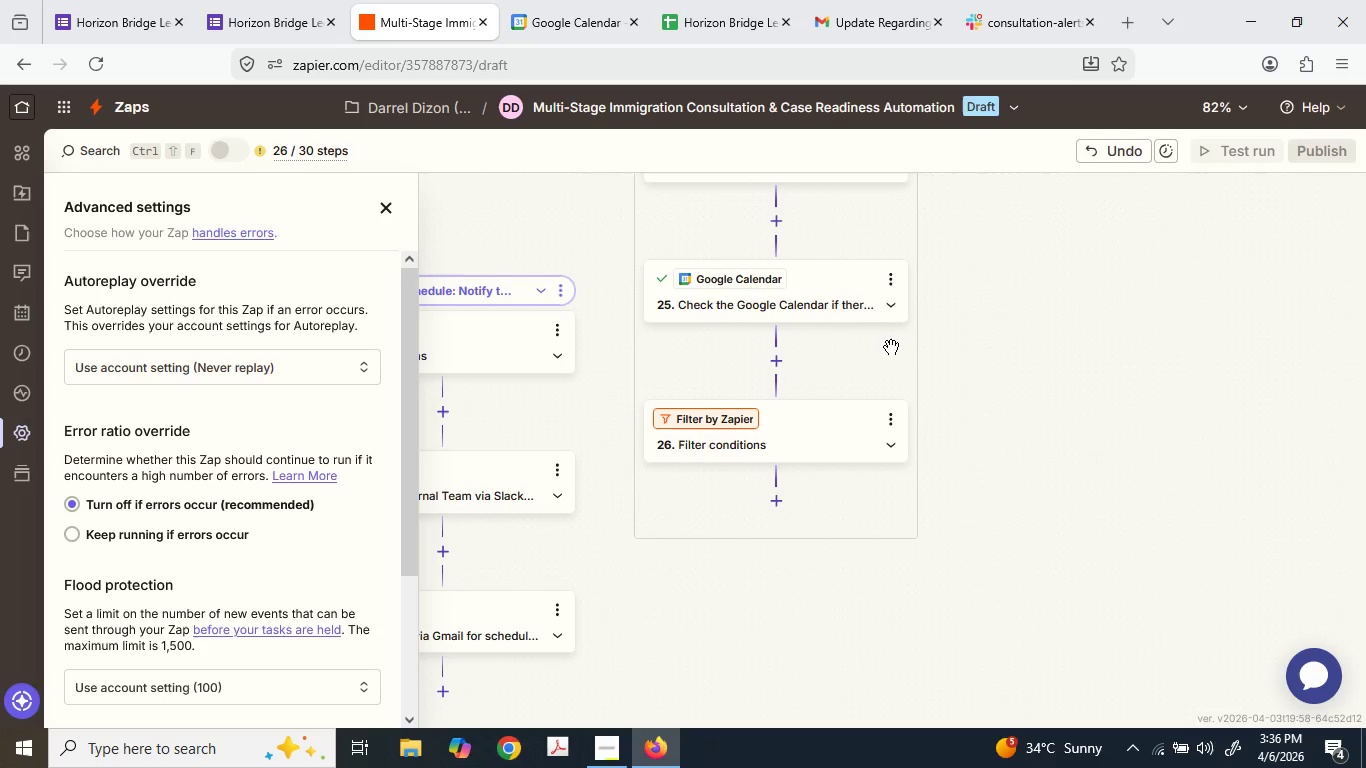 
scroll: coordinate [890, 347], scroll_direction: up, amount: 14.0
 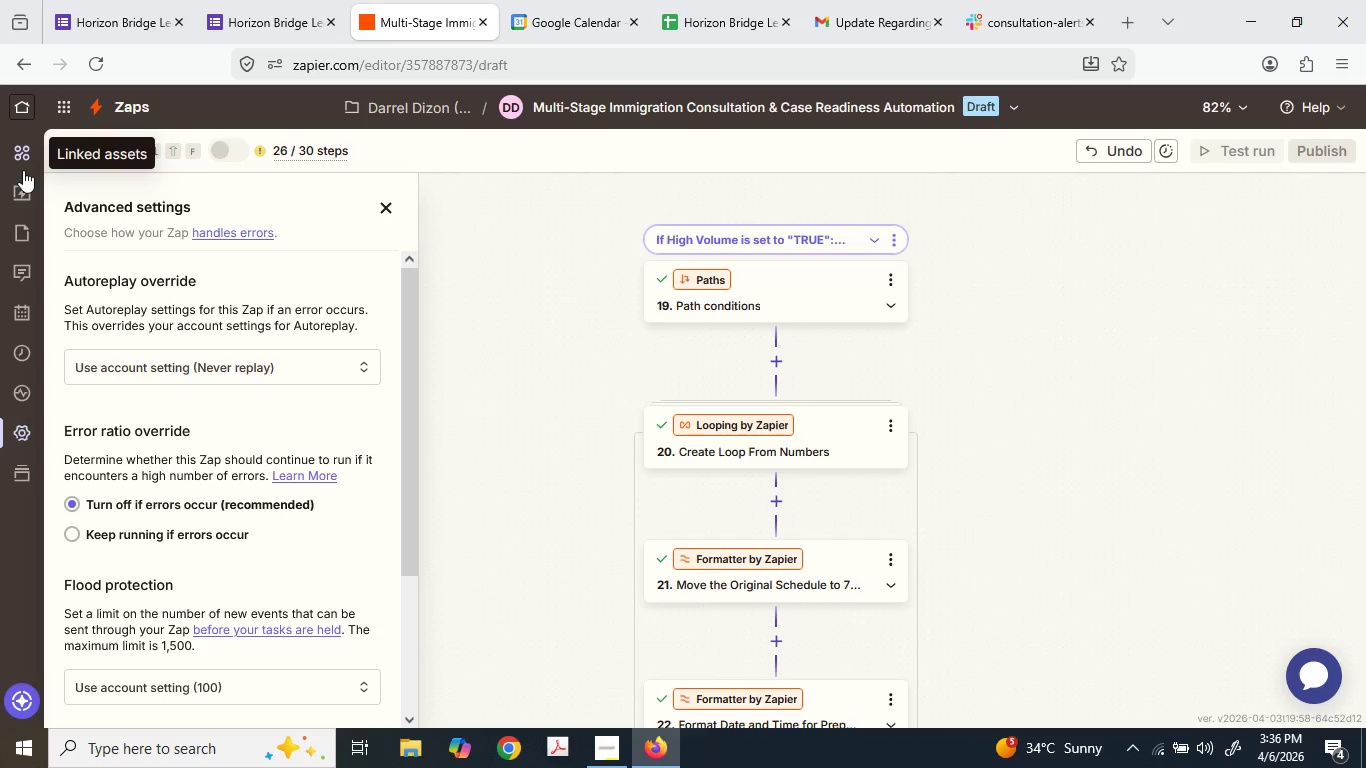 
wait(5.65)
 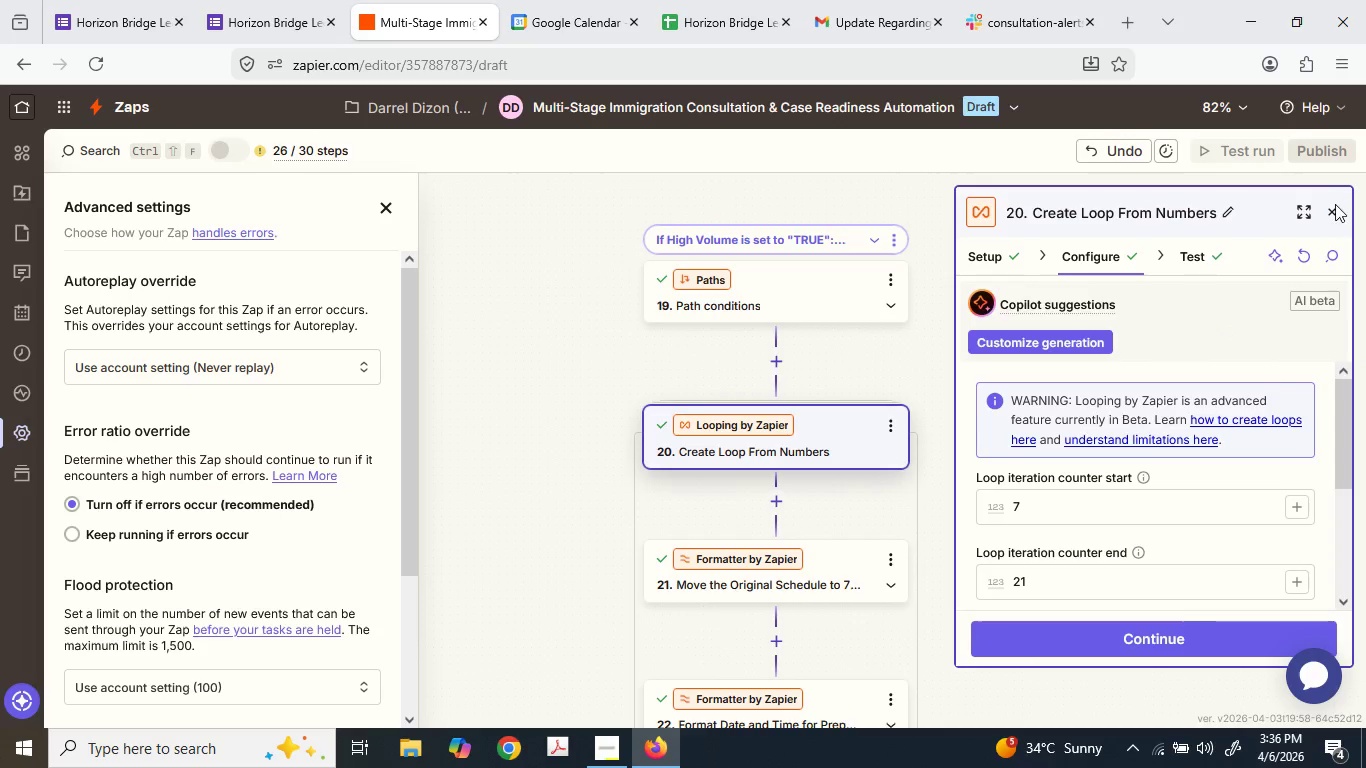 
mouse_move([20, 686])
 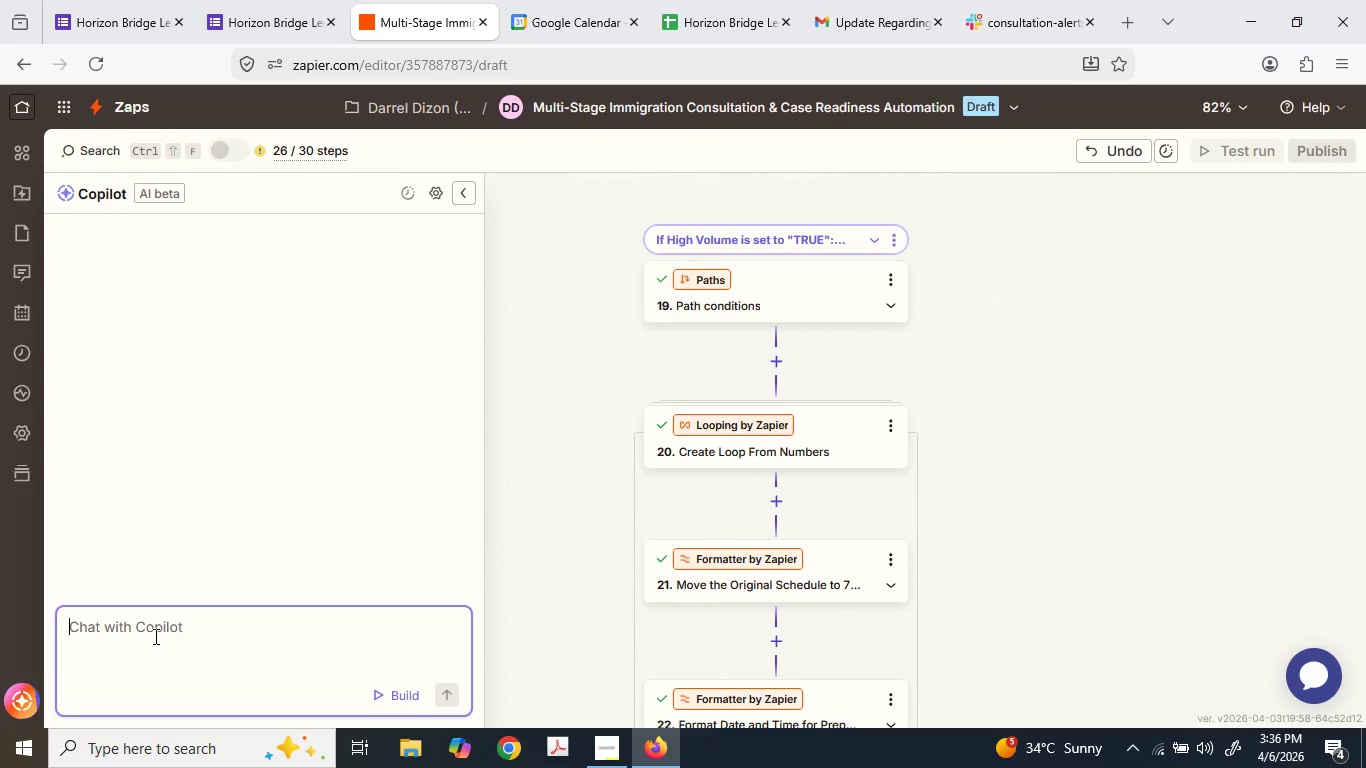 
type(ho)
 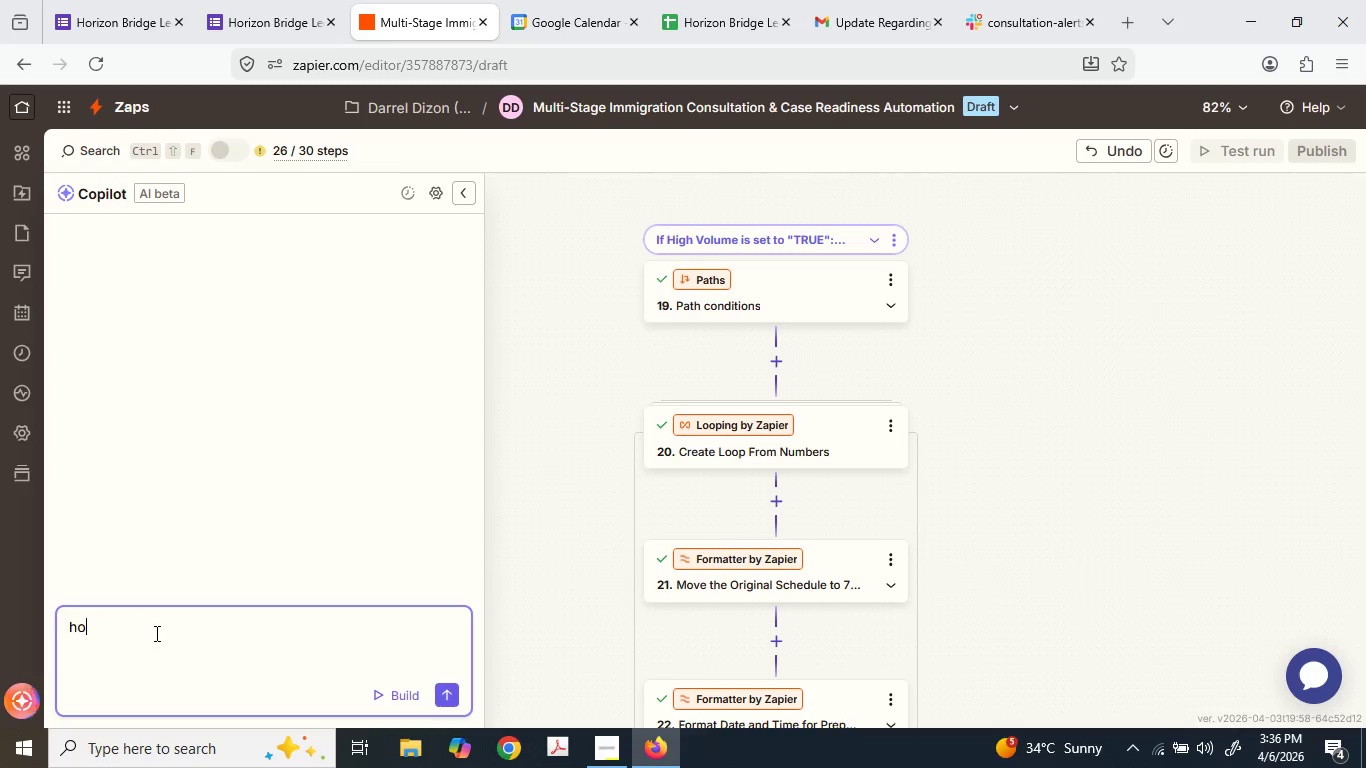 
type(w to add steps outsude t)
key(Backspace)
key(Backspace)
key(Backspace)
key(Backspace)
key(Backspace)
type(ide the l)
 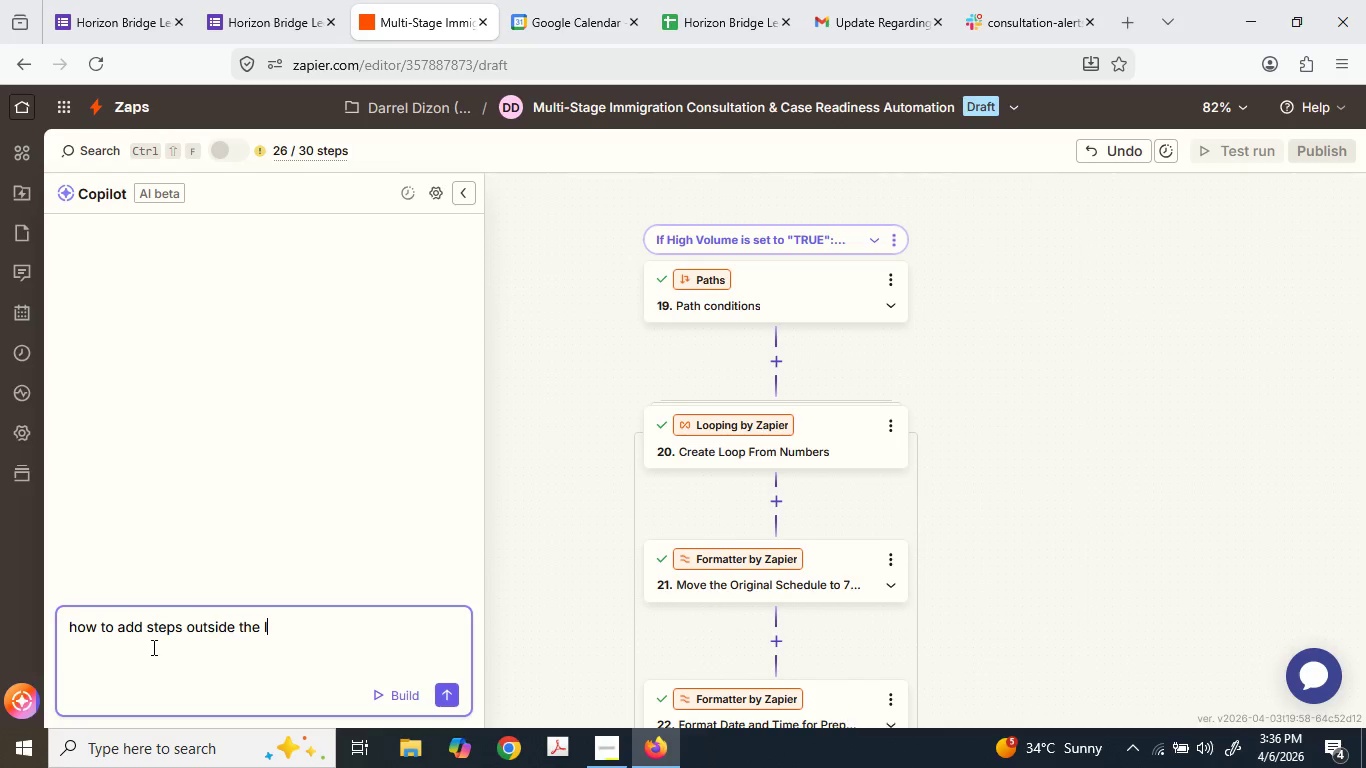 
type(oop after it)
 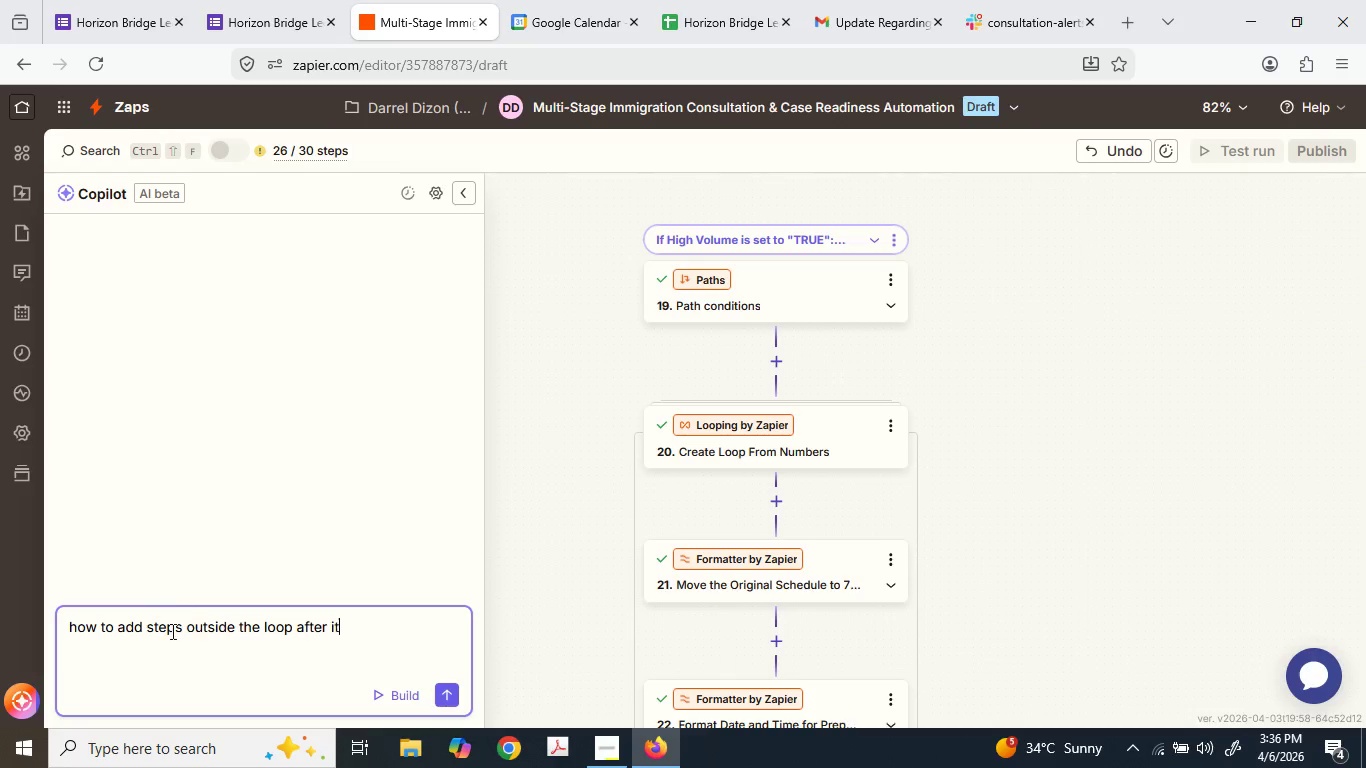 
key(Enter)
 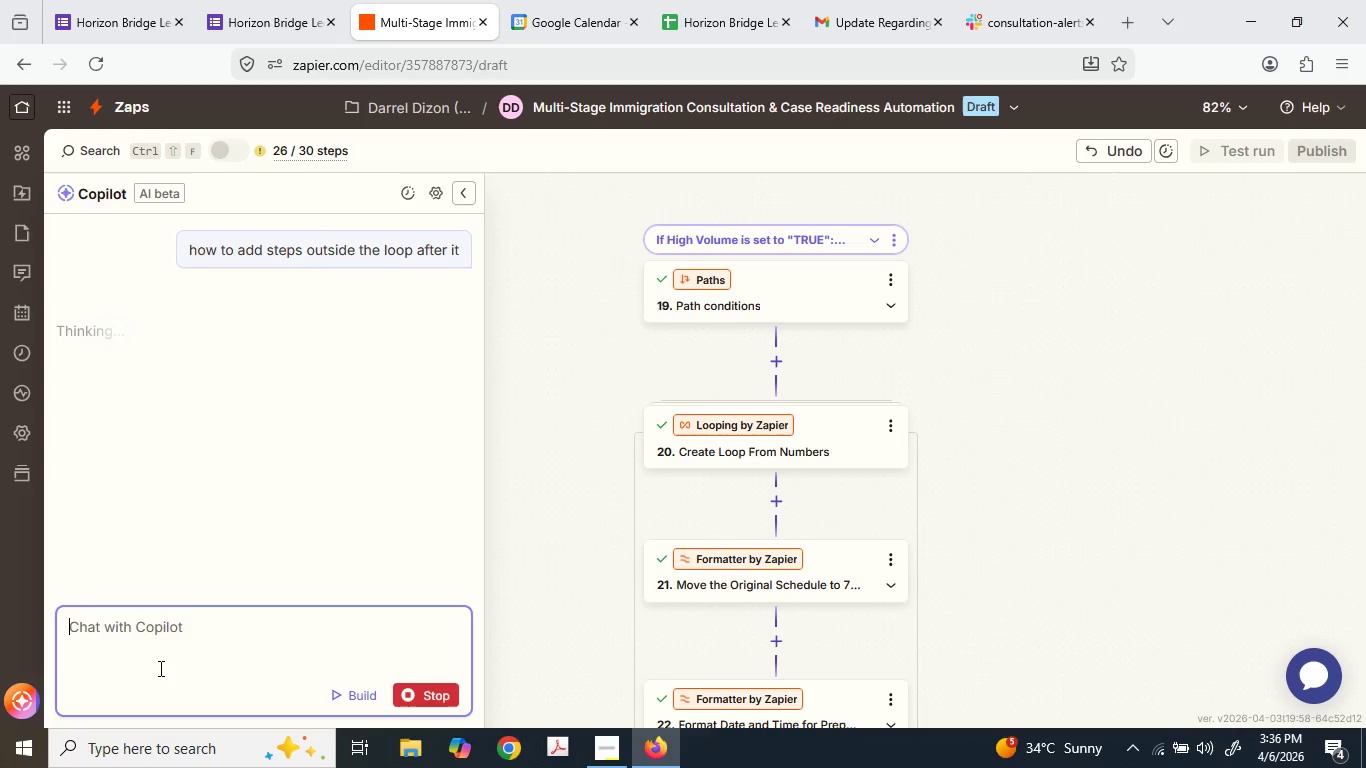 
scroll: coordinate [650, 405], scroll_direction: down, amount: 13.0
 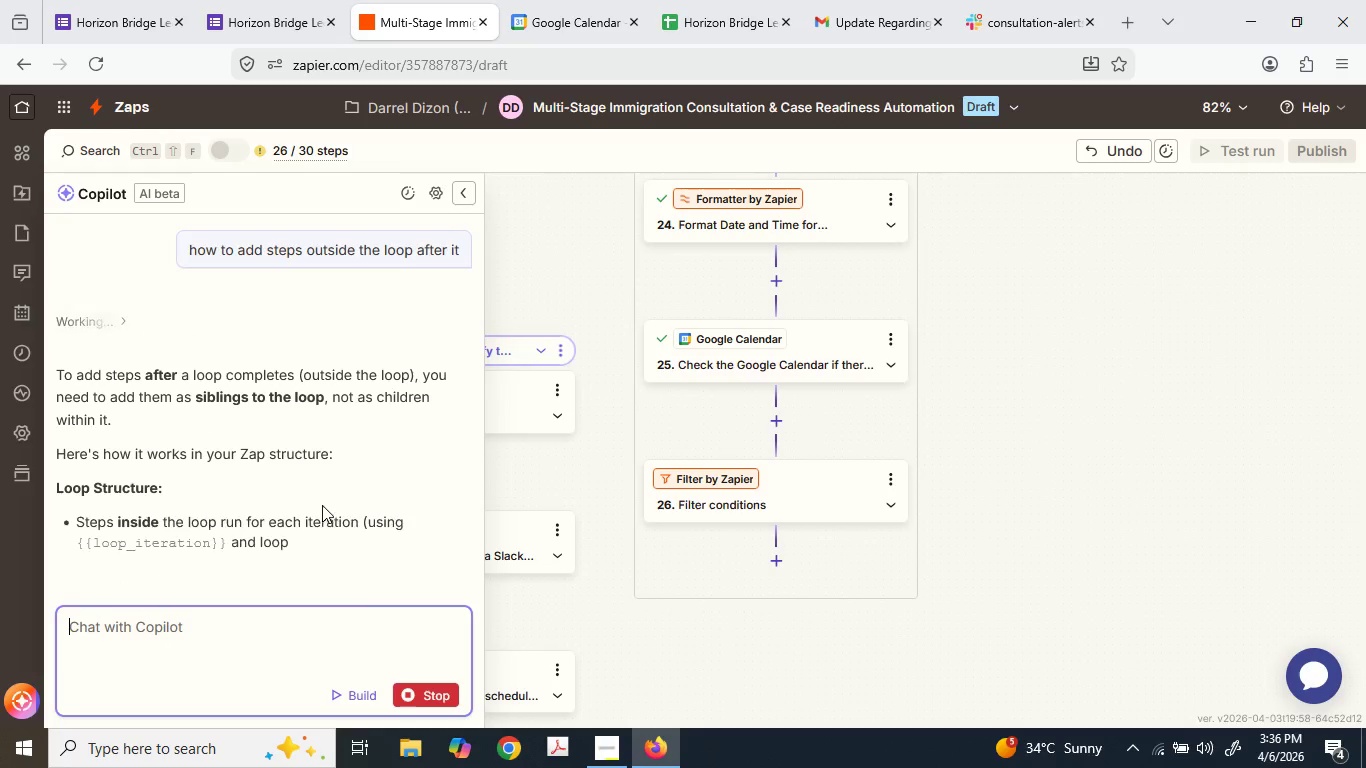 
scroll: coordinate [313, 343], scroll_direction: up, amount: 3.0
 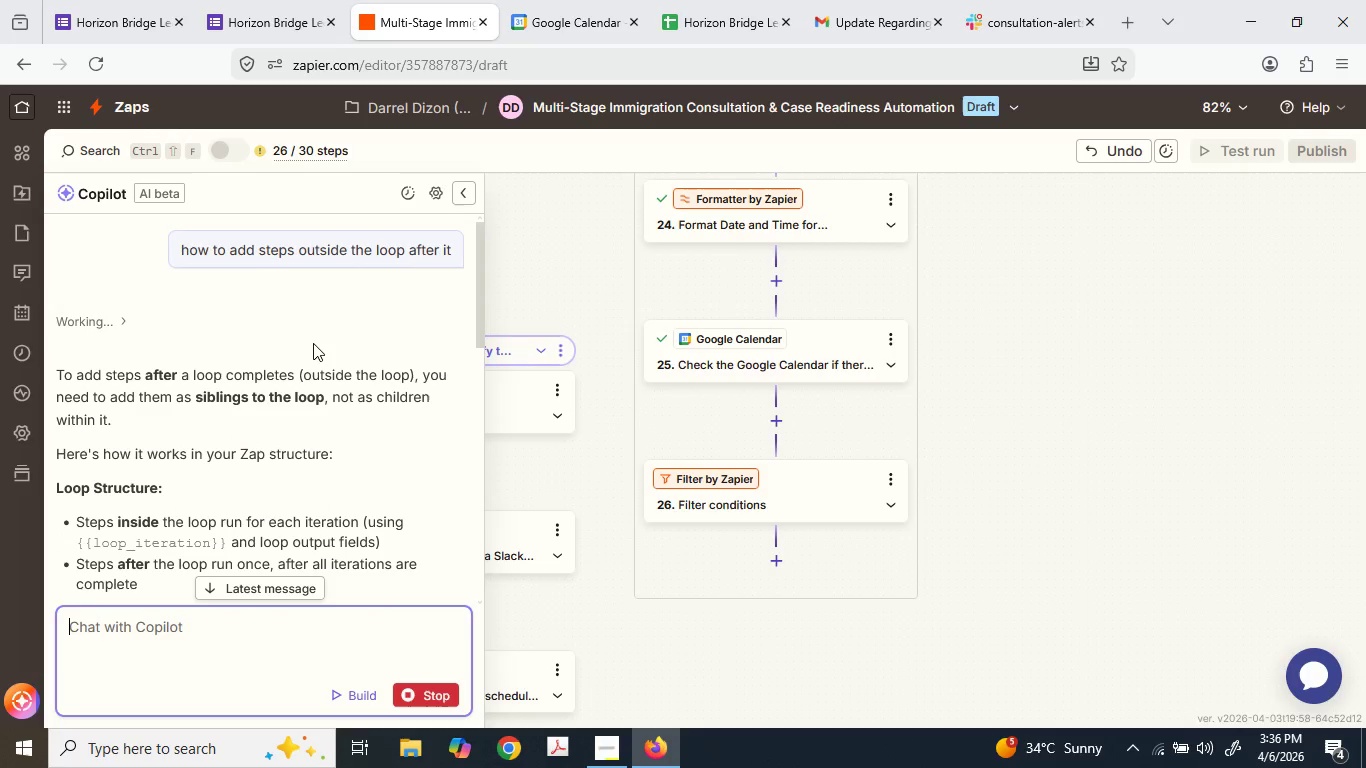 
scroll: coordinate [311, 344], scroll_direction: down, amount: 2.0
 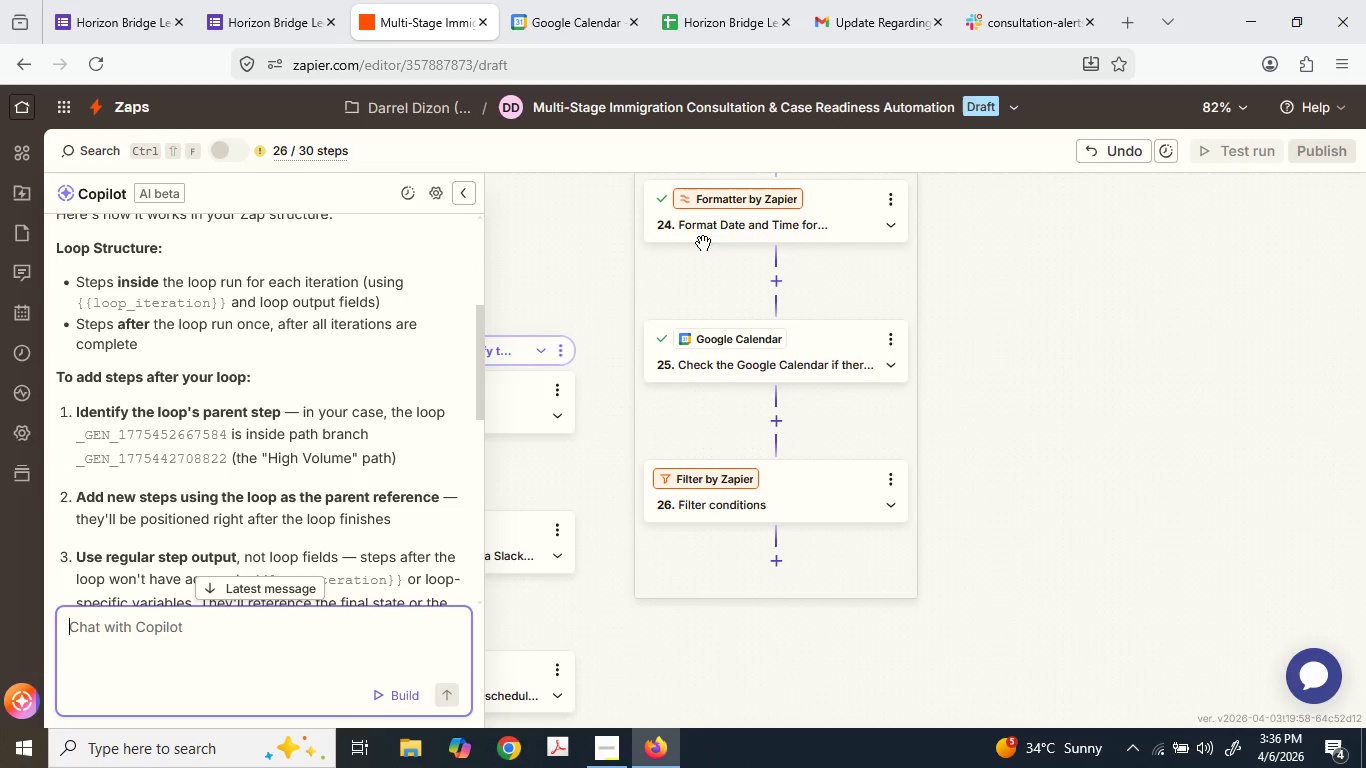 
mouse_move([705, 349])
 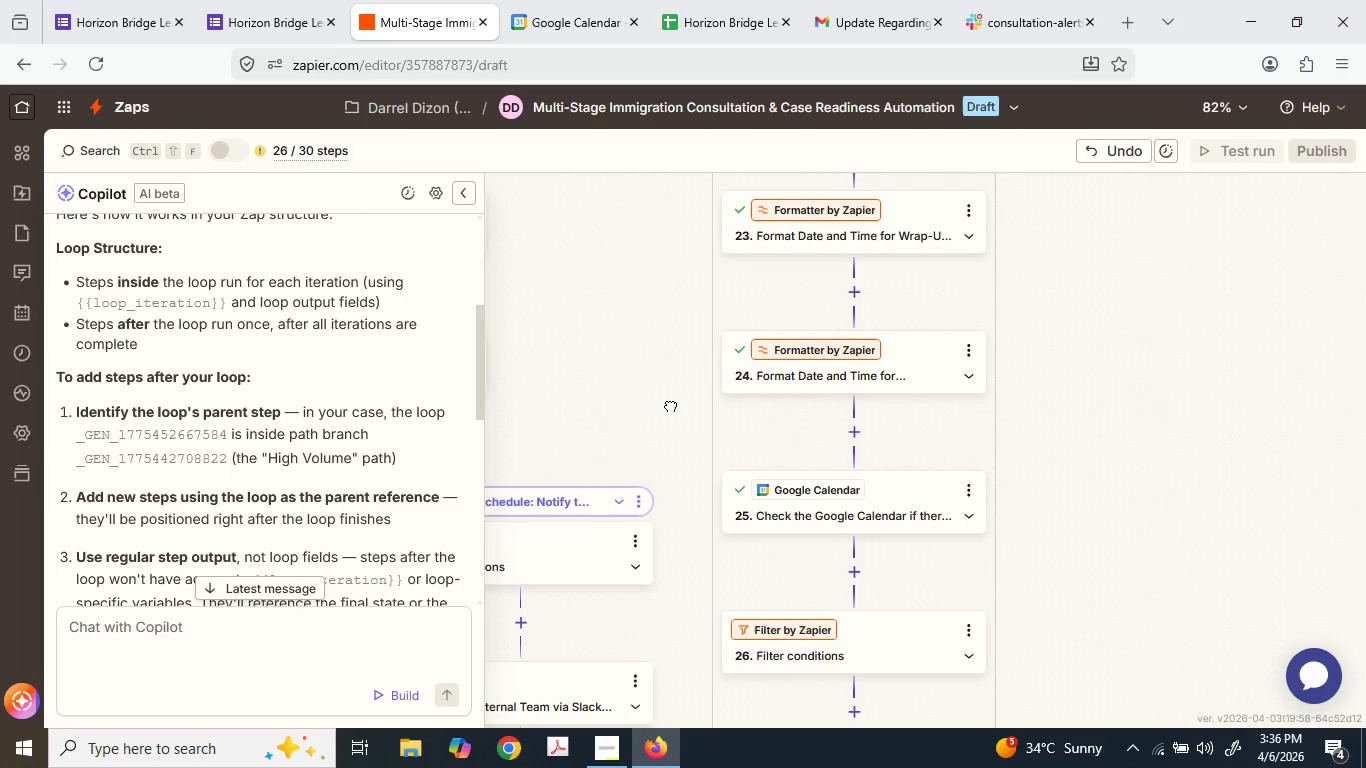 
mouse_move([610, 499])
 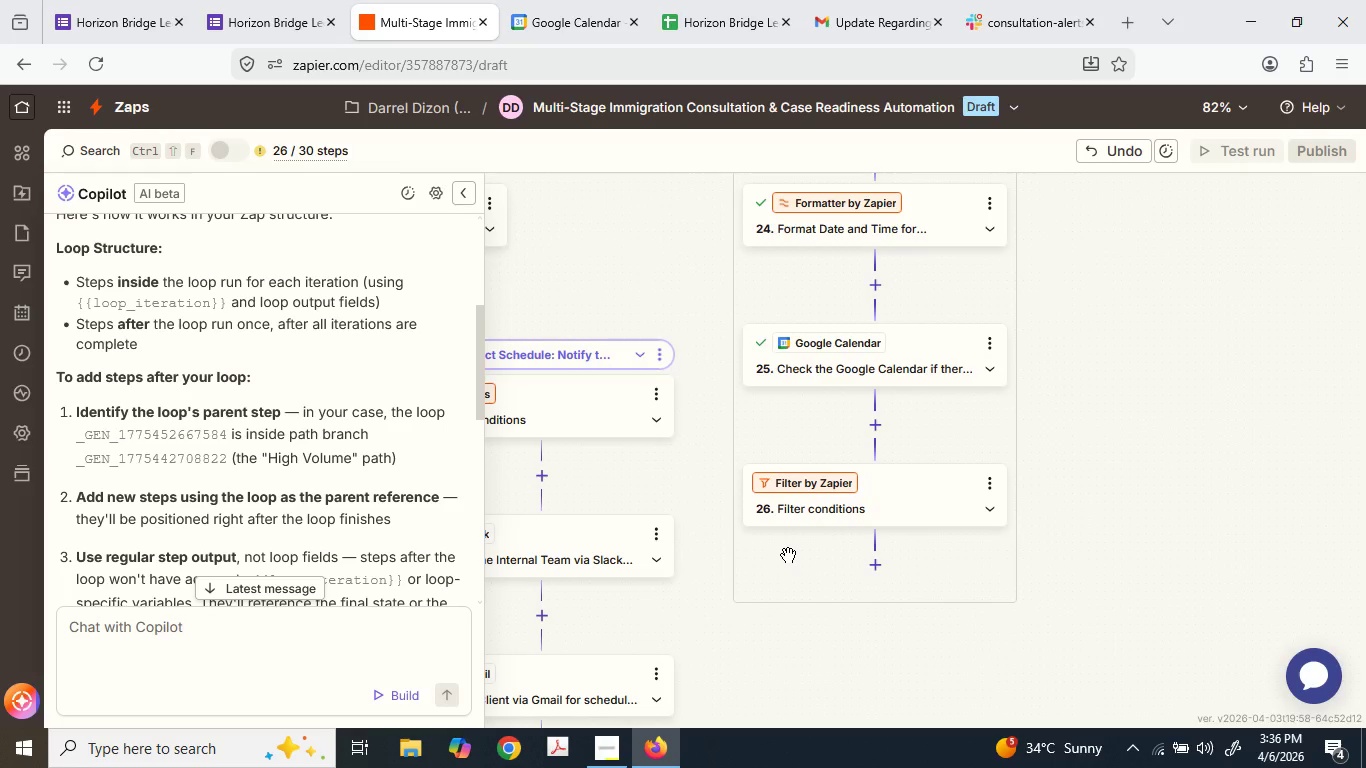 
scroll: coordinate [789, 478], scroll_direction: up, amount: 13.0
 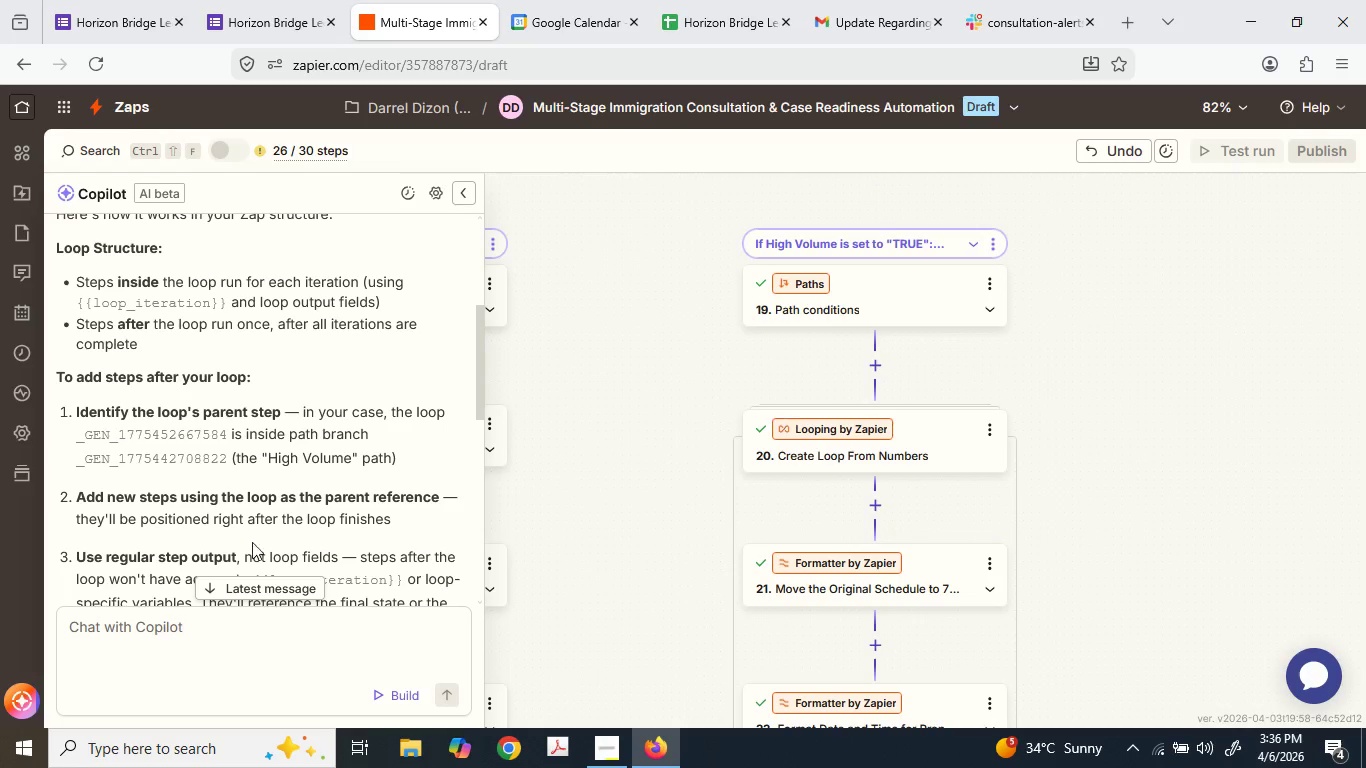 
scroll: coordinate [257, 482], scroll_direction: down, amount: 2.0
 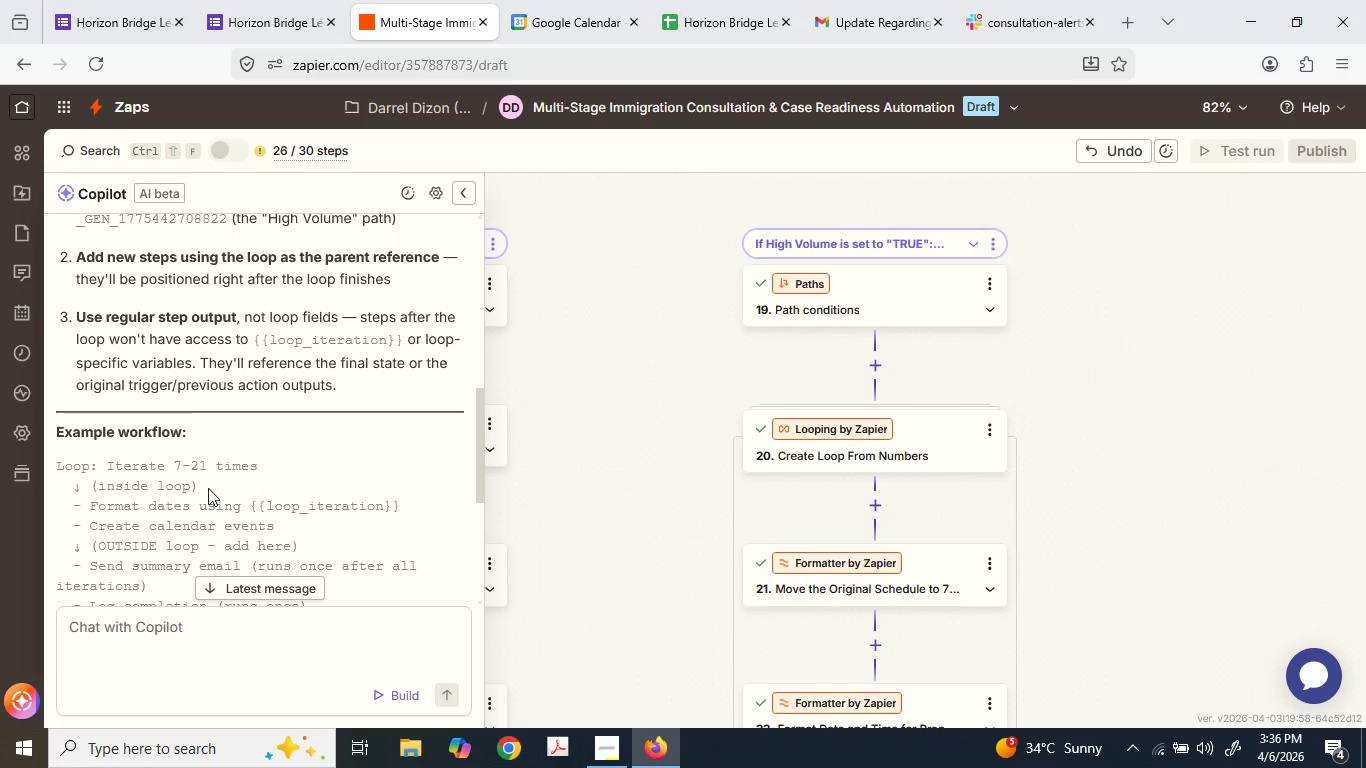 
wait(7.71)
 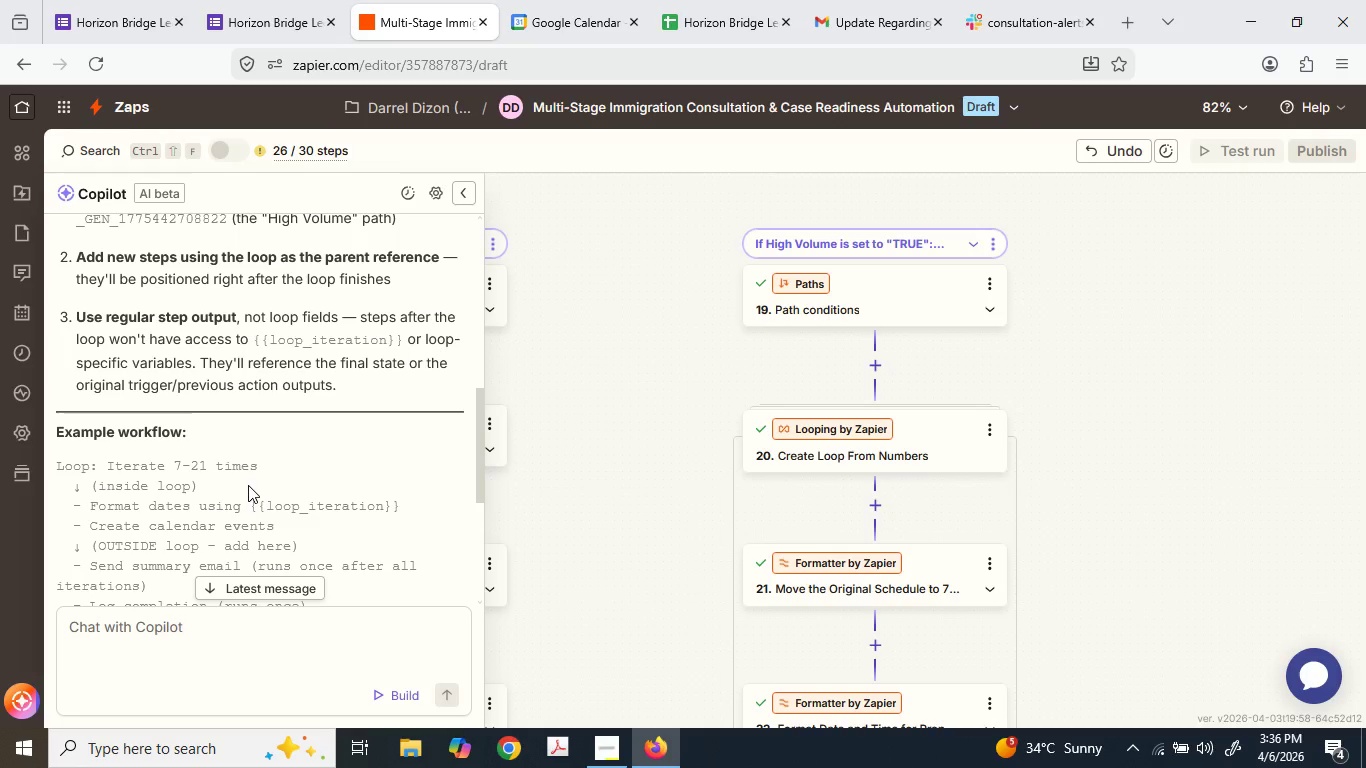 
scroll: coordinate [196, 485], scroll_direction: down, amount: 3.0
 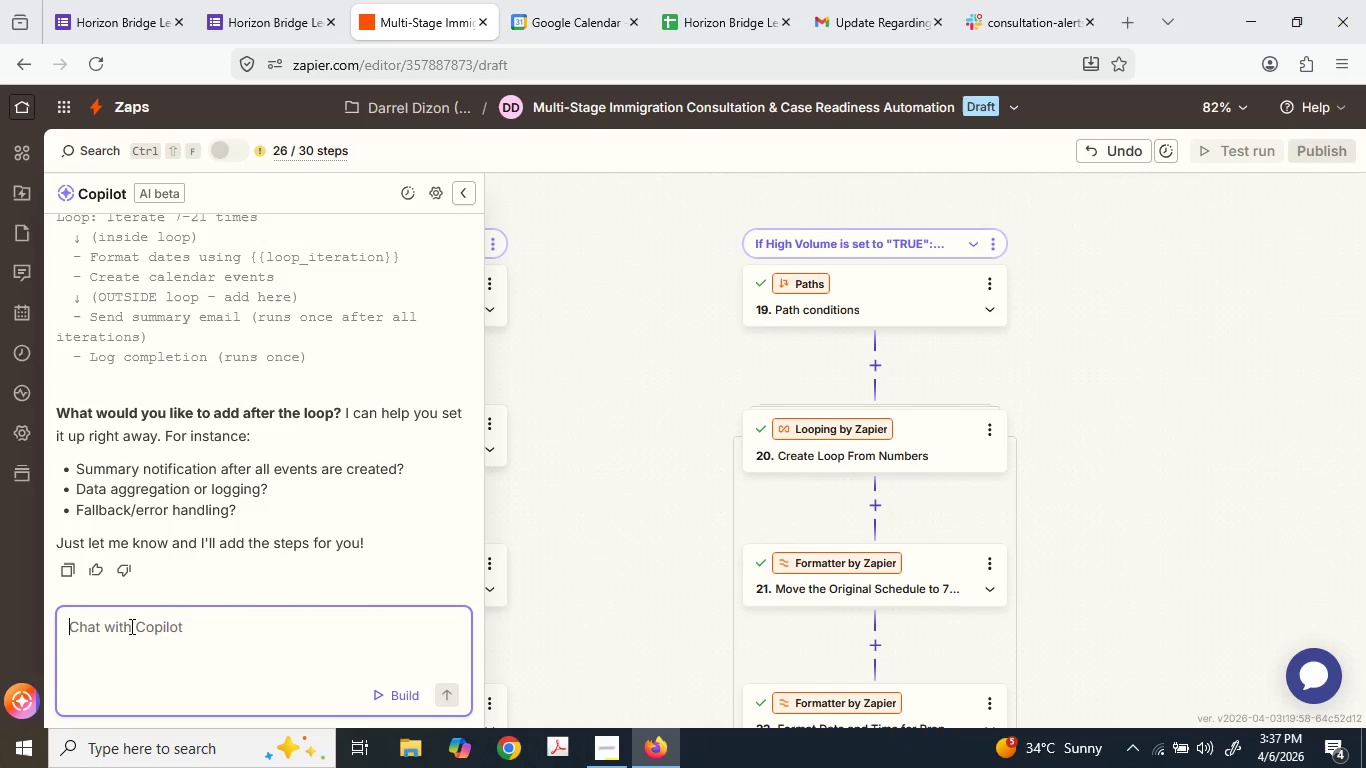 
type(Add a)
 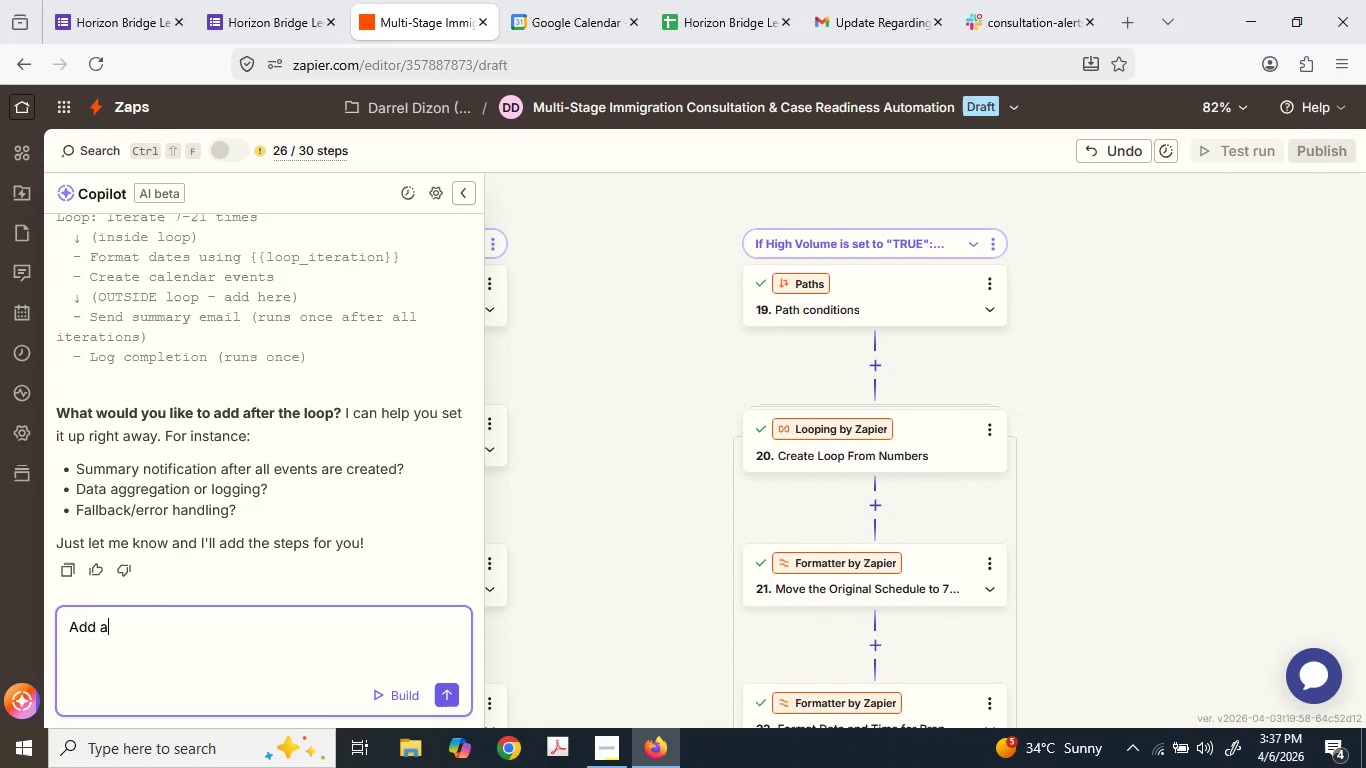 
key(Unknown)
 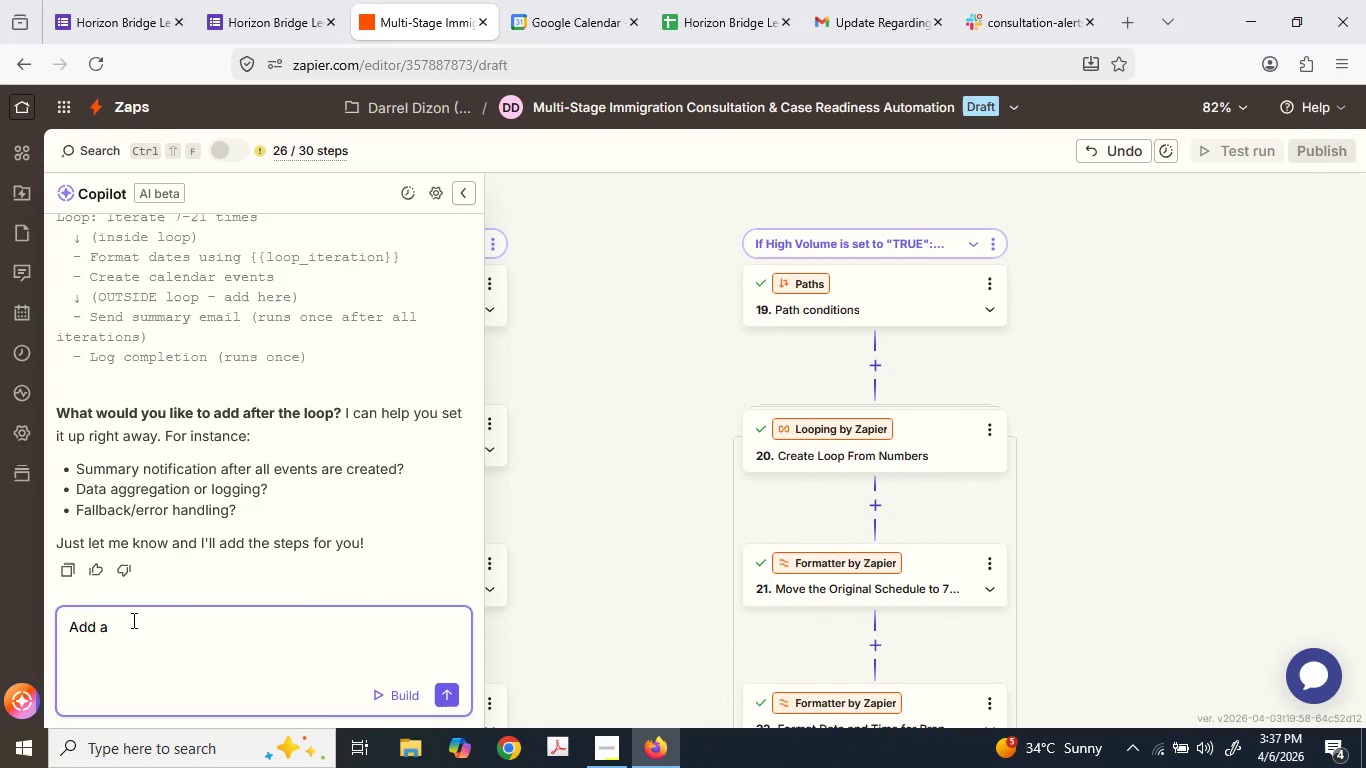 
type( cale)
 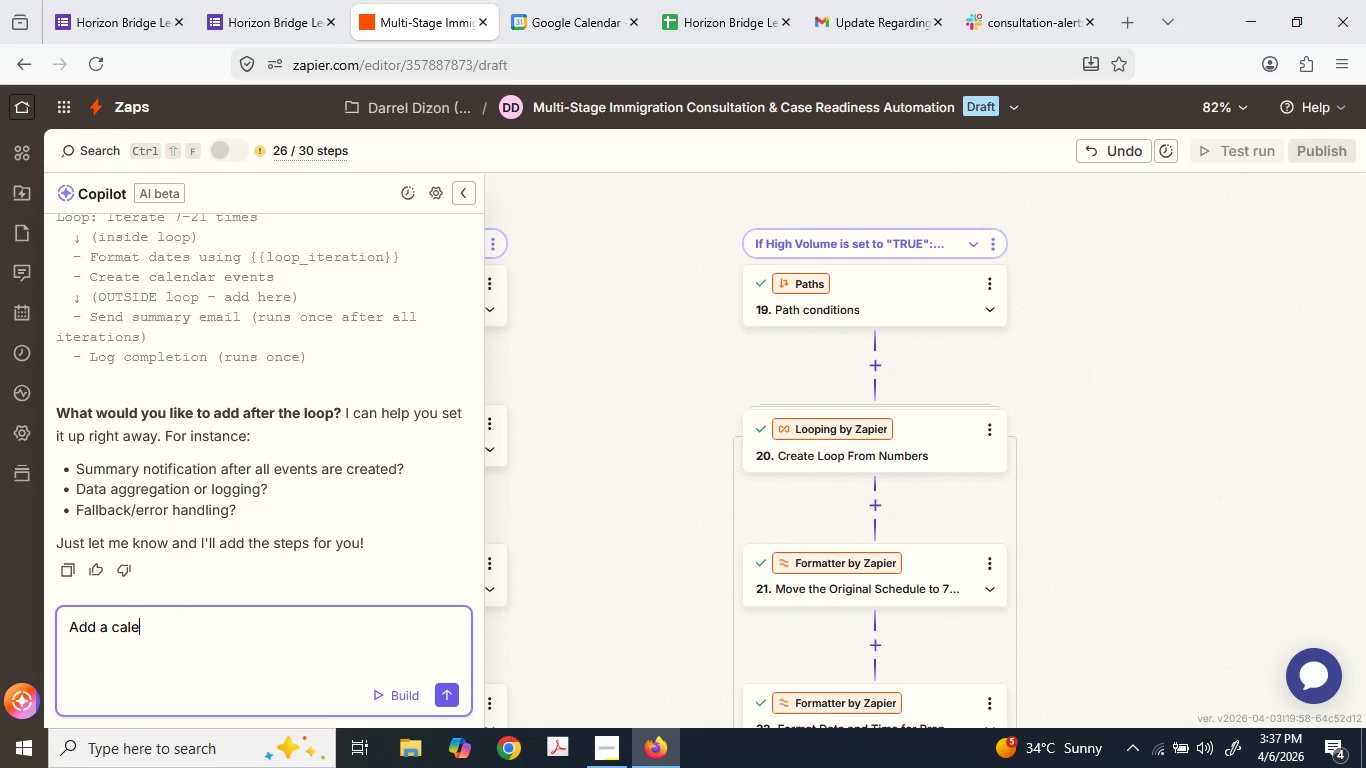 
type(ndar e)
key(Backspace)
key(Backspace)
key(Backspace)
key(Backspace)
key(Backspace)
key(Backspace)
key(Backspace)
key(Backspace)
key(Backspace)
key(Backspace)
type(google)
 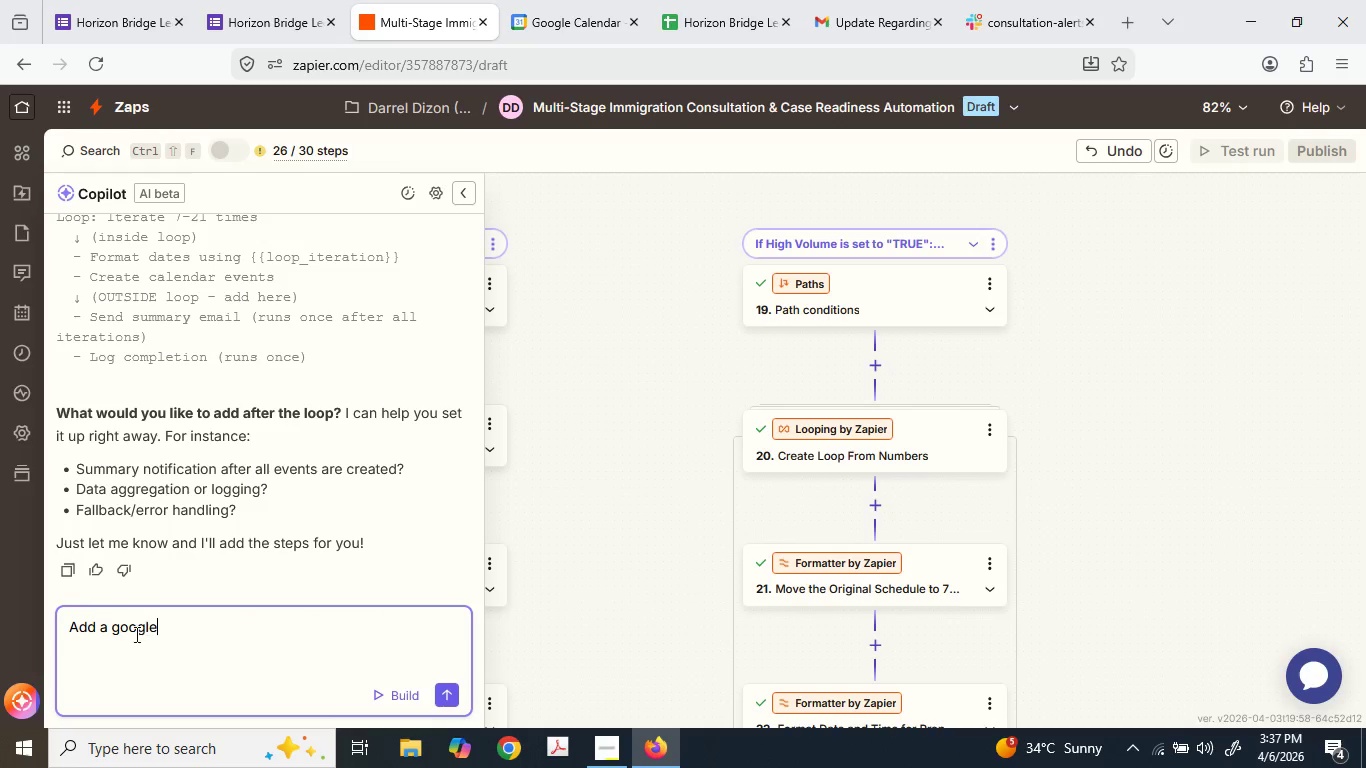 
key(Unknown)
 